 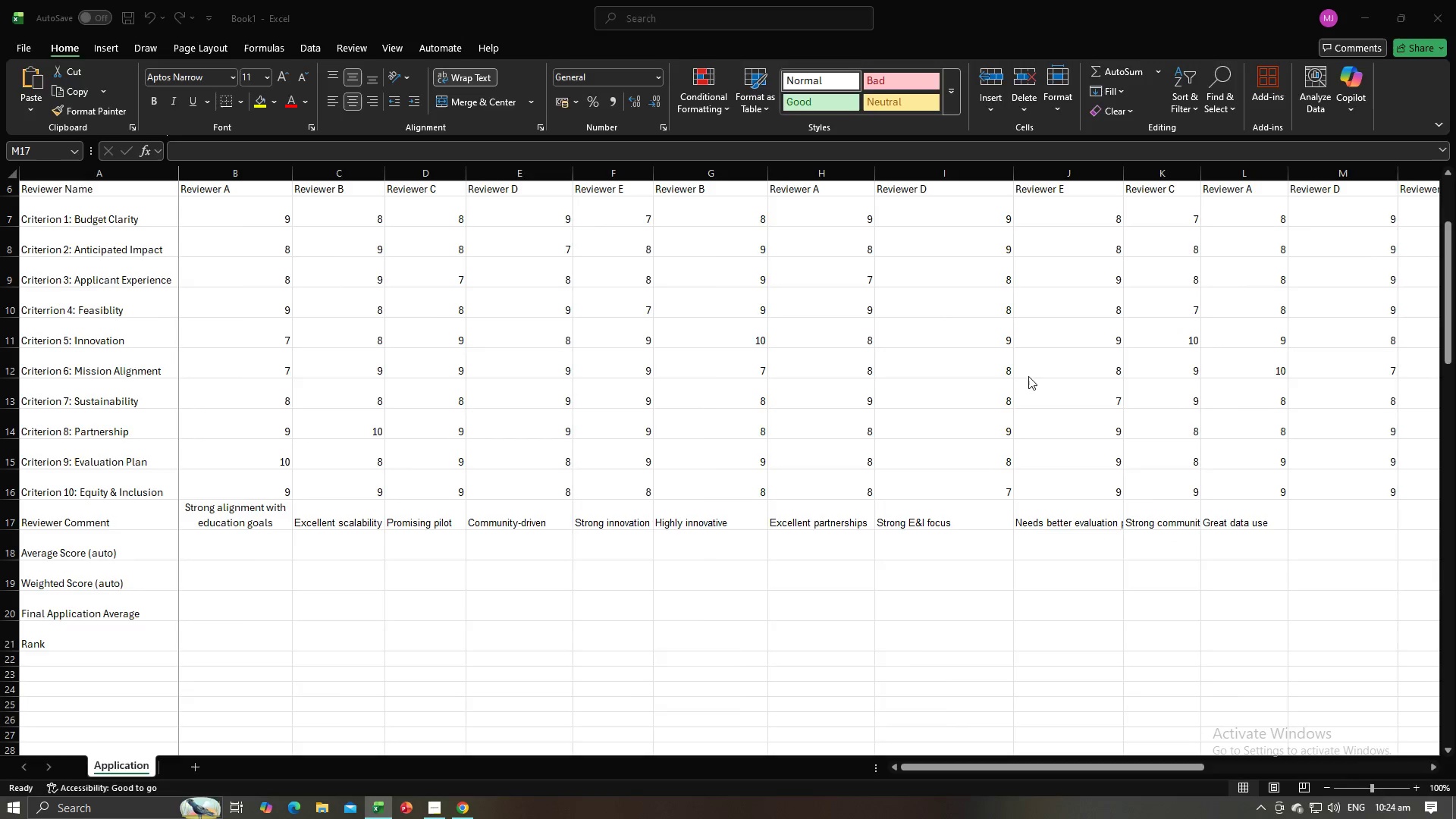 
key(Alt+Tab)
 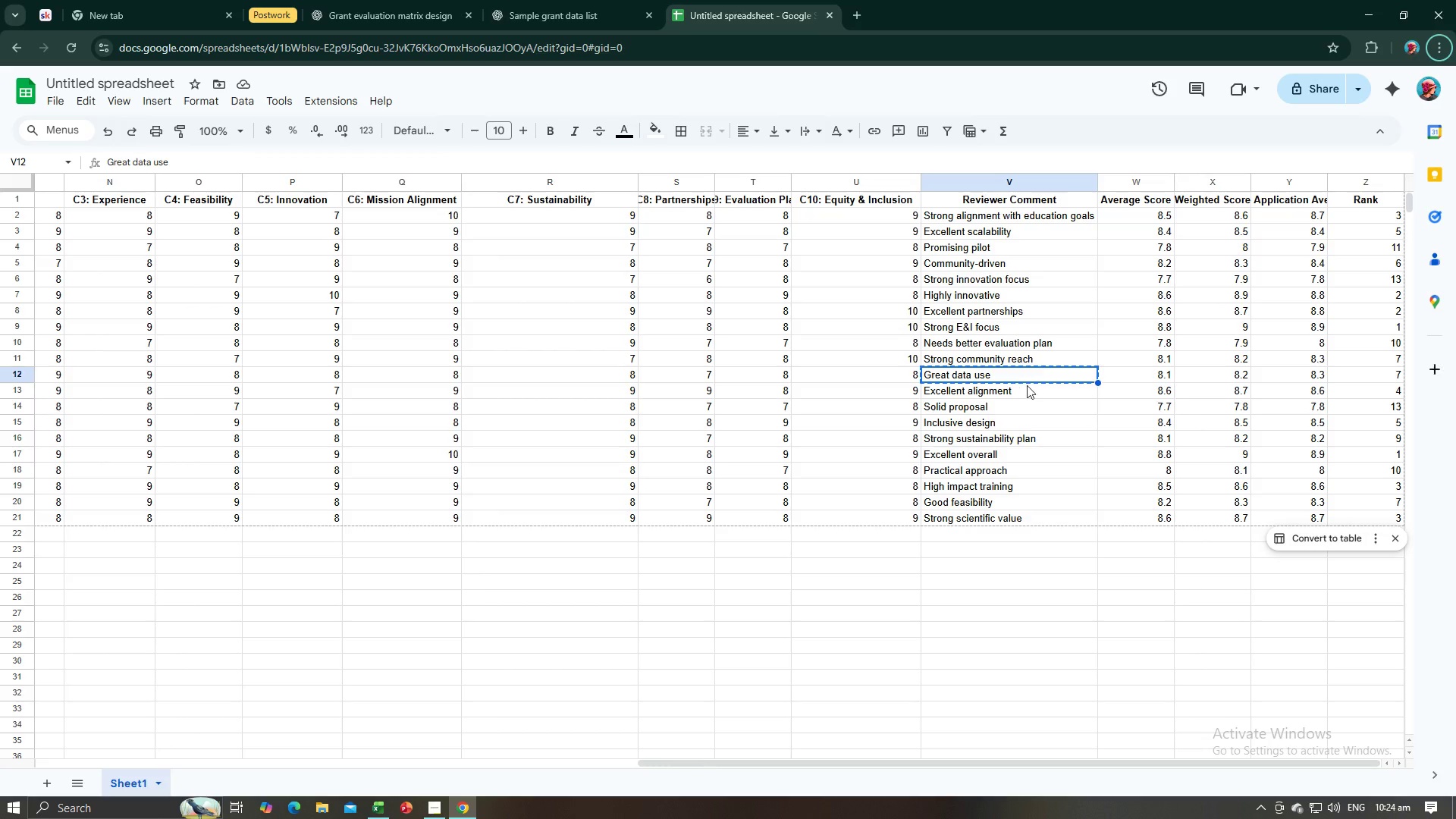 
left_click([1027, 385])
 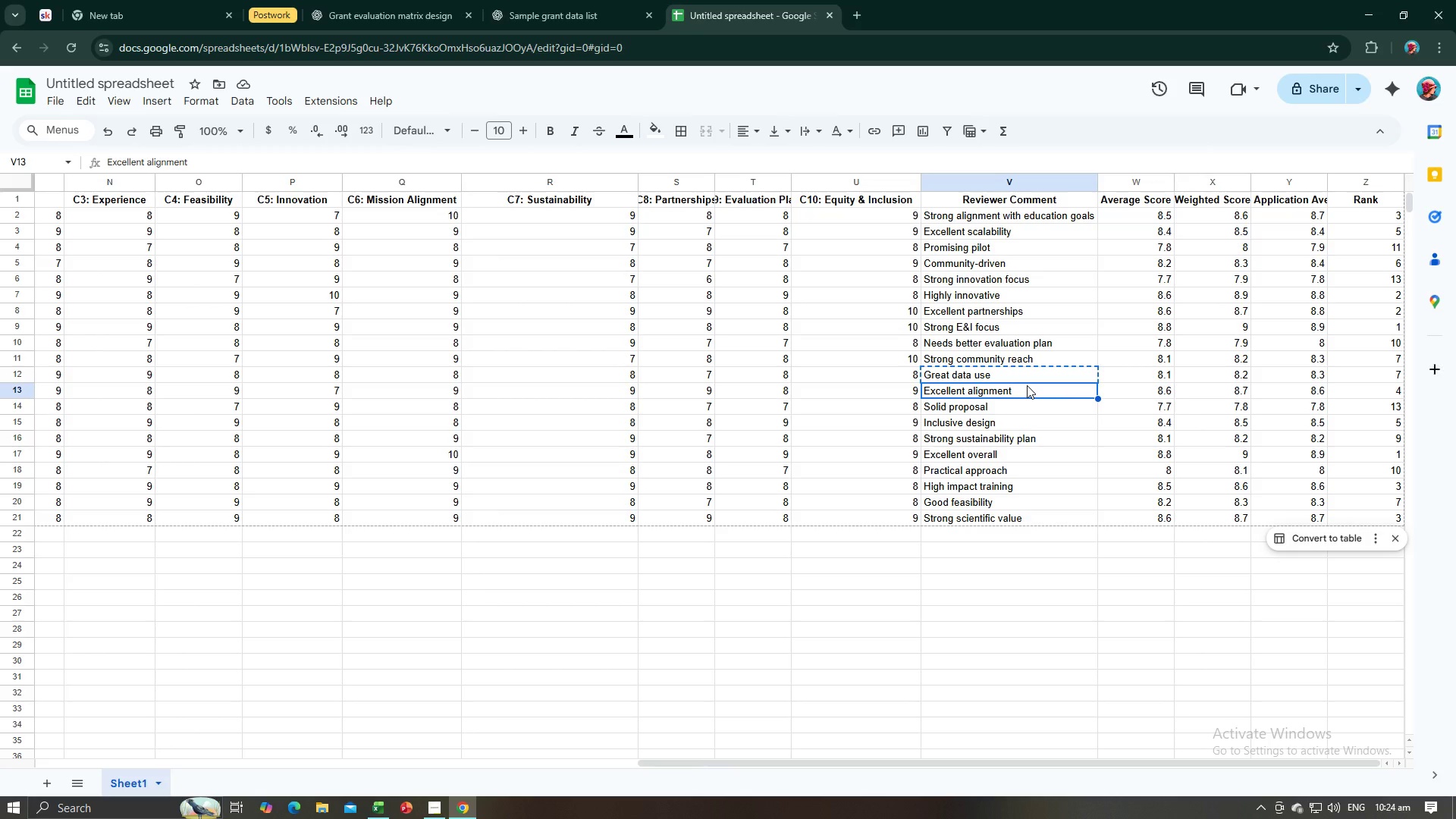 
key(Control+C)
 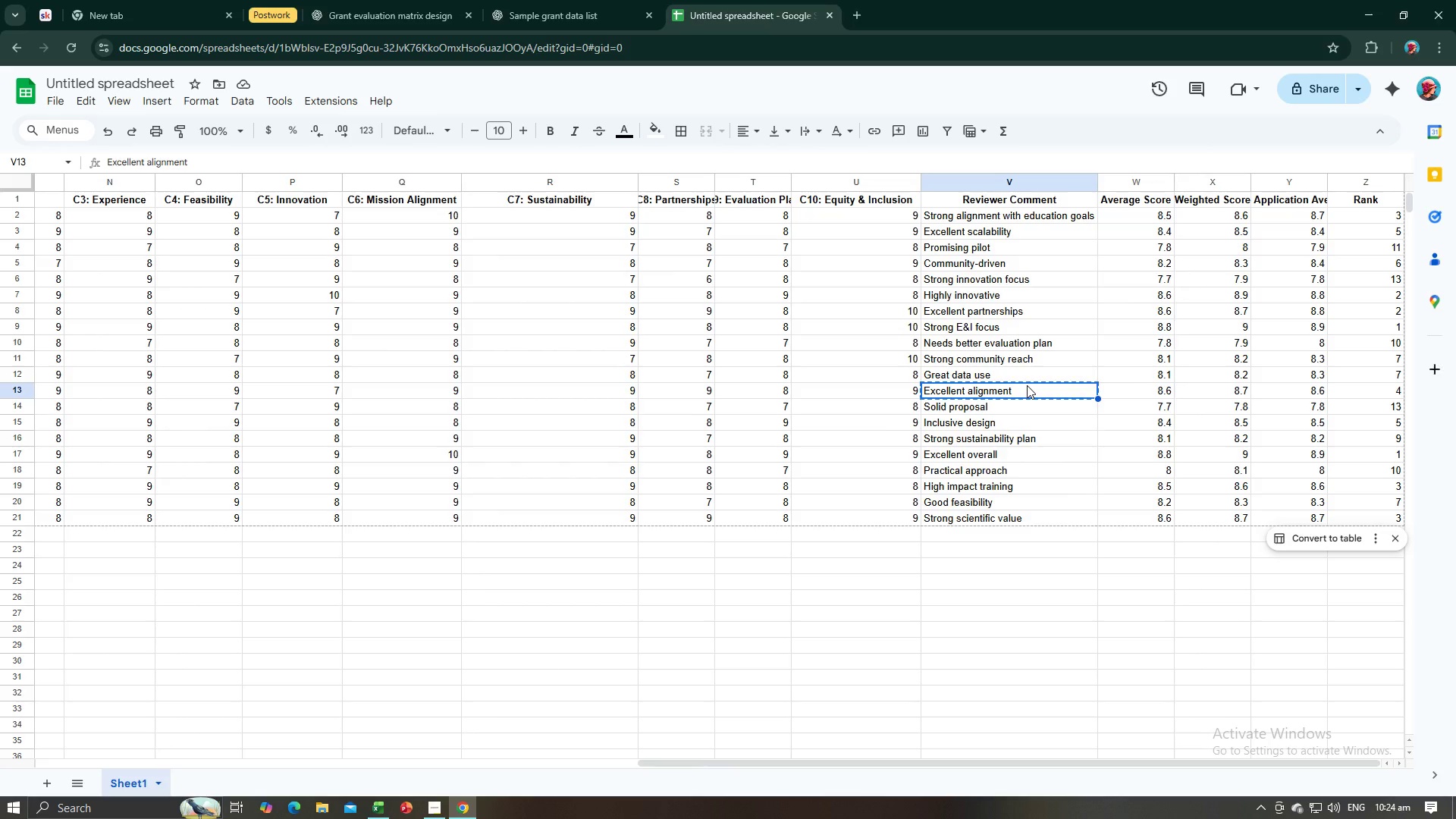 
key(Alt+AltLeft)
 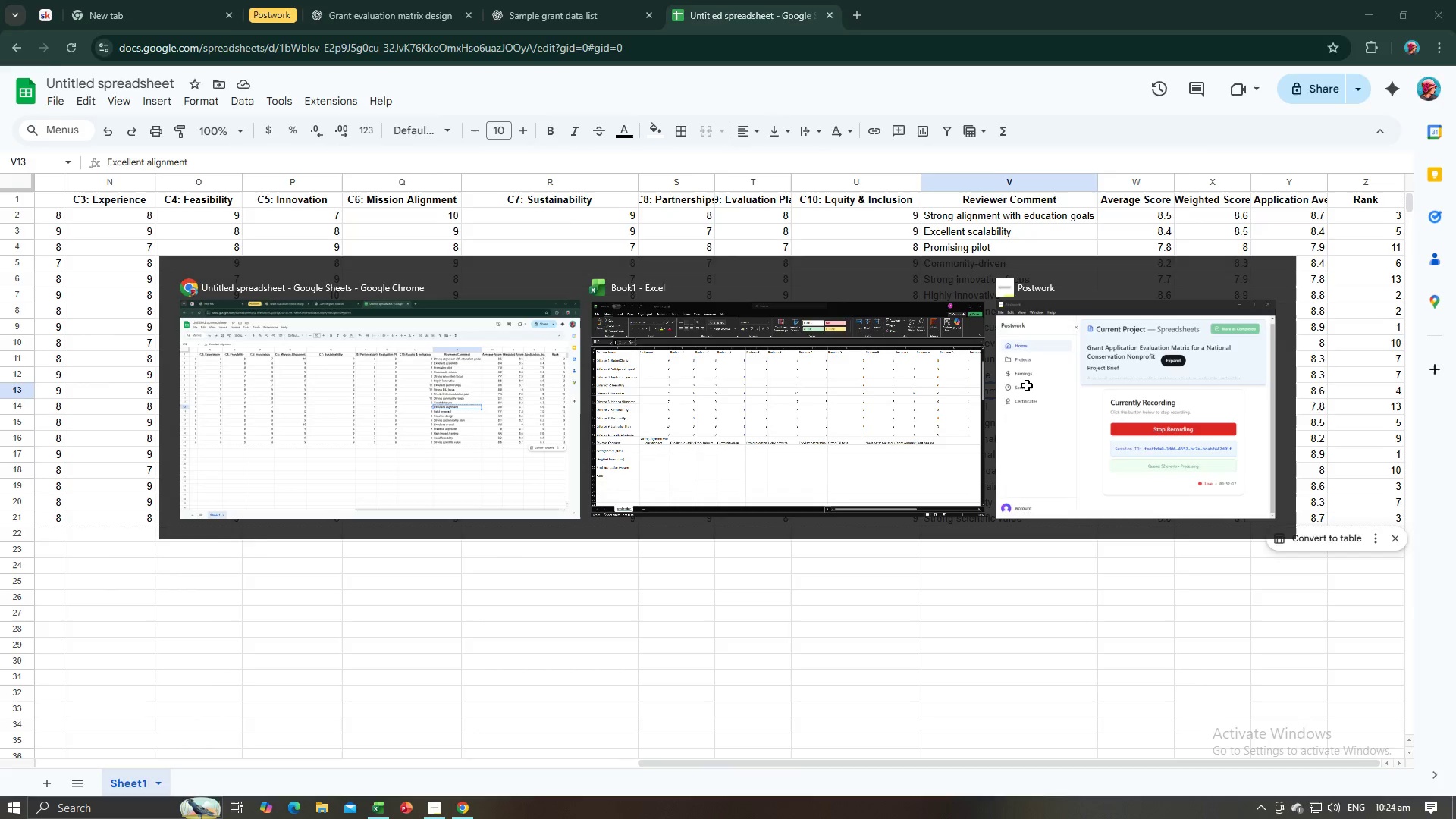 
key(Alt+Tab)
 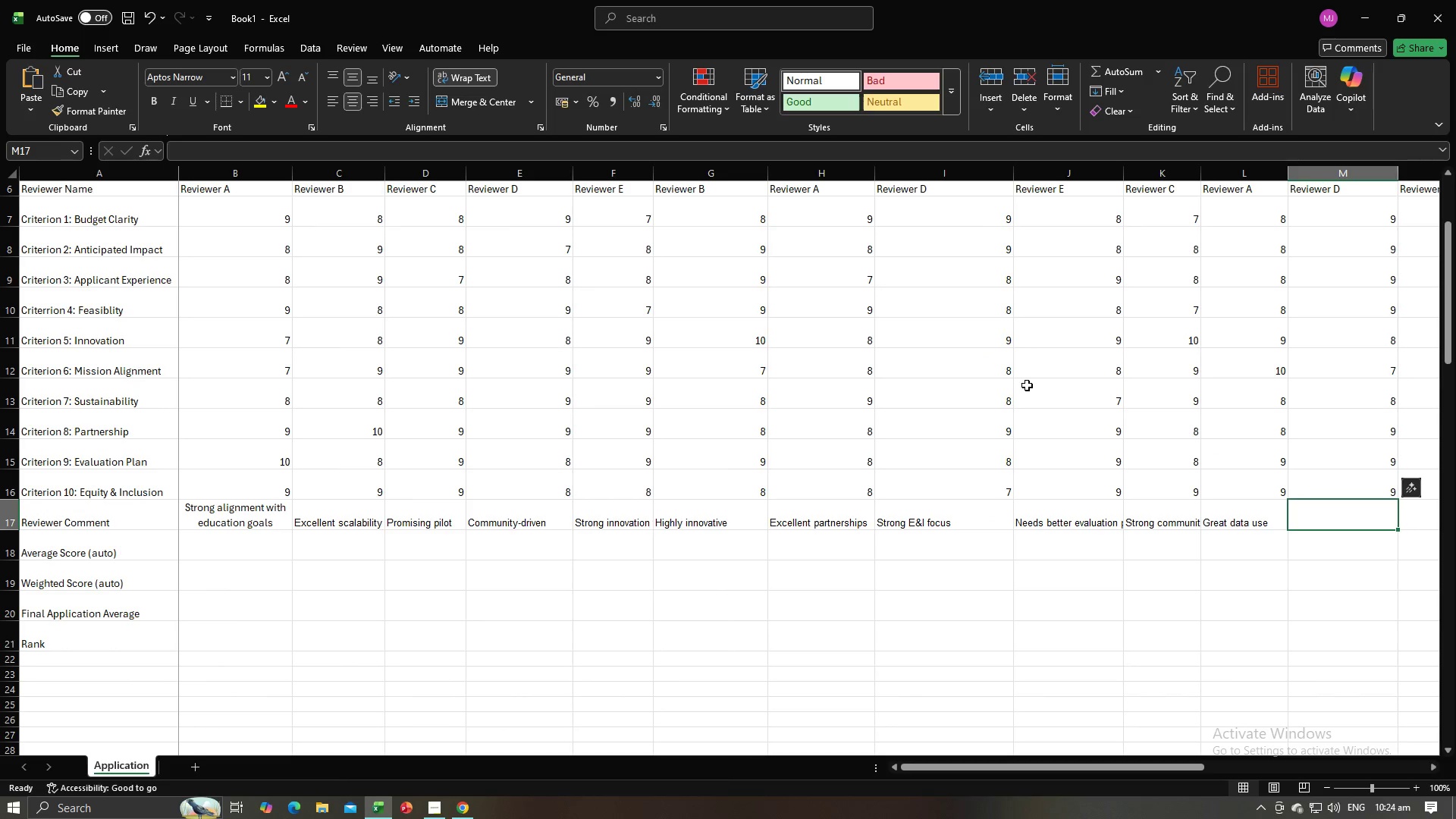 
key(Control+V)
 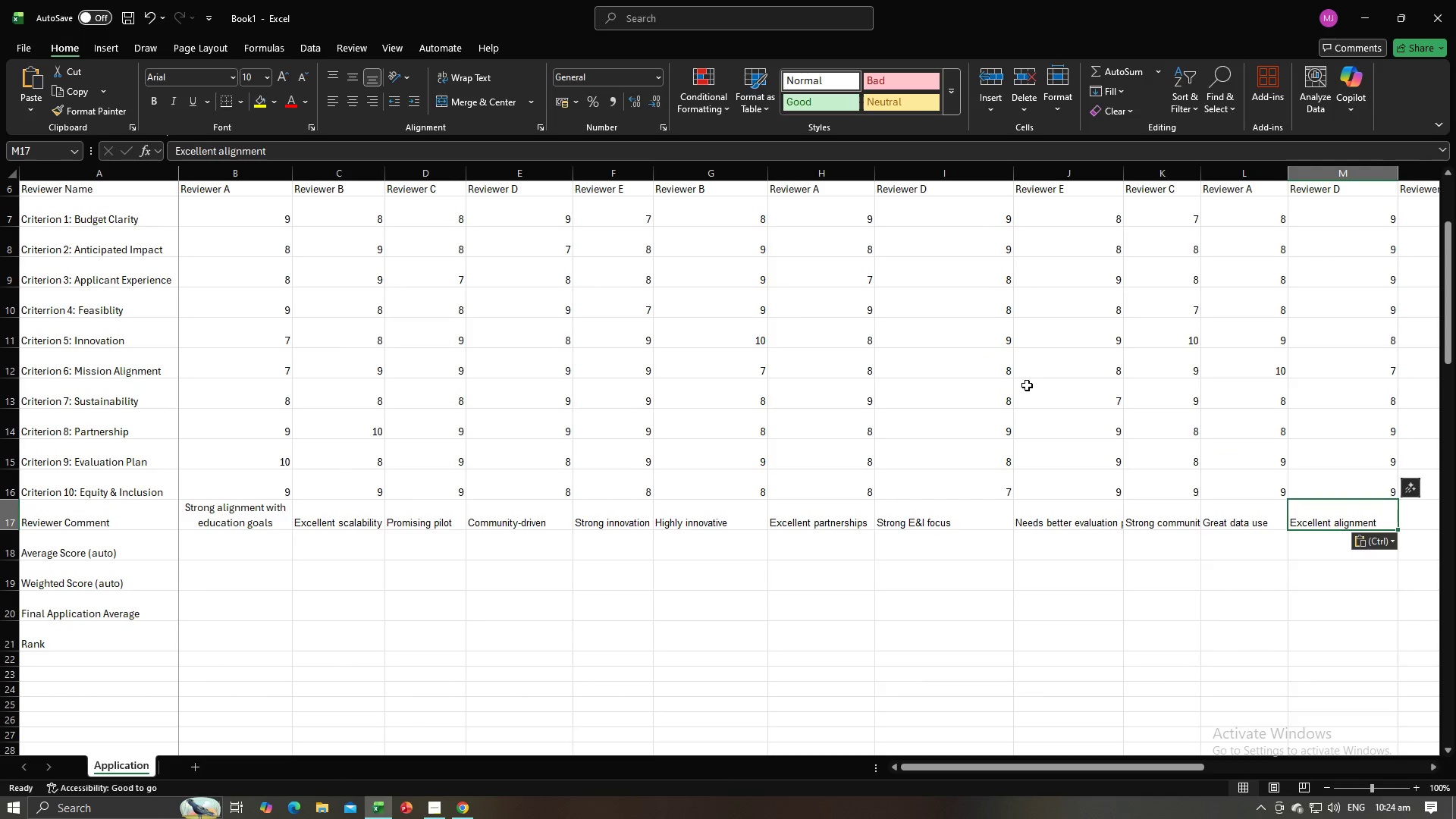 
key(Tab)
 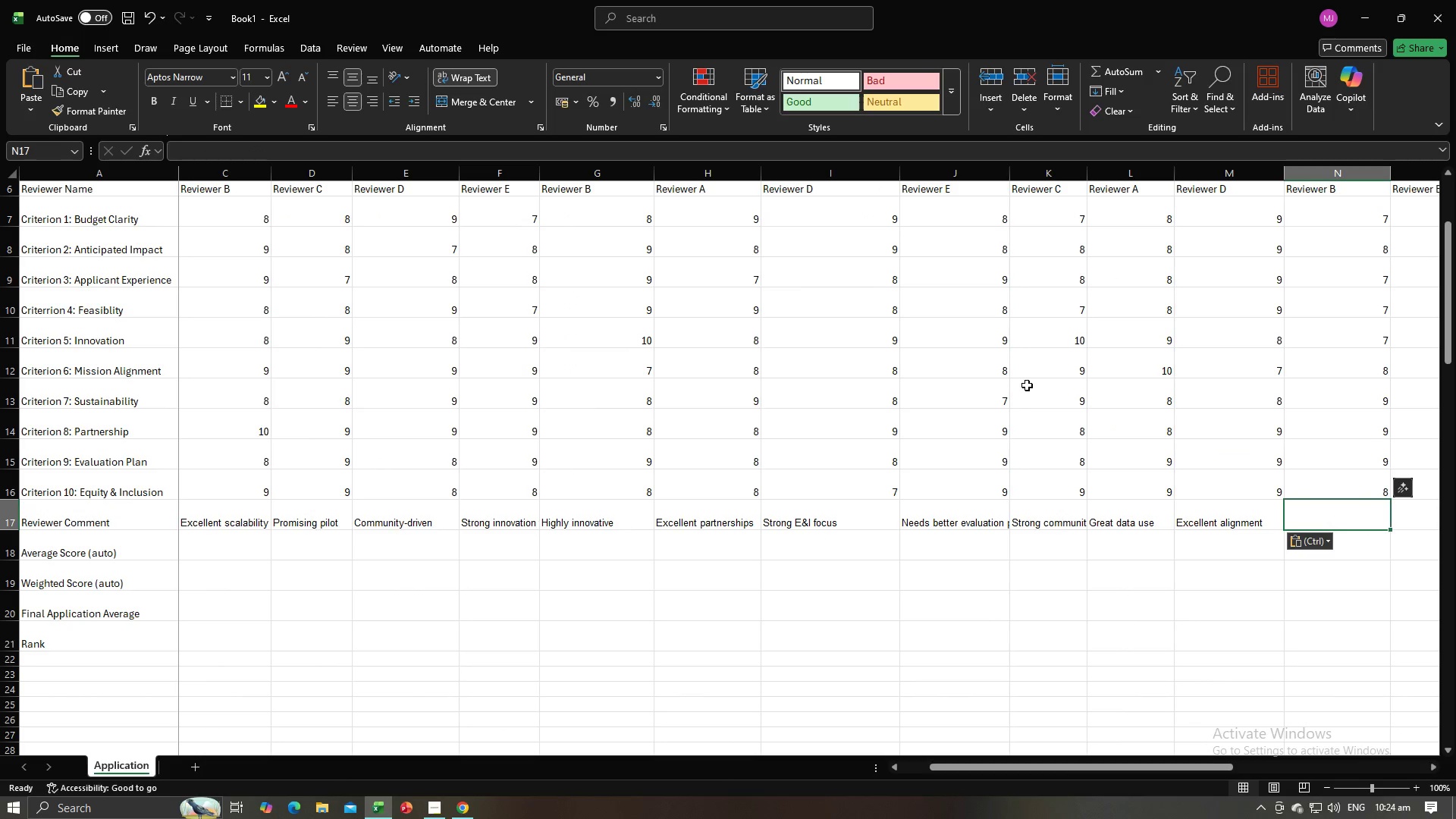 
key(Alt+AltLeft)
 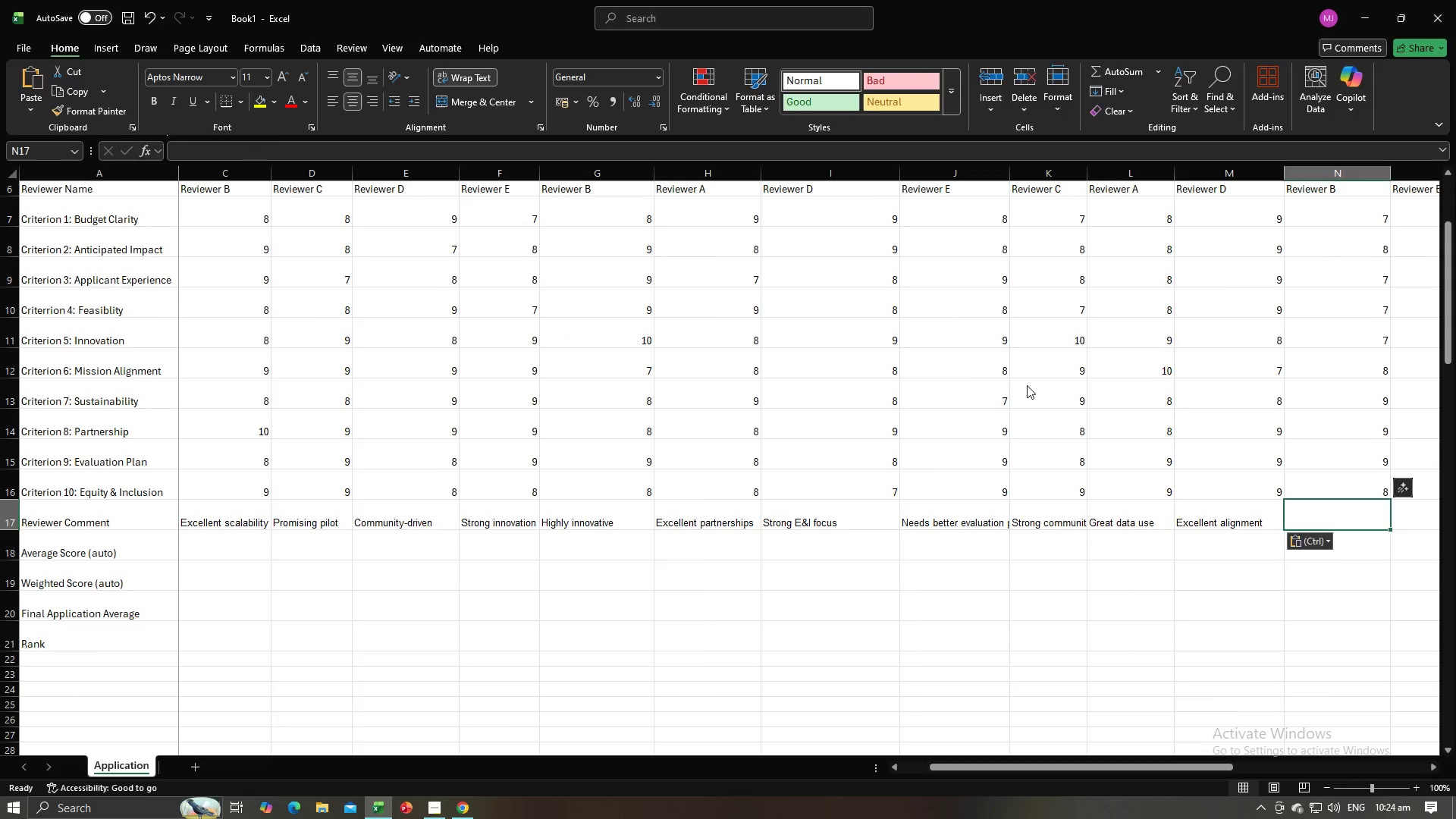 
key(Alt+Tab)
 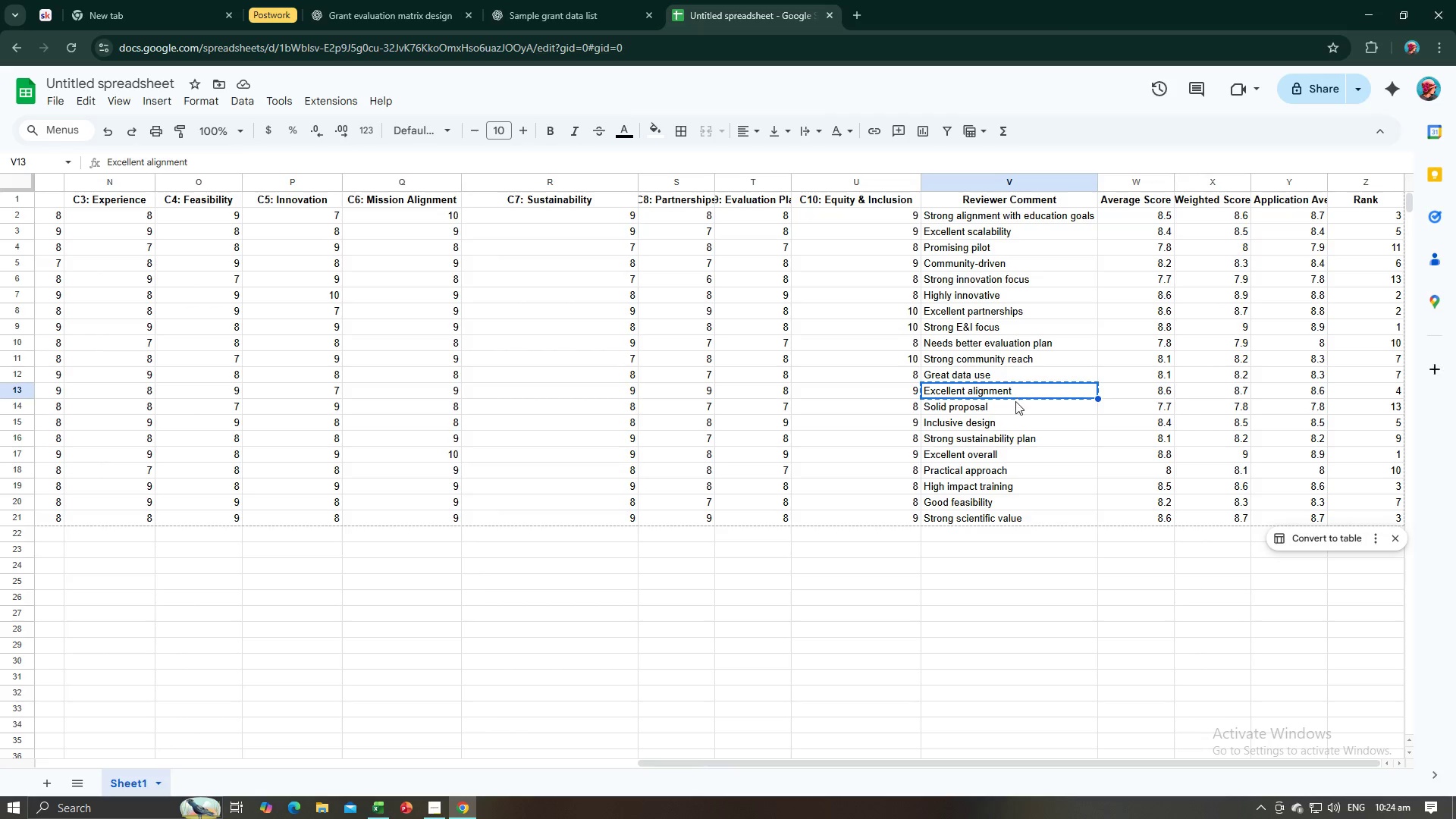 
left_click([1015, 402])
 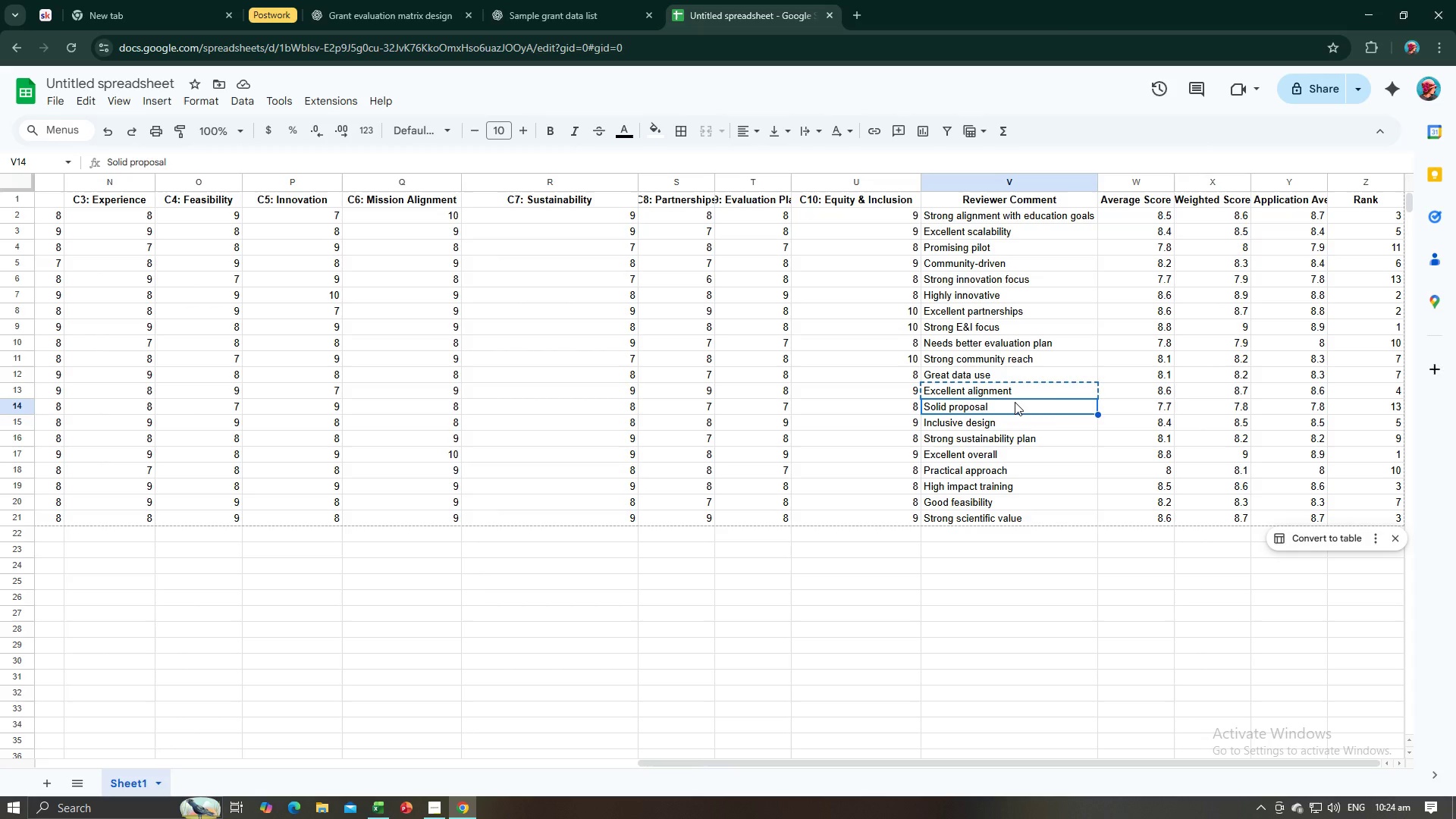 
key(Control+C)
 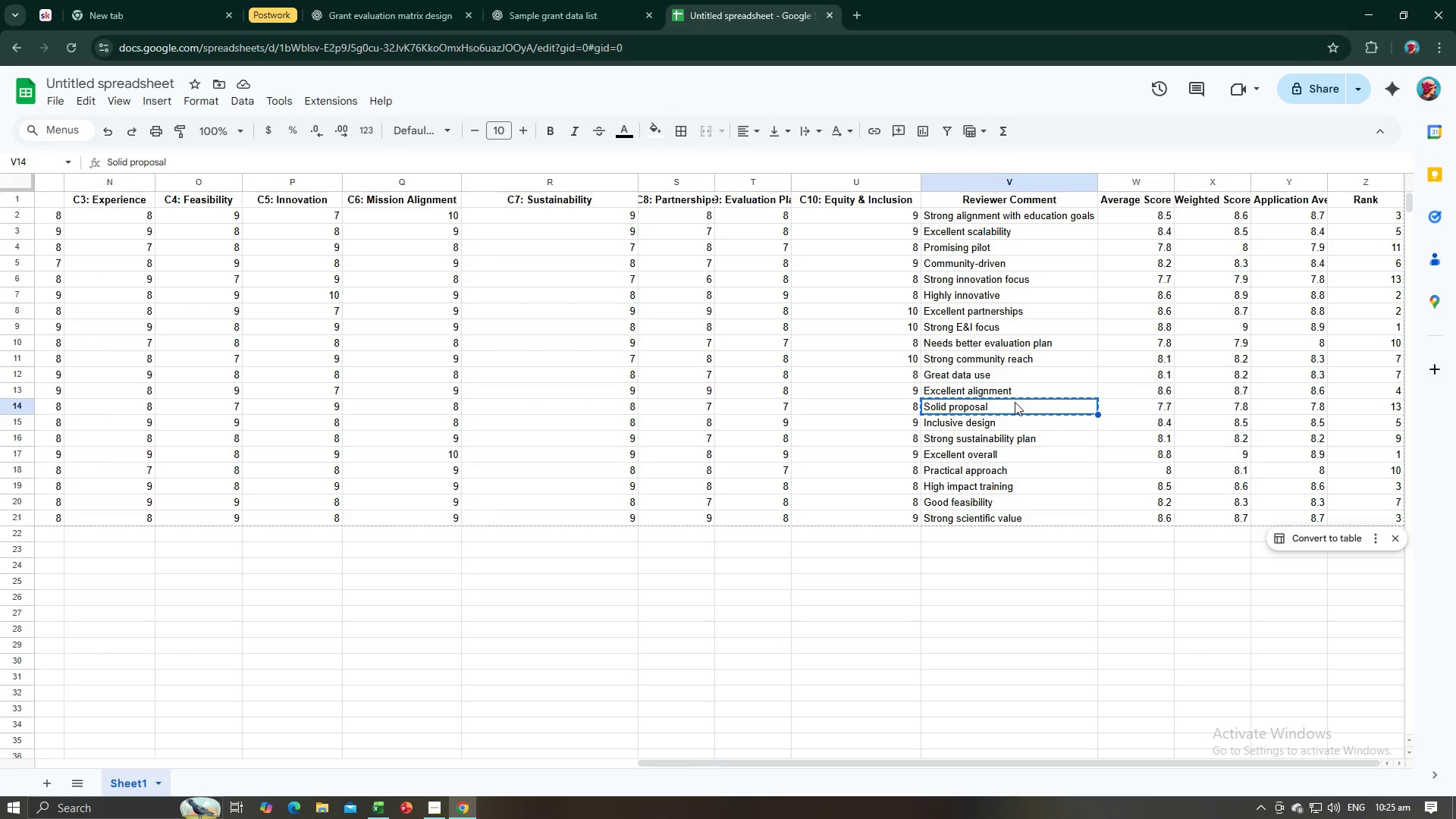 
key(Alt+AltLeft)
 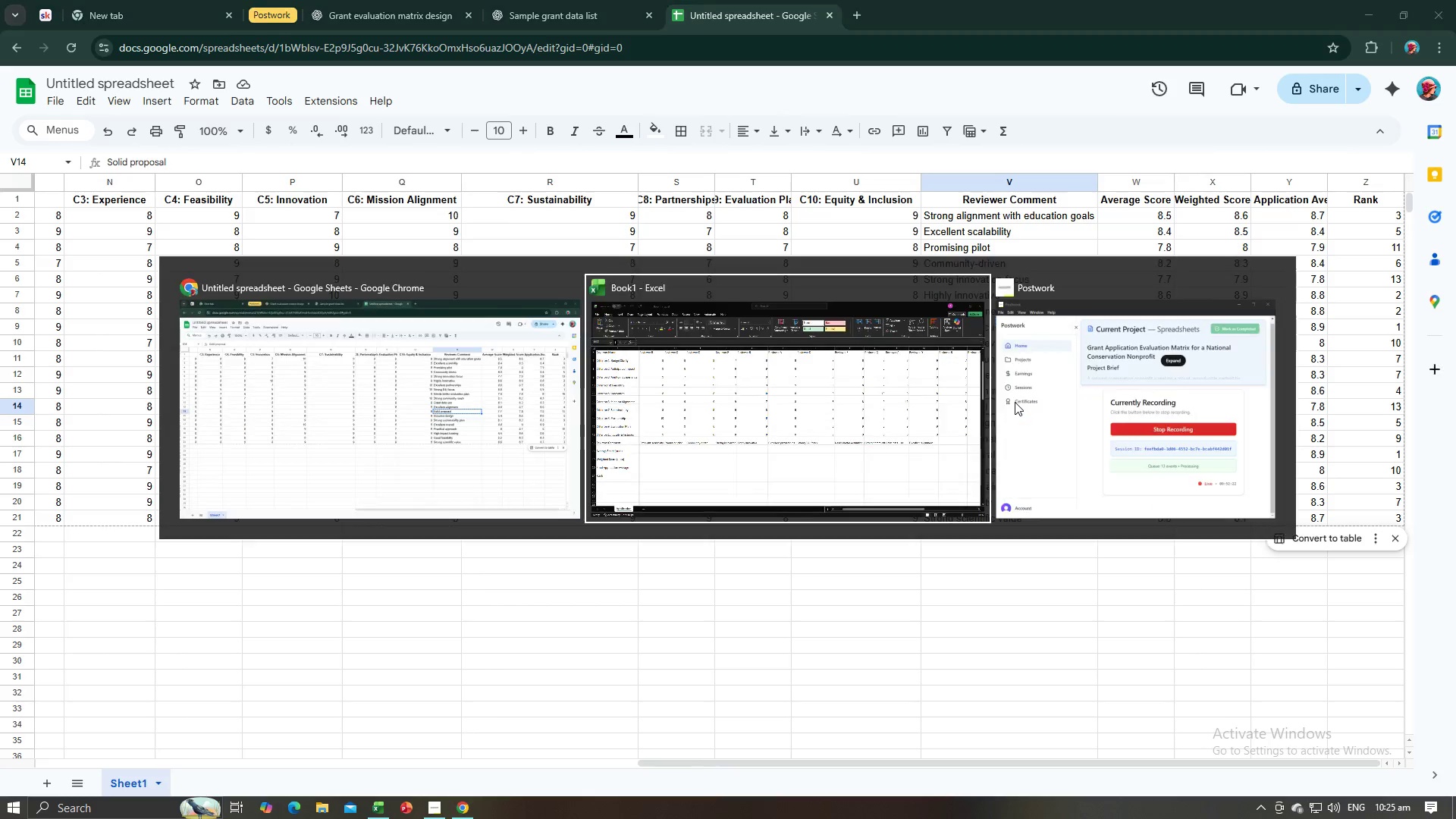 
key(Alt+Tab)
 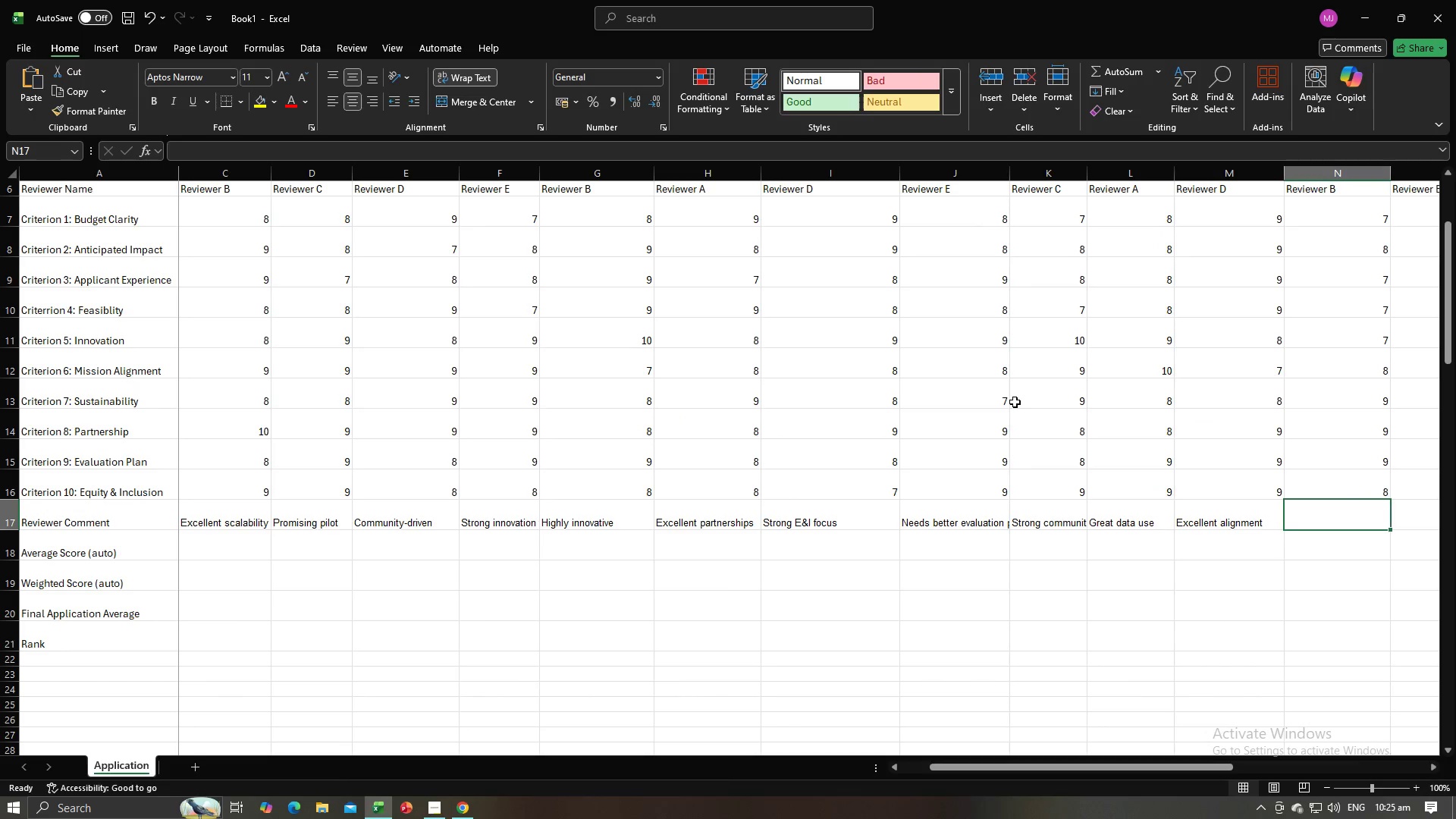 
key(Control+V)
 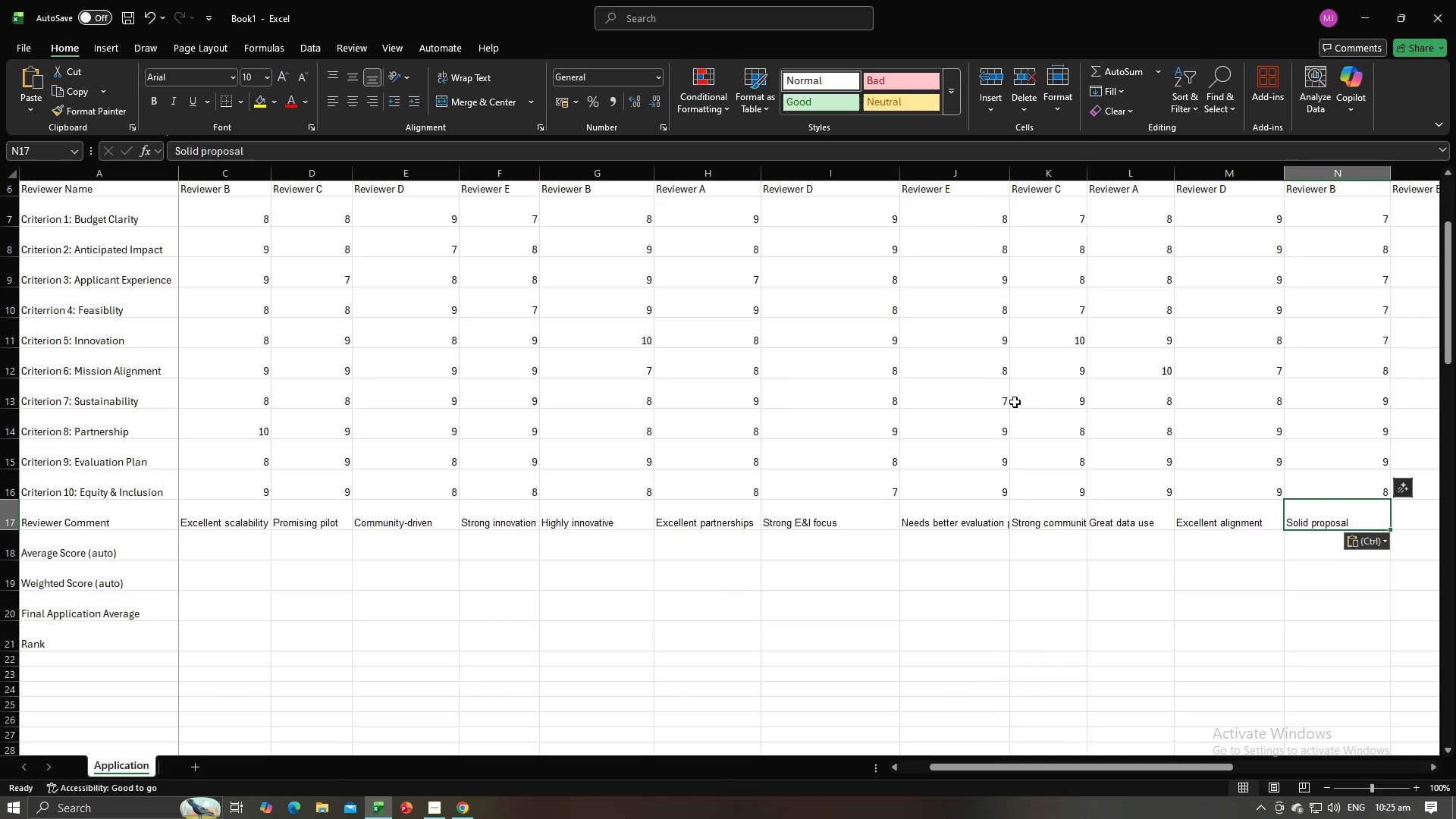 
key(Tab)
 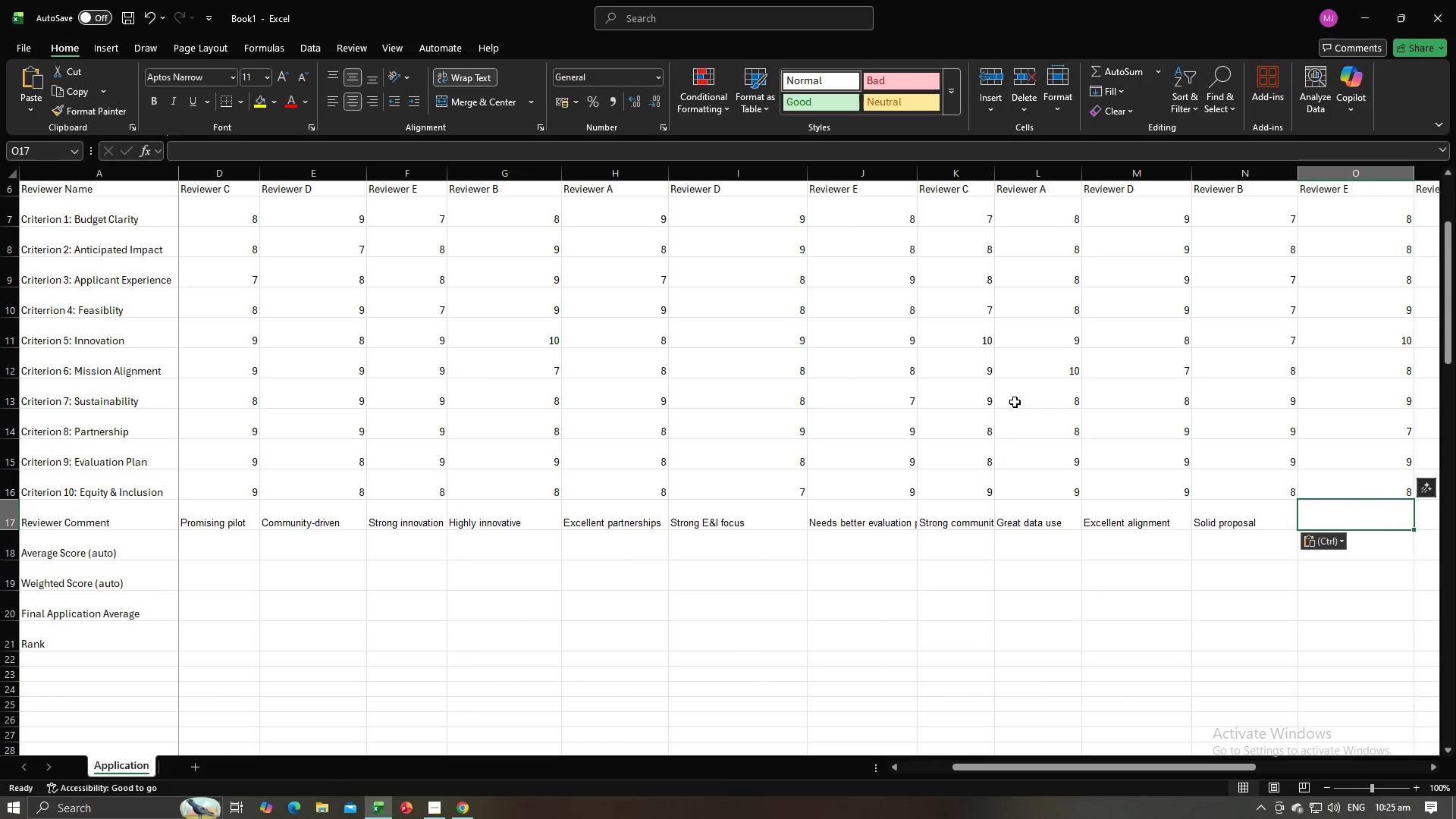 
key(Alt+AltLeft)
 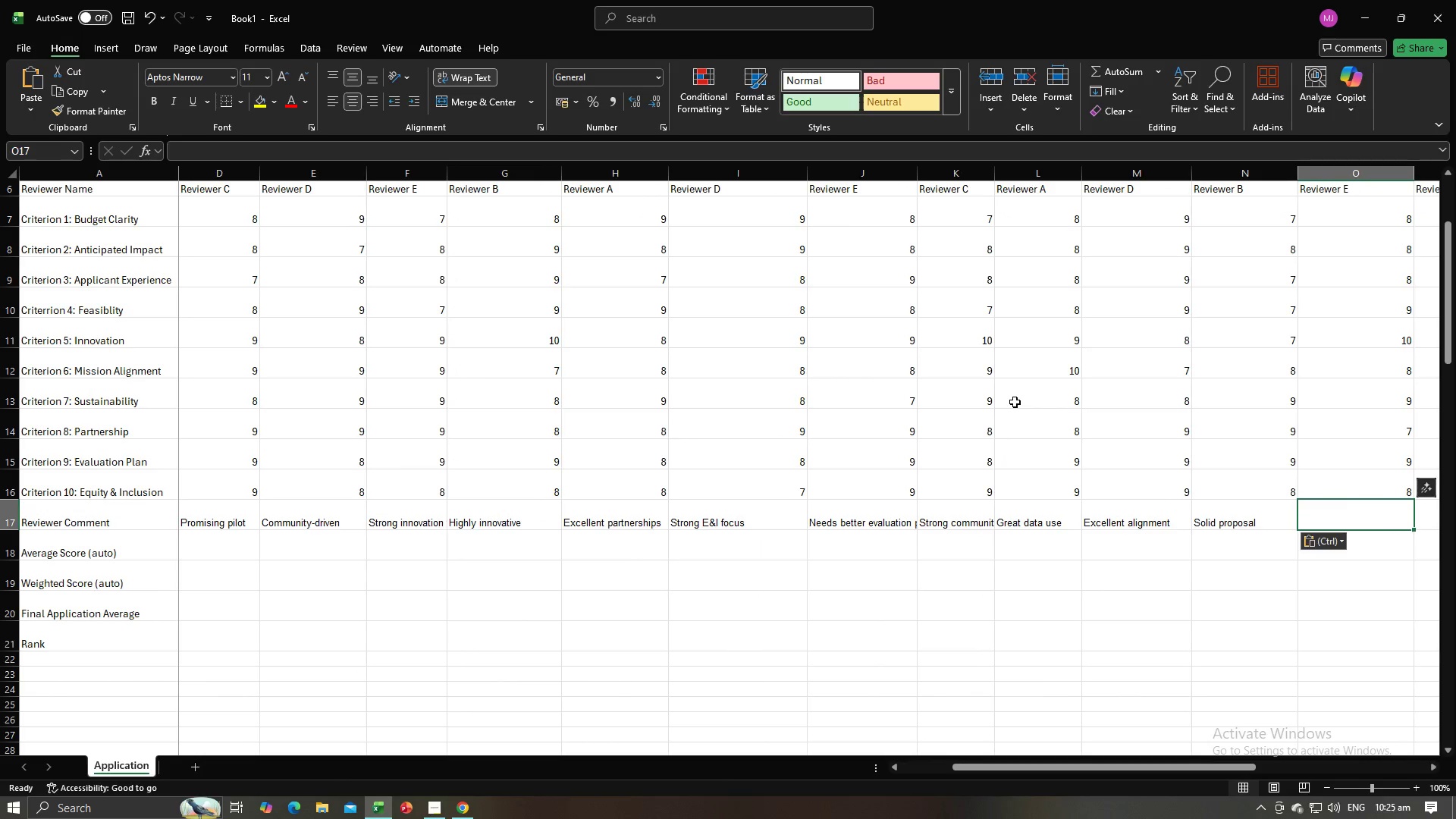 
key(Alt+Tab)
 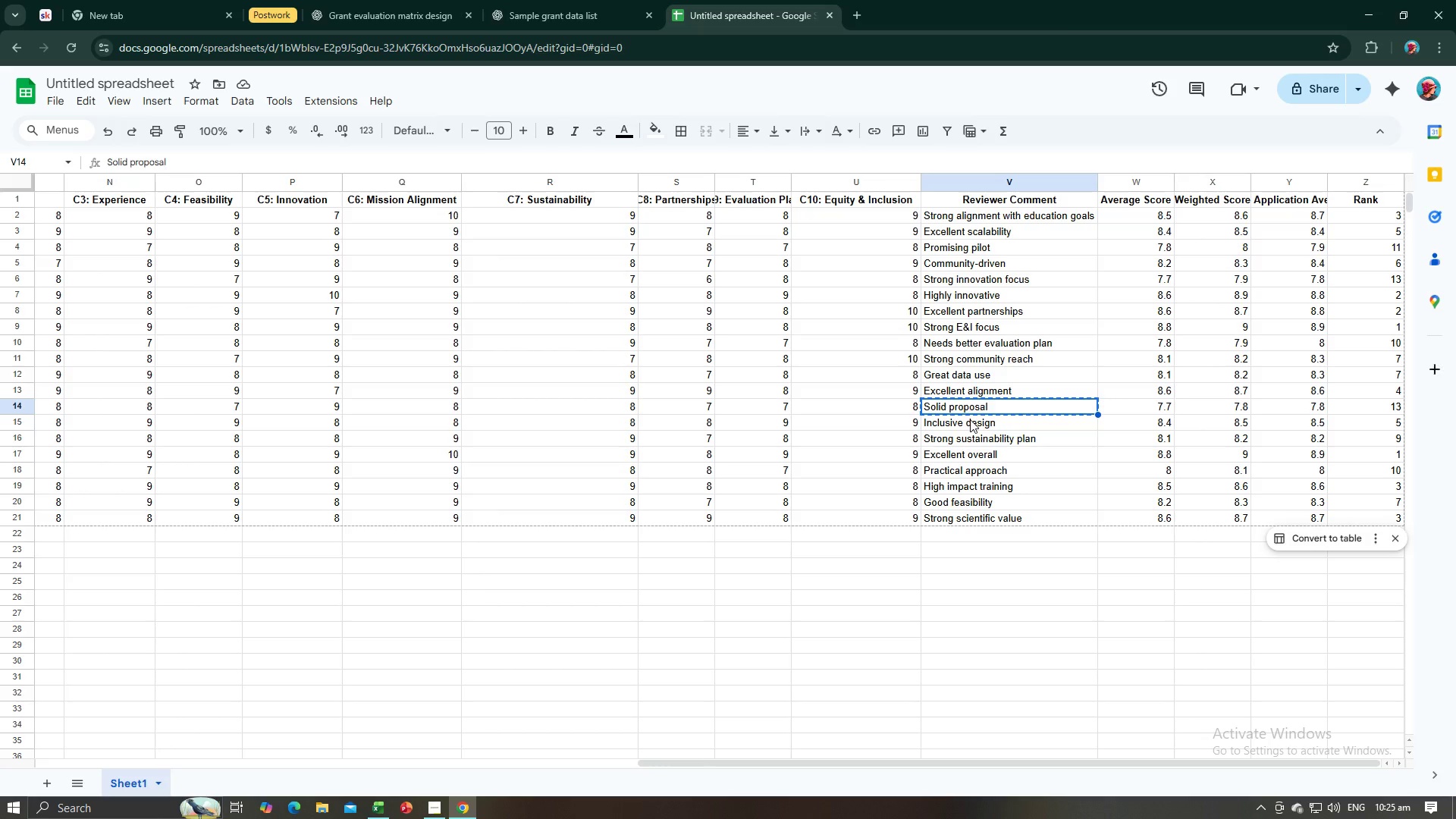 
left_click([970, 419])
 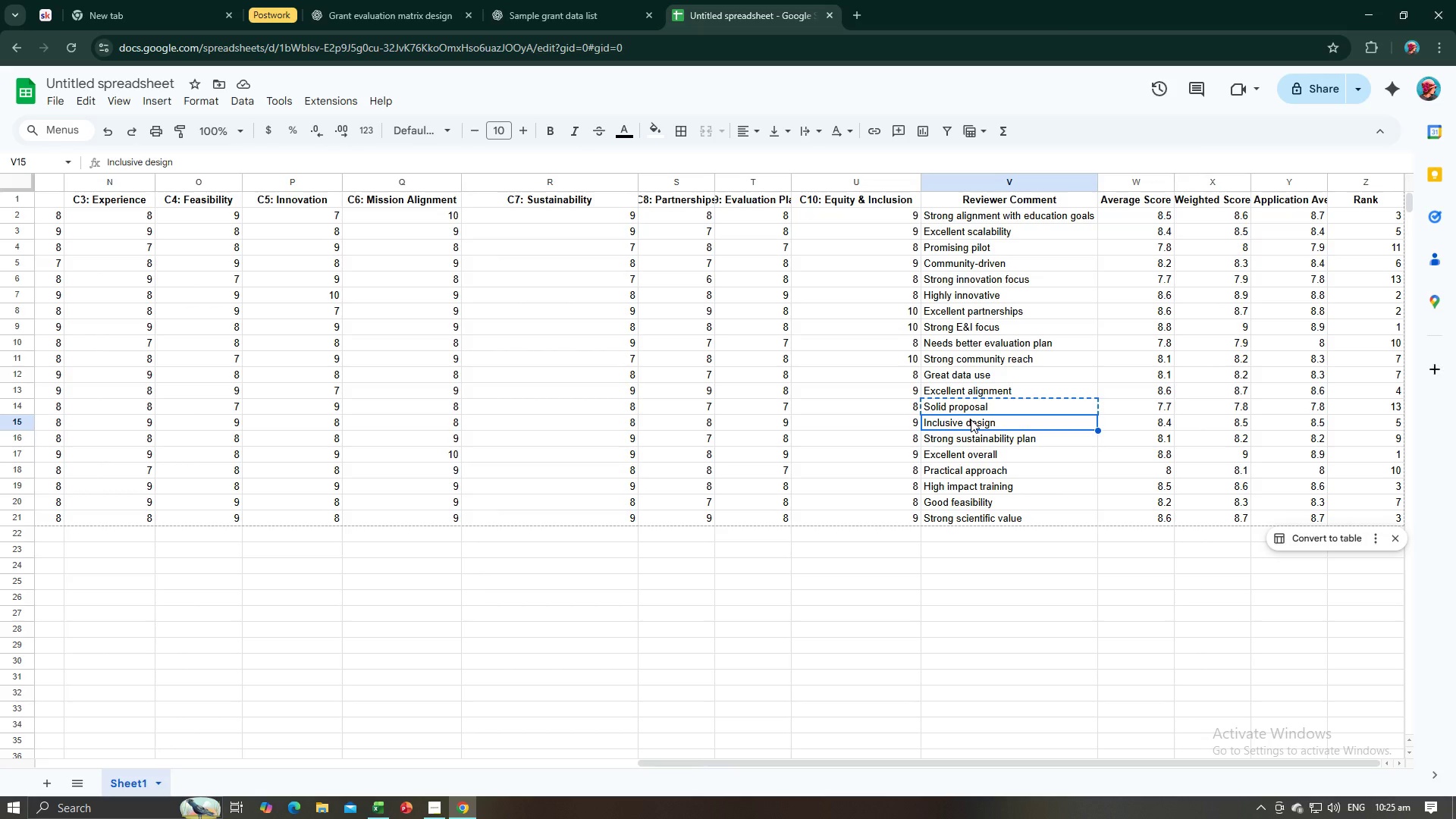 
key(Control+C)
 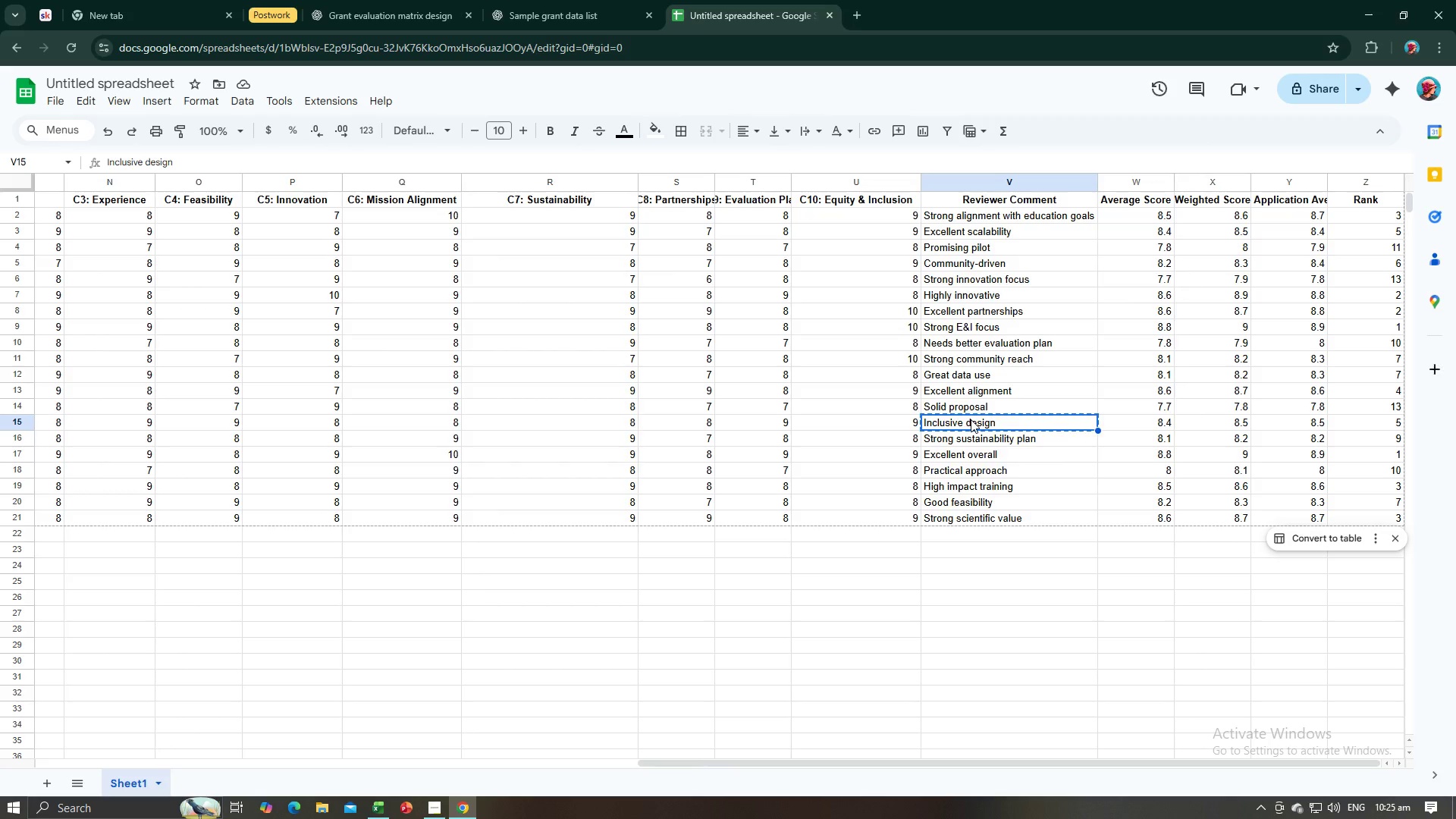 
key(Alt+AltLeft)
 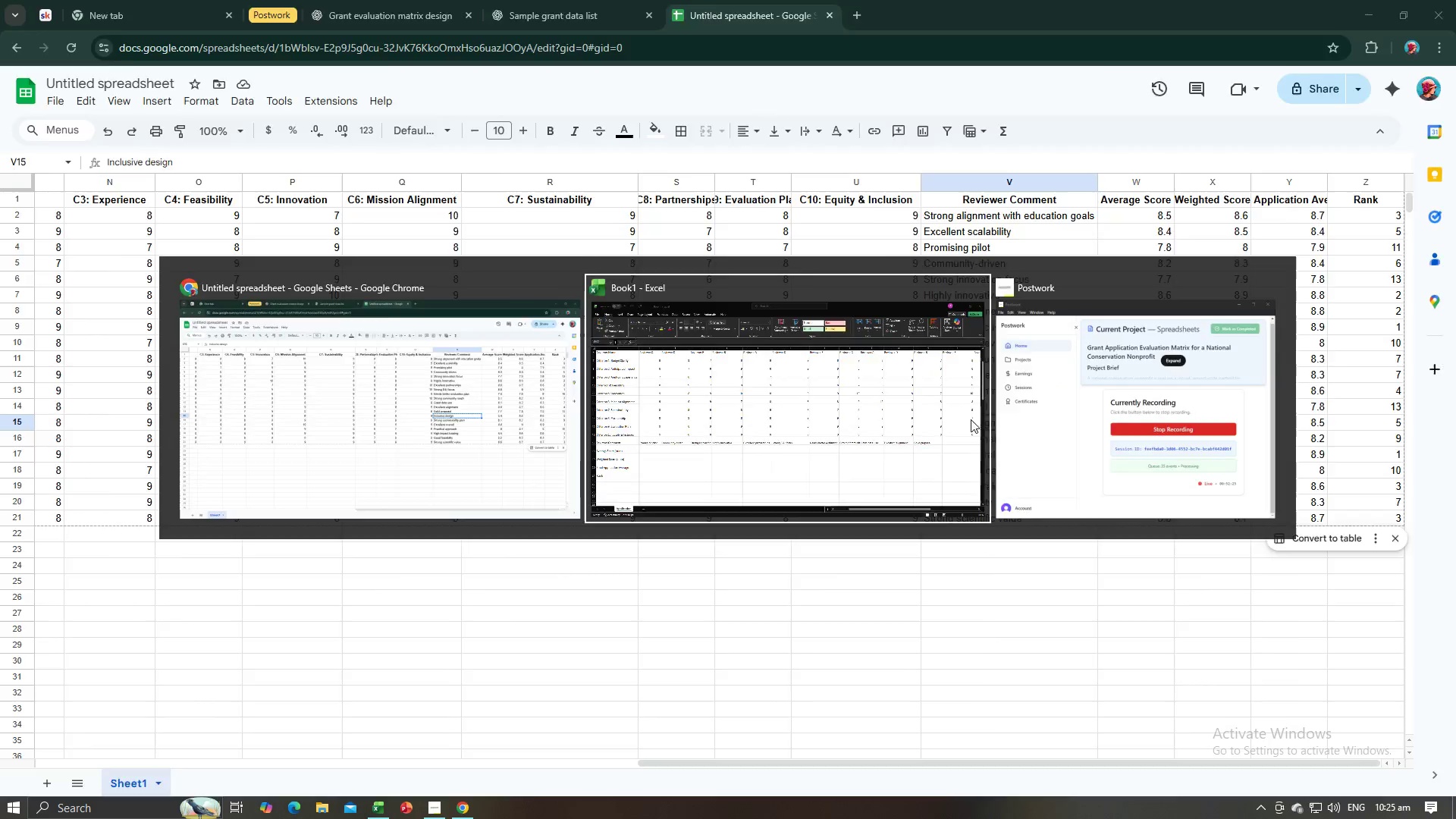 
key(Alt+Tab)
 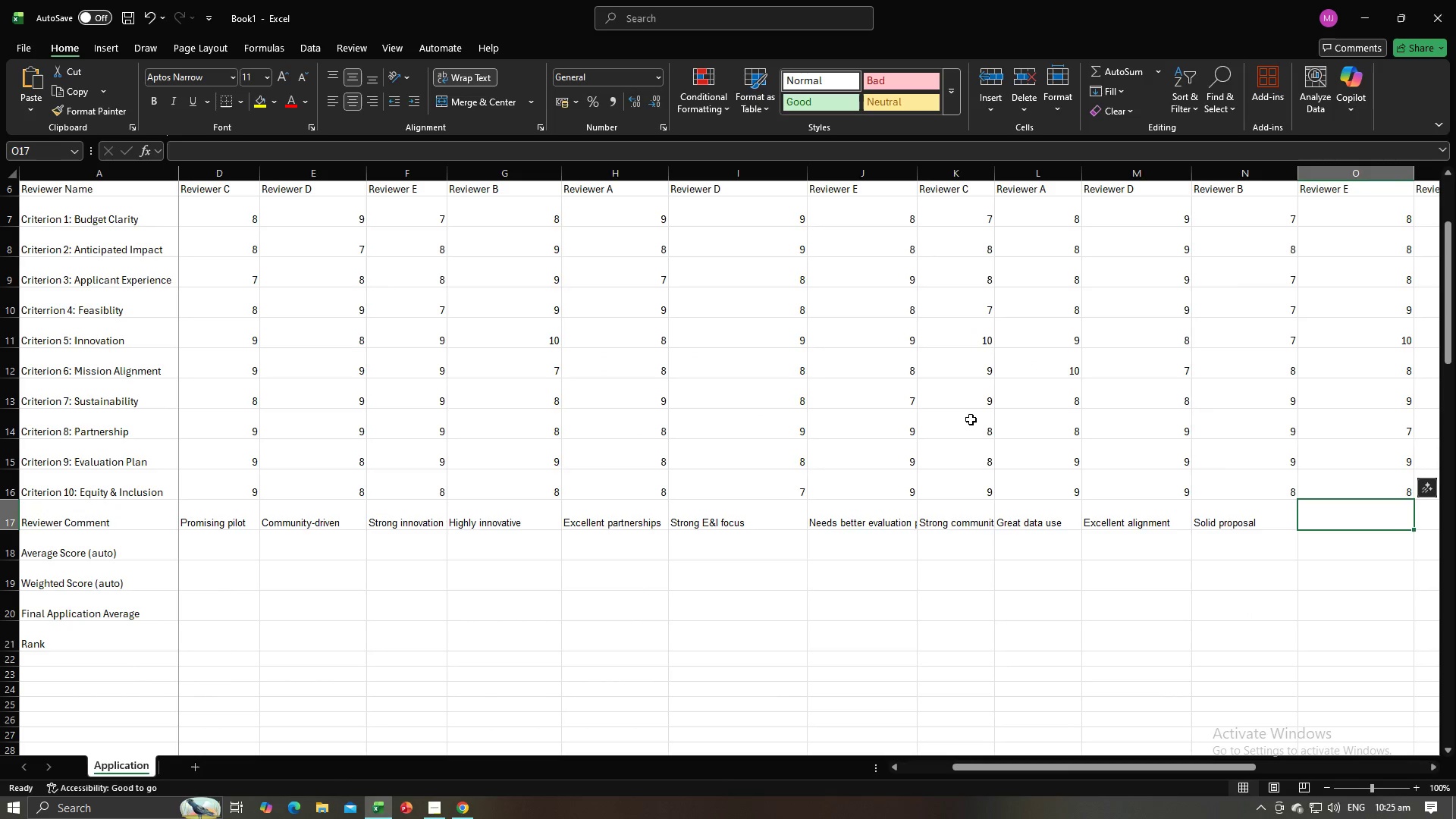 
key(Control+V)
 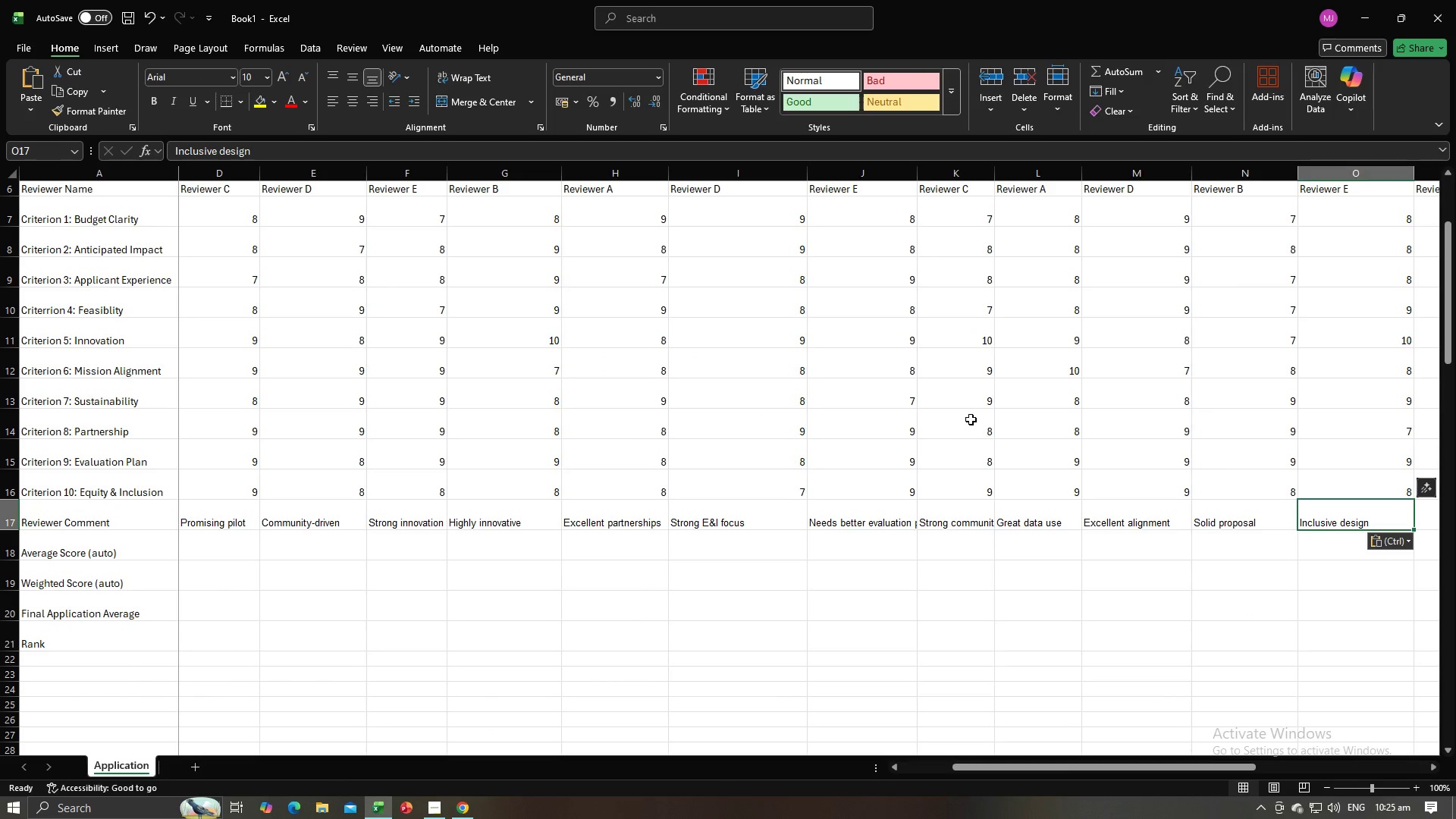 
key(Tab)
 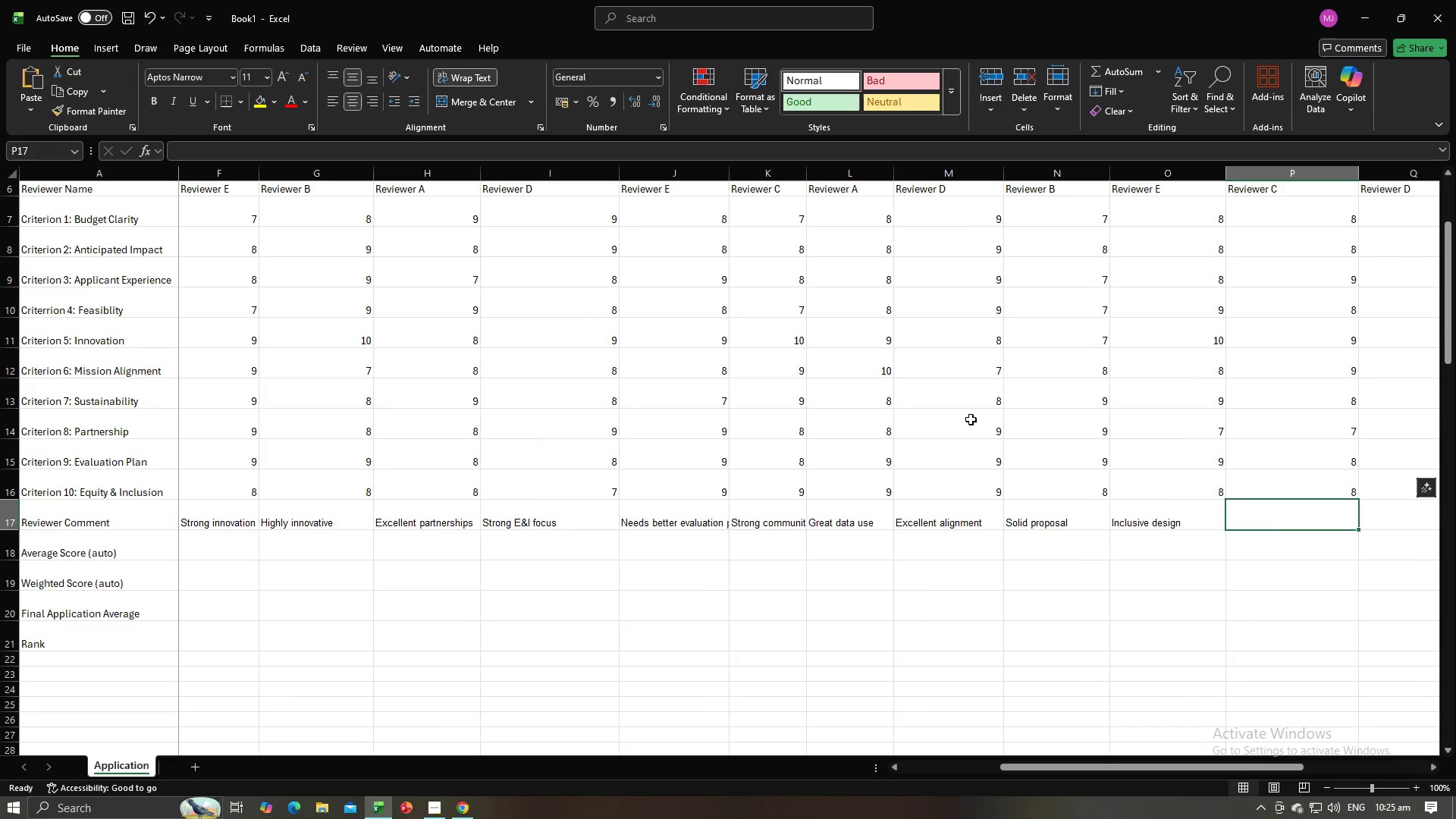 
key(Alt+AltLeft)
 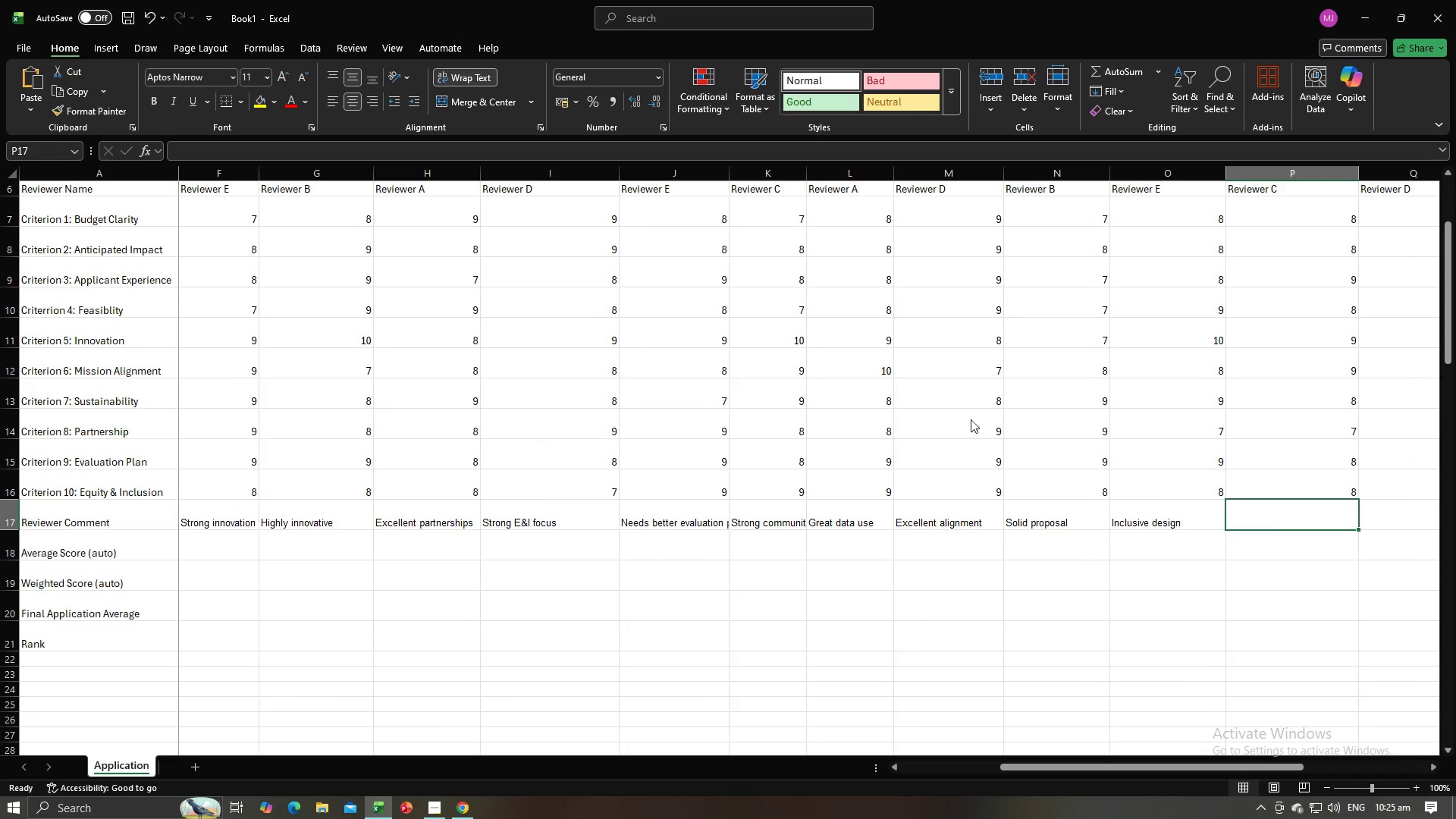 
key(Alt+Tab)
 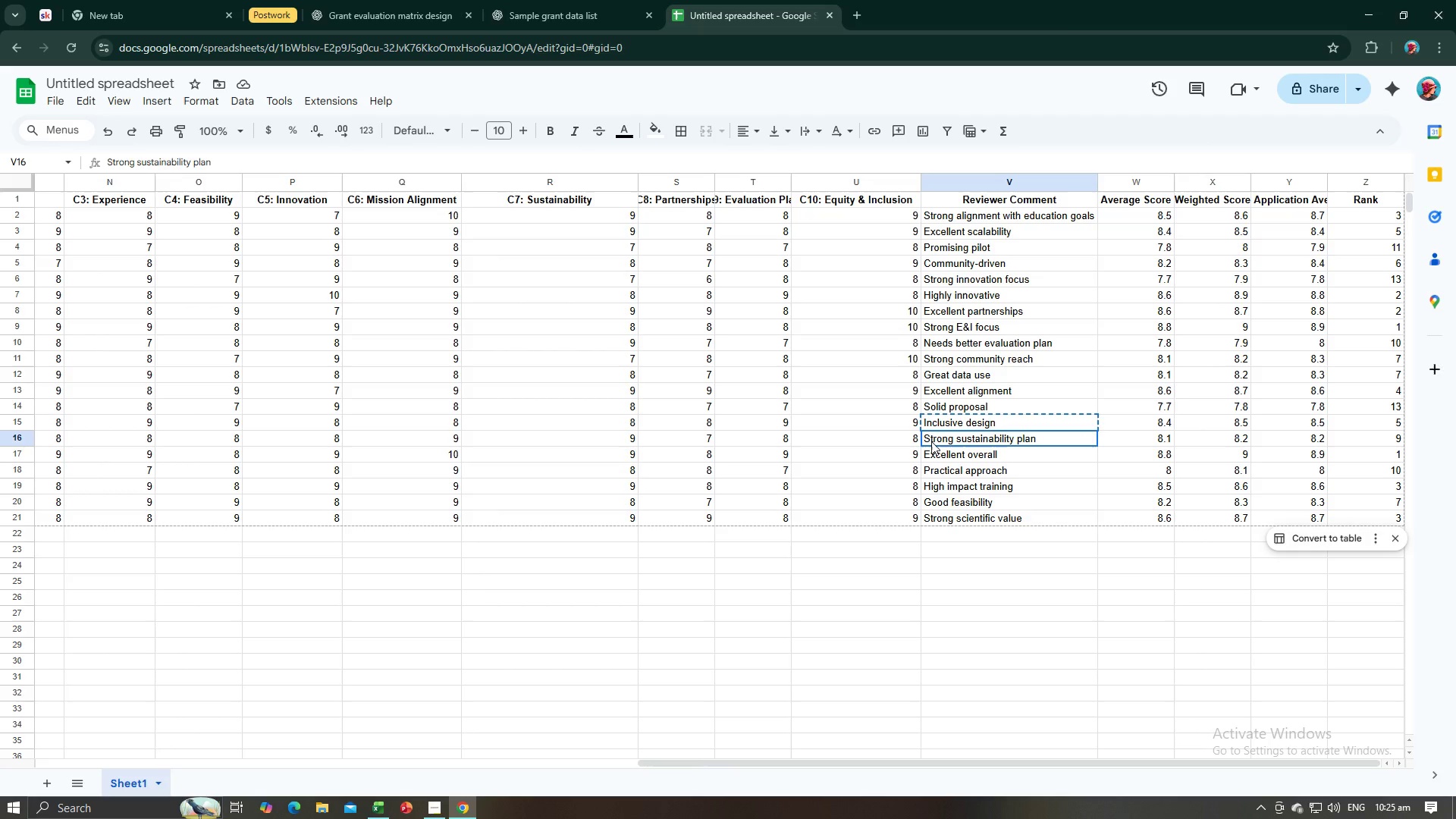 
left_click([931, 441])
 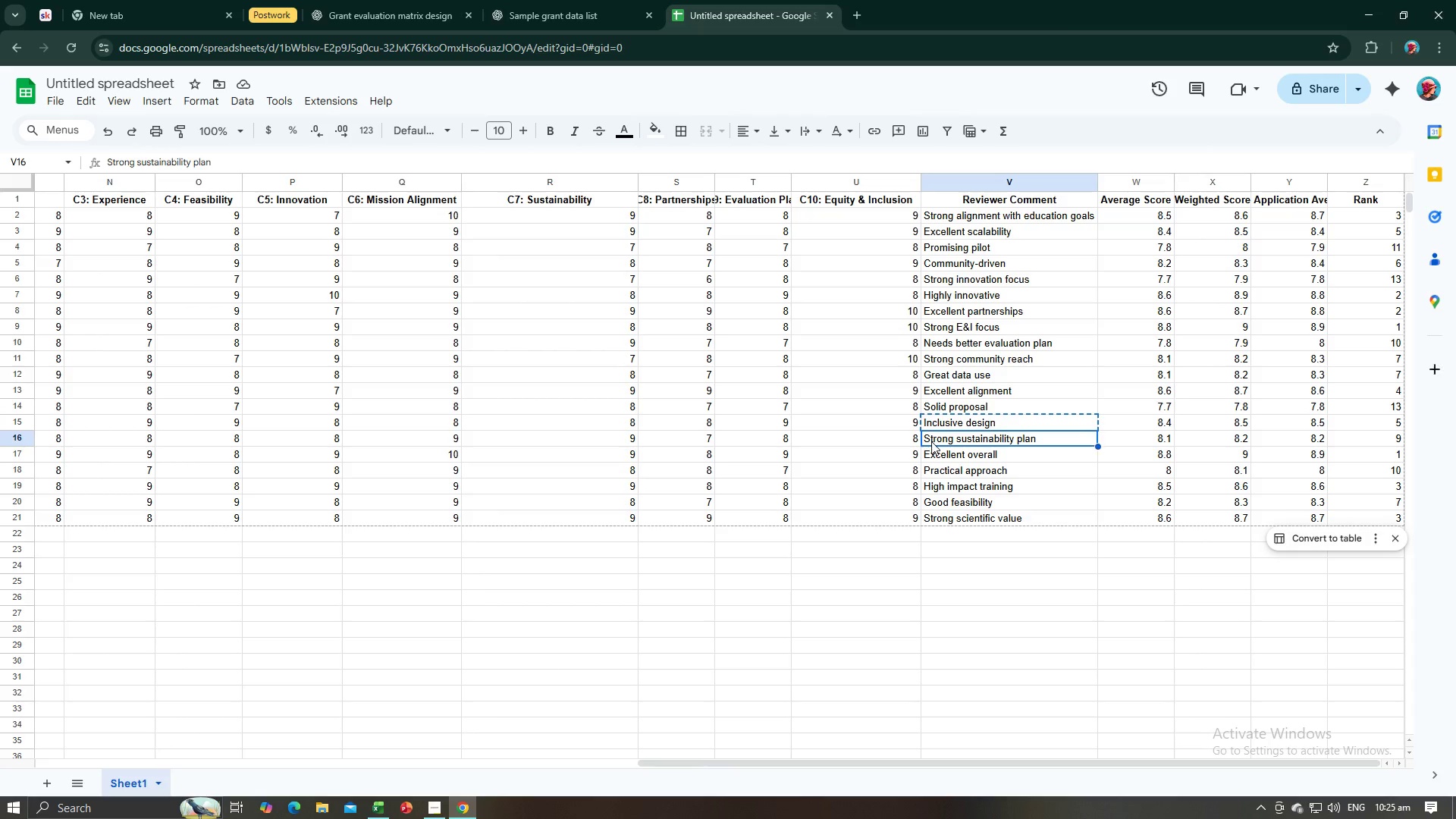 
key(Control+C)
 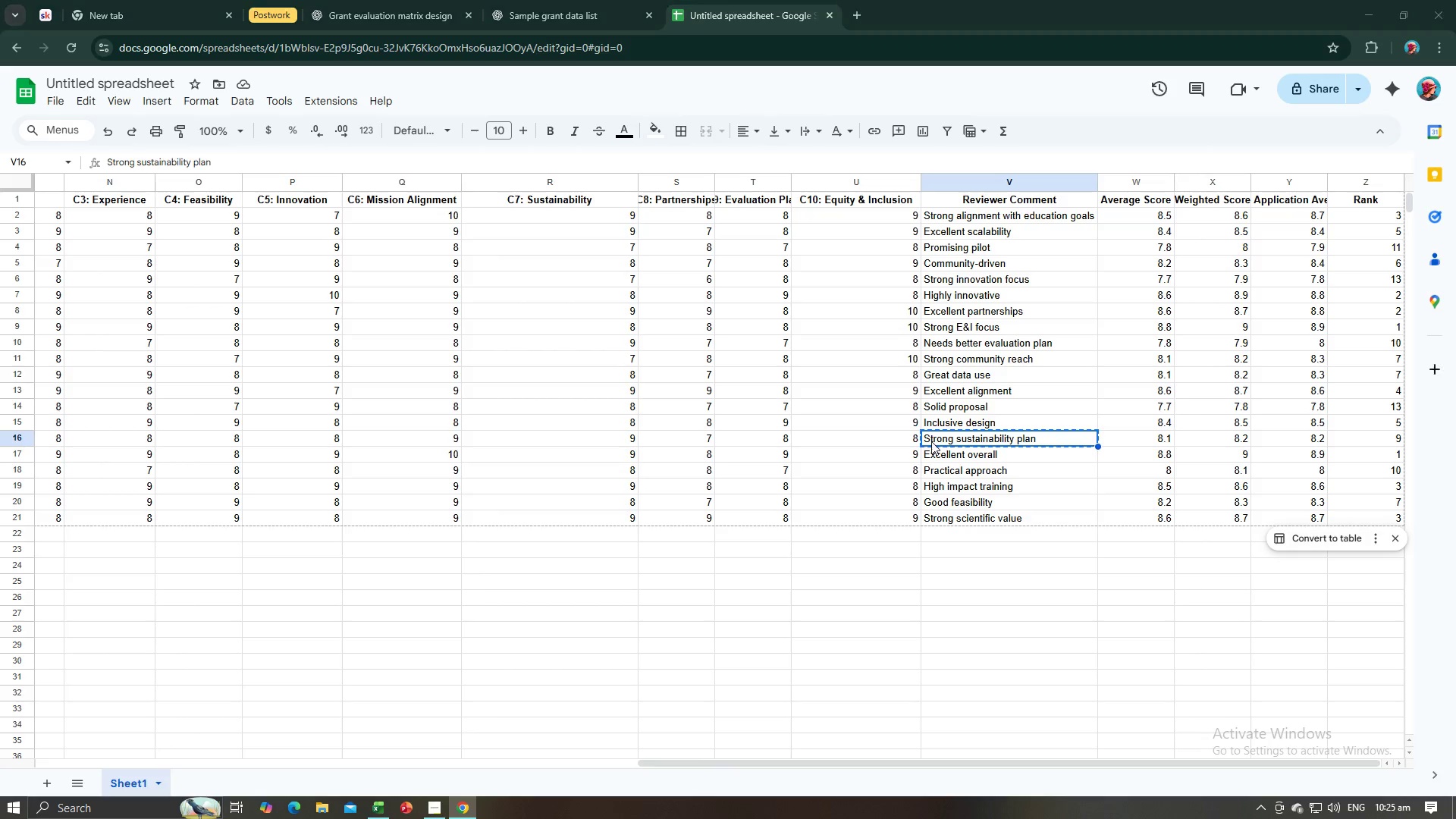 
key(Alt+AltLeft)
 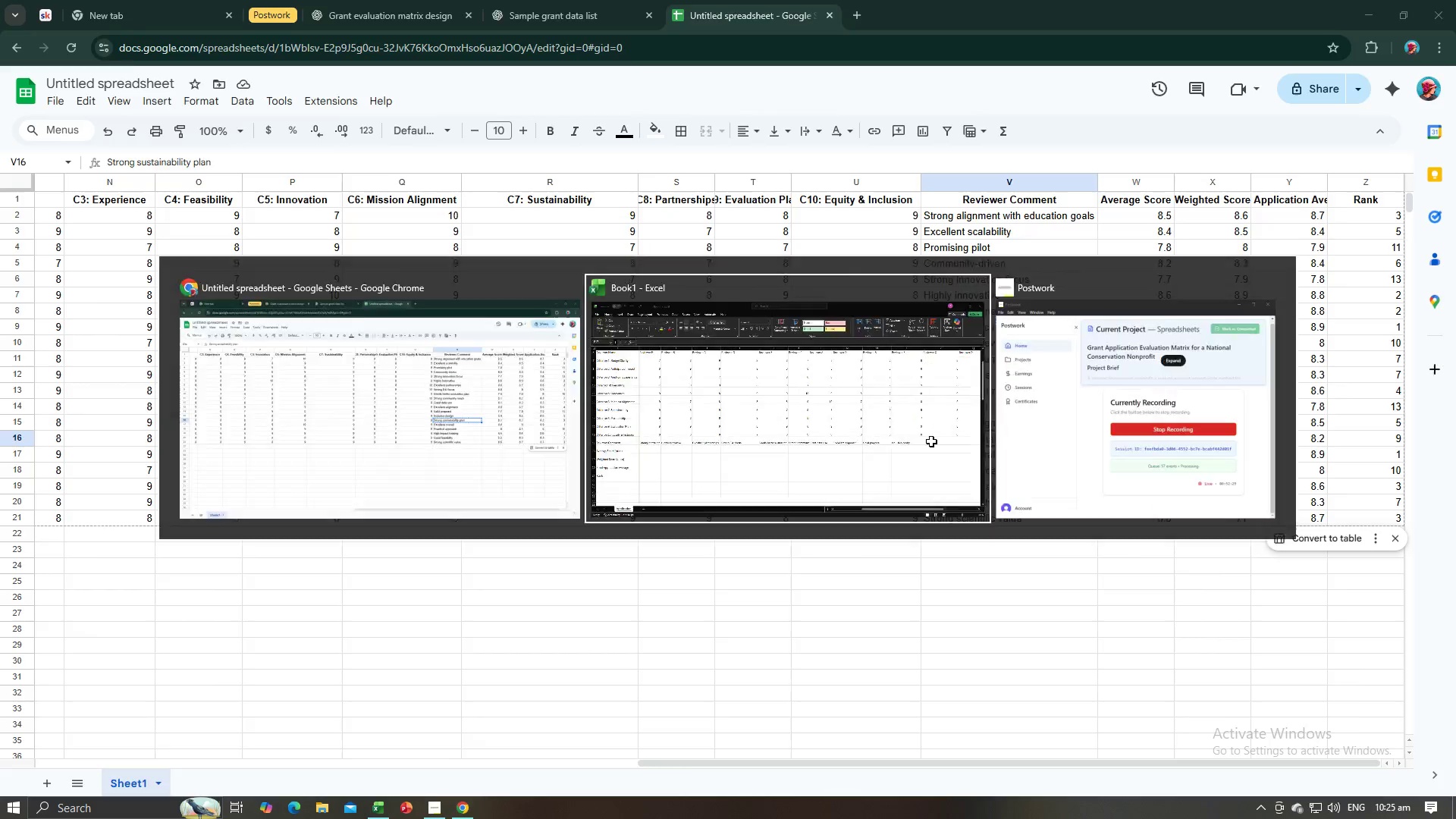 
key(Alt+Tab)
 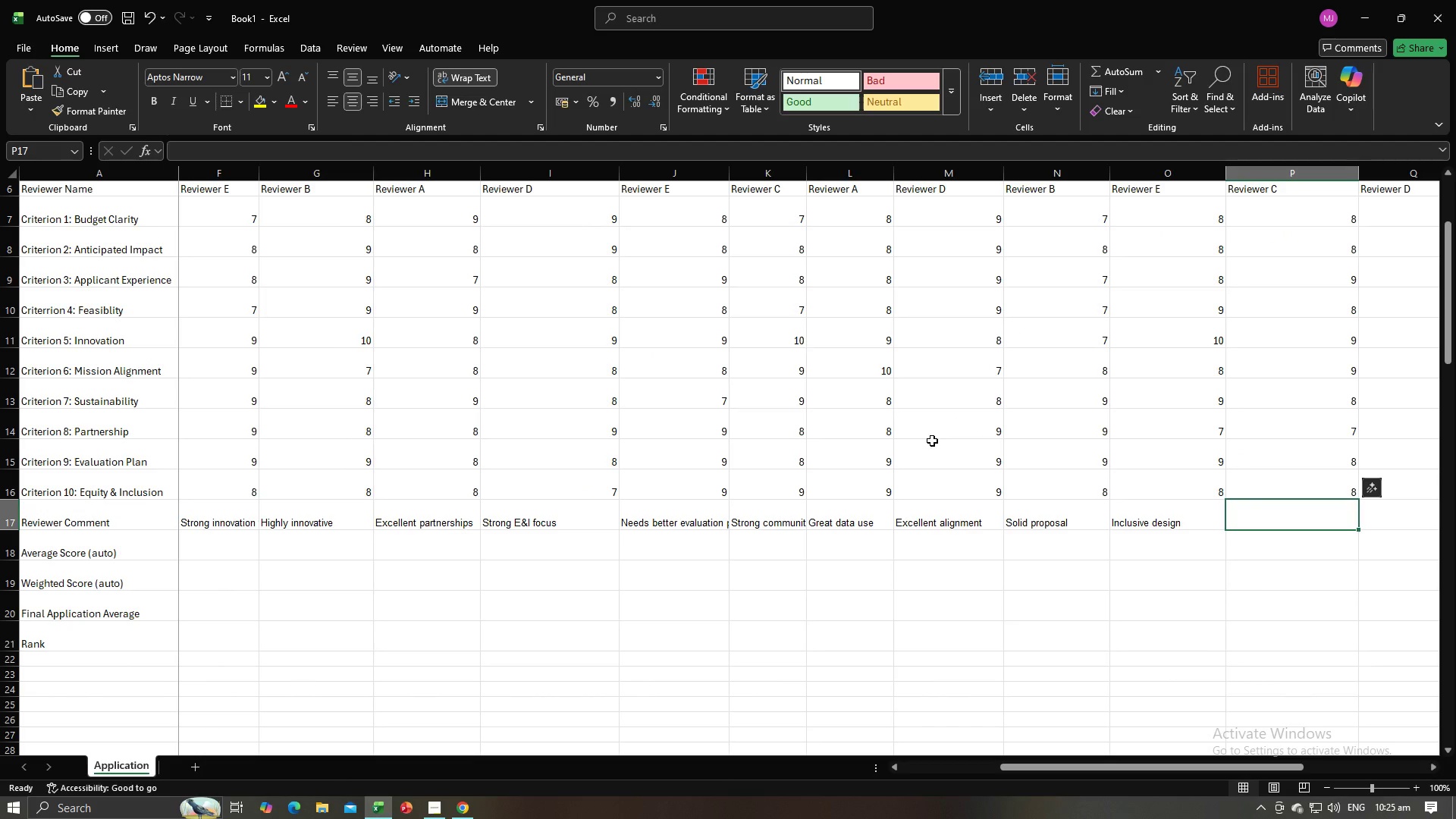 
key(Control+V)
 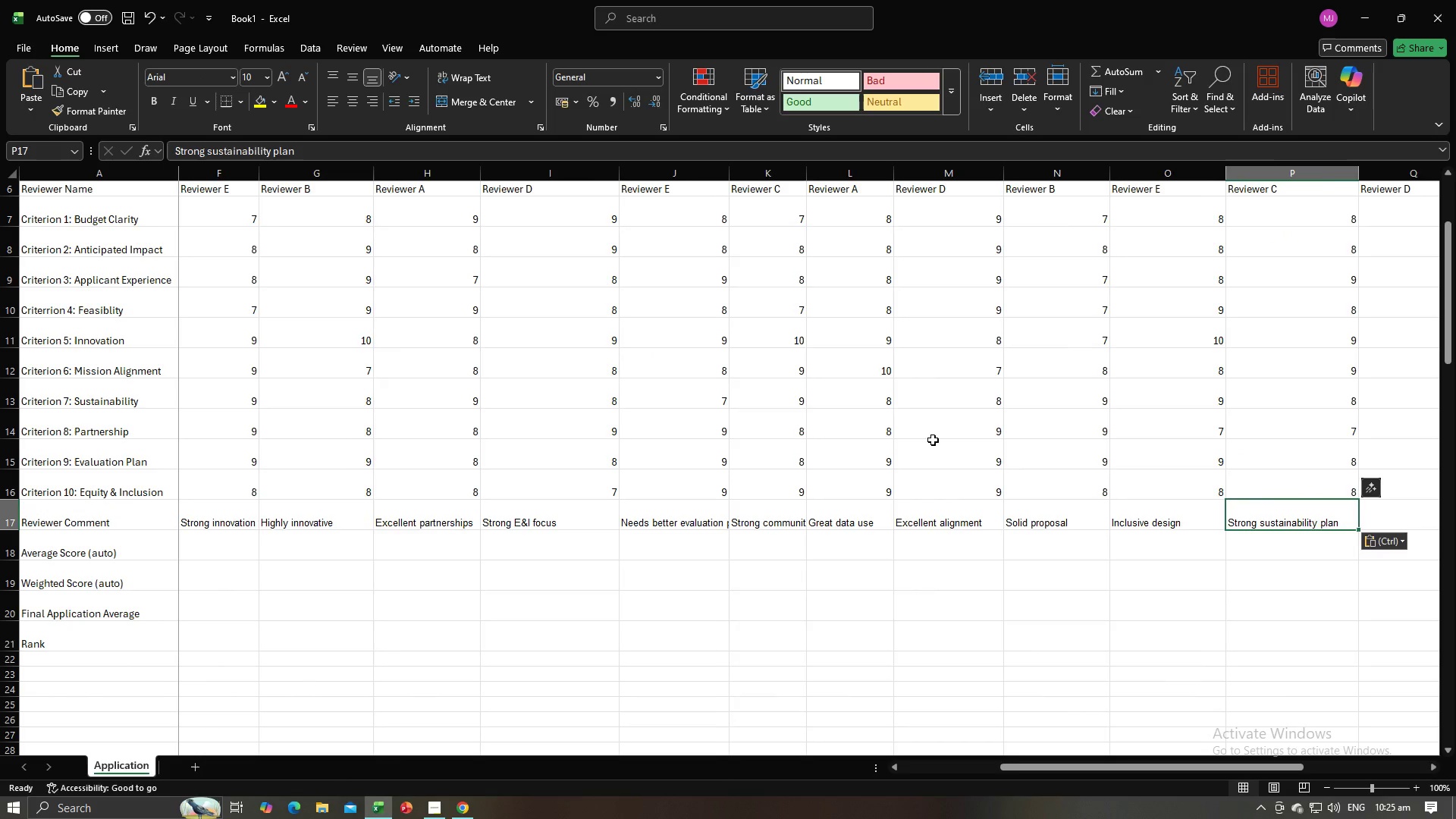 
key(Tab)
 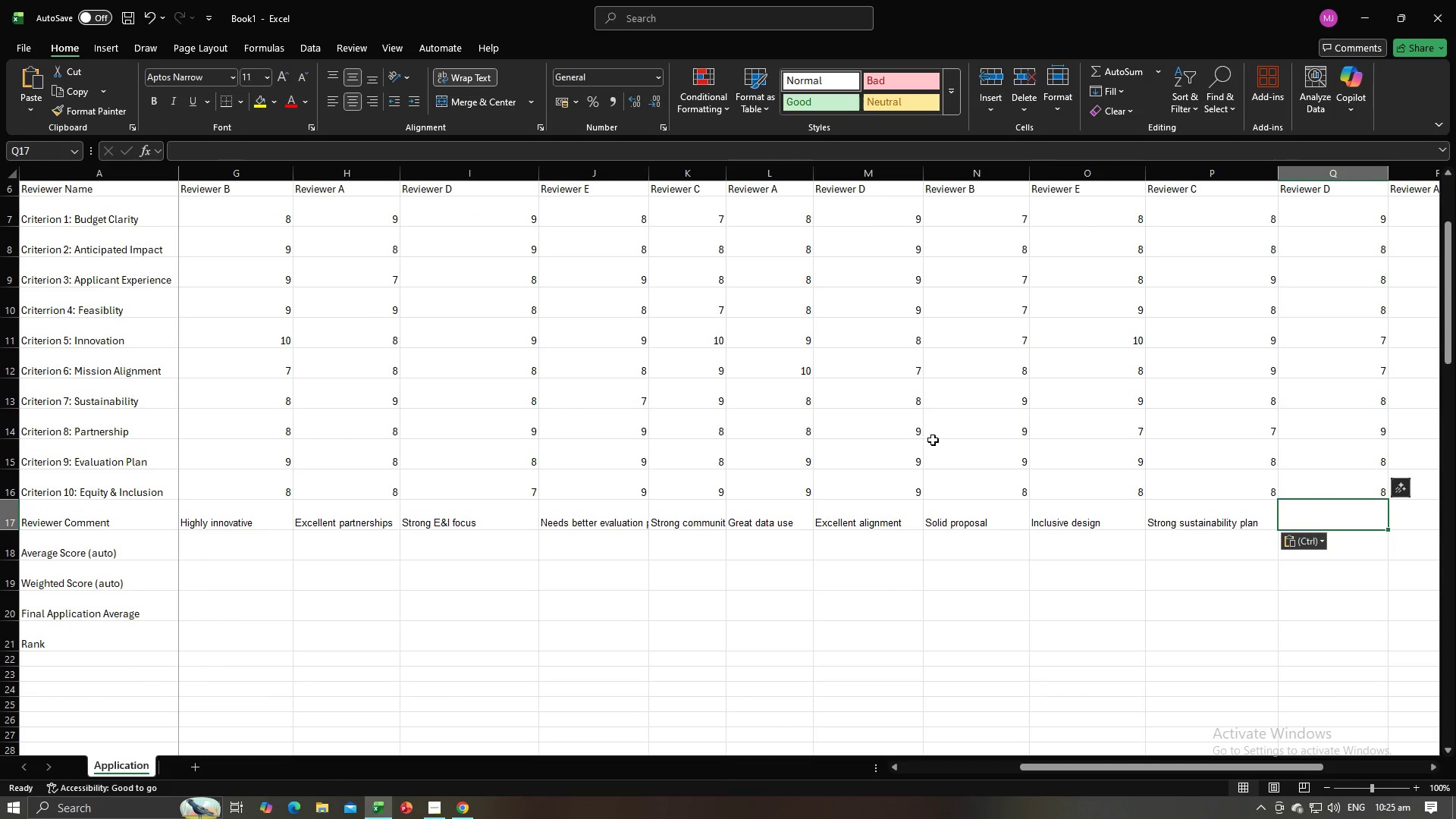 
key(Alt+AltLeft)
 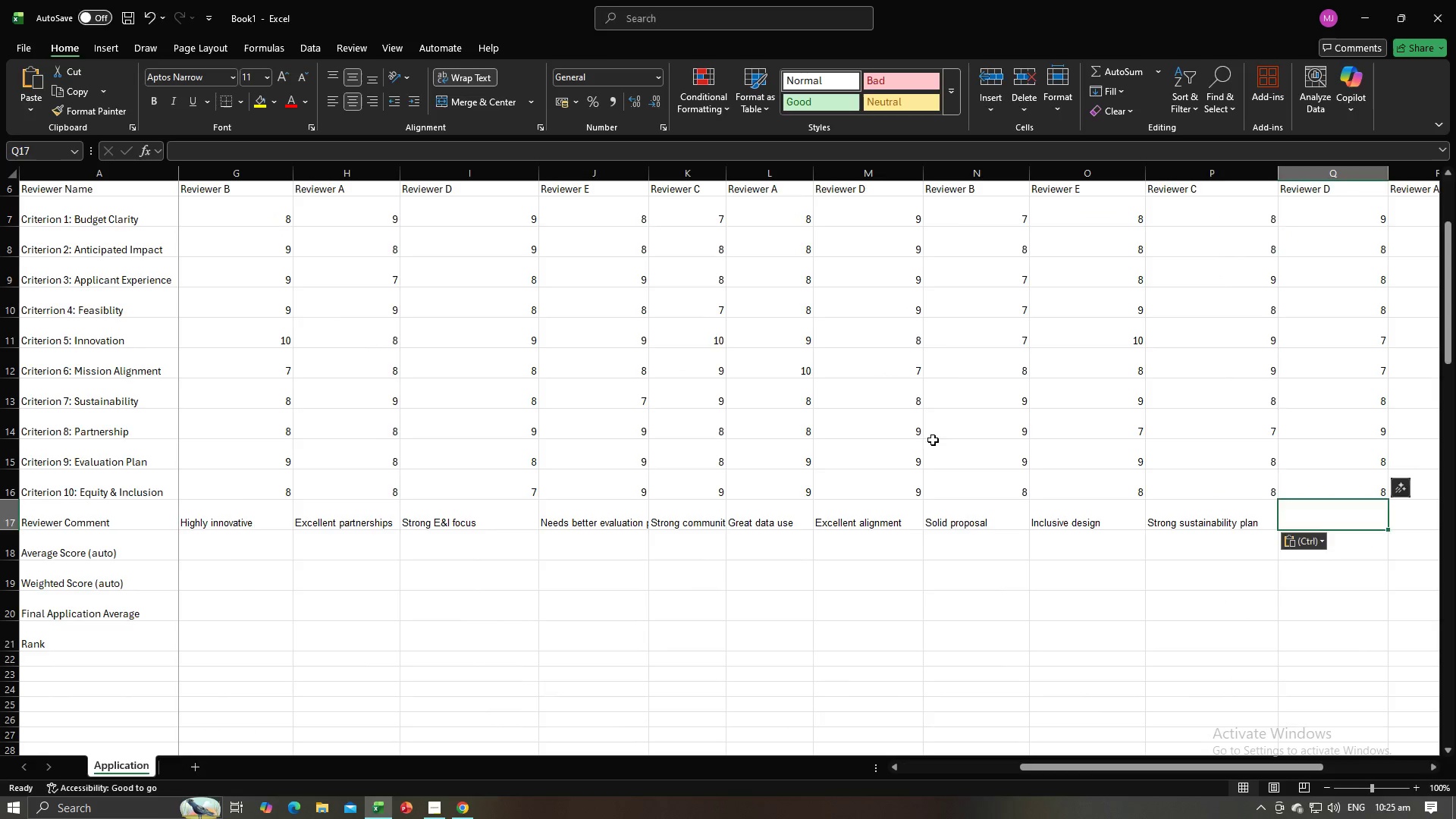 
key(Alt+Tab)
 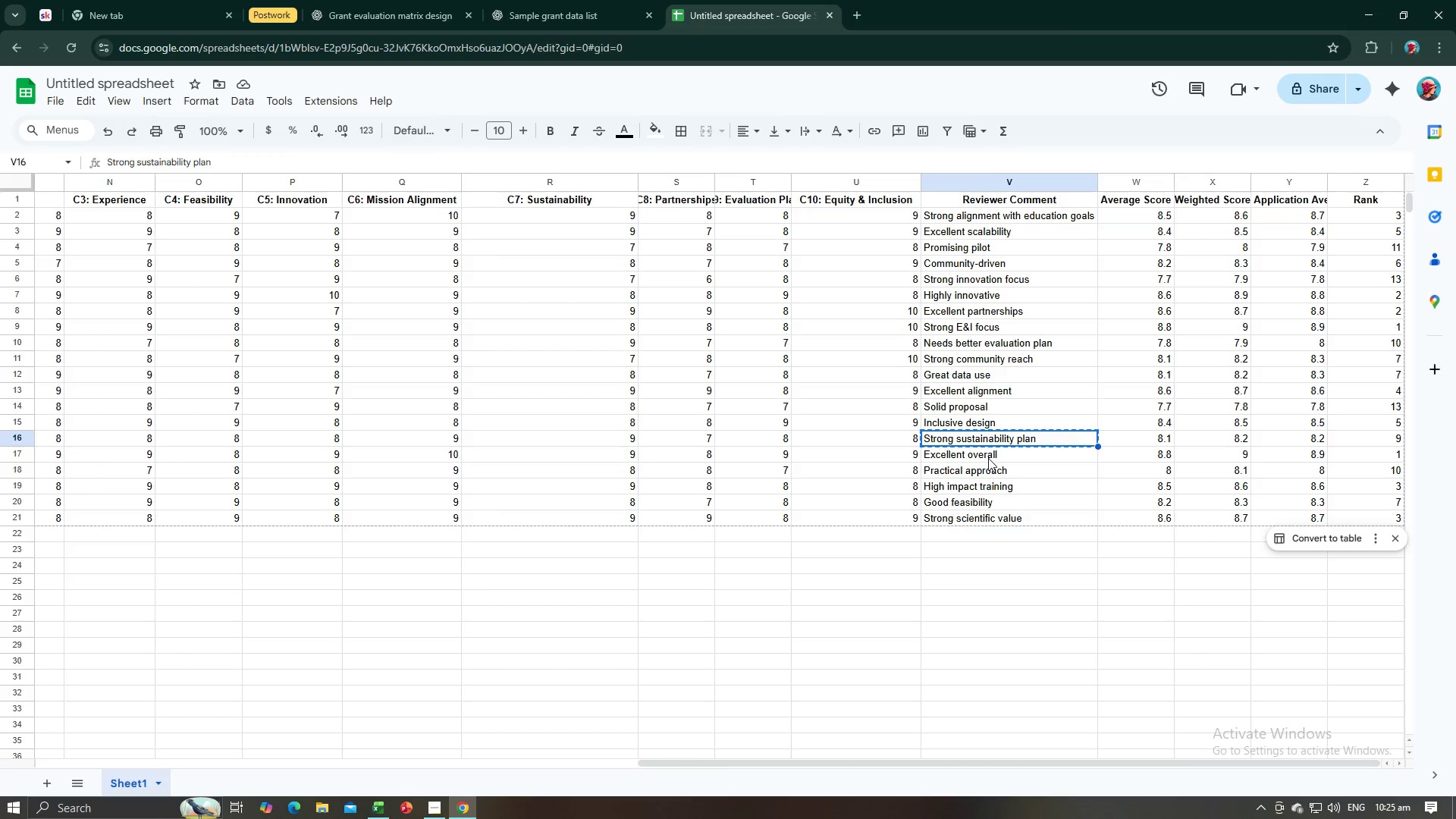 
left_click([988, 458])
 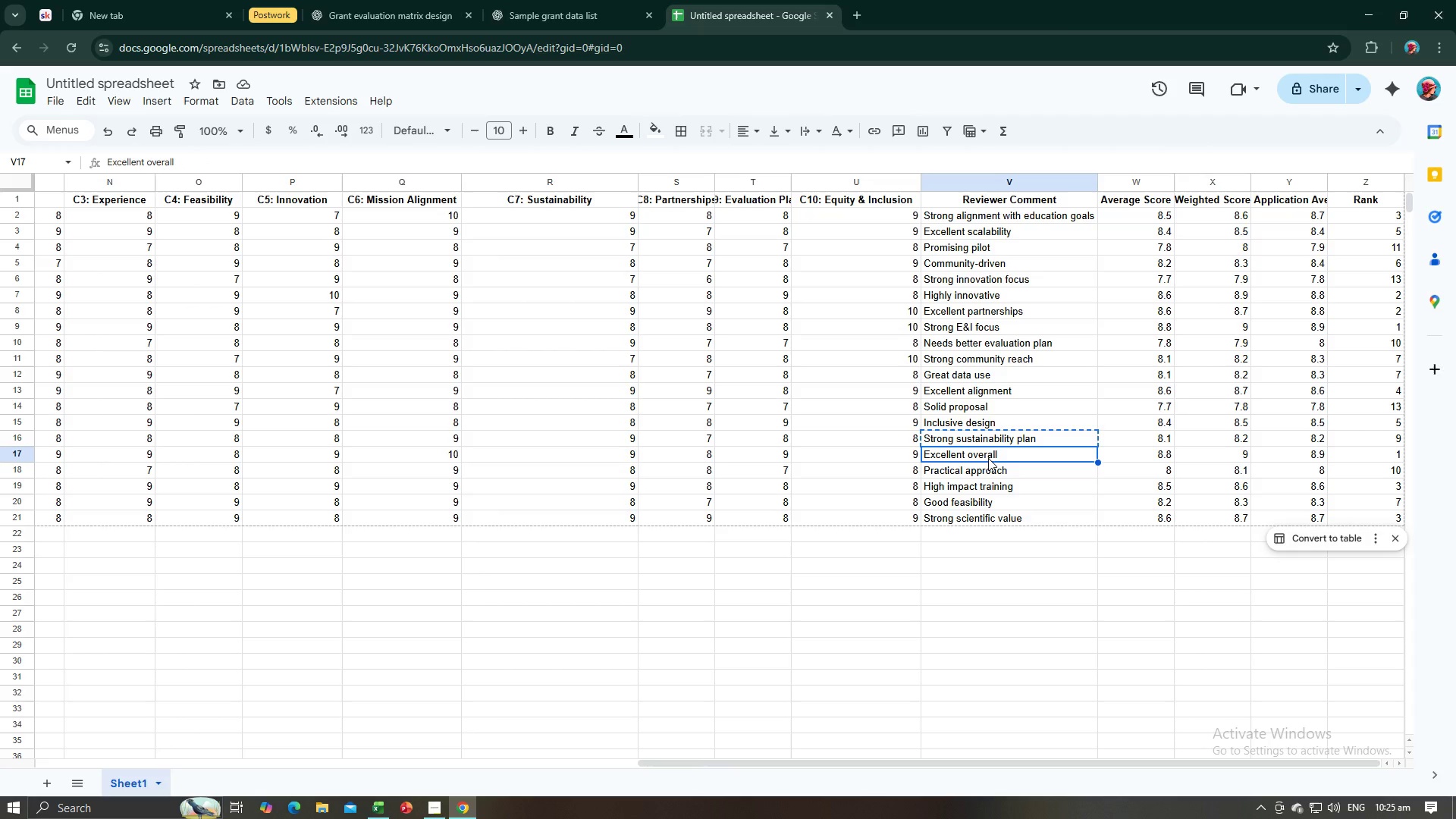 
key(Control+C)
 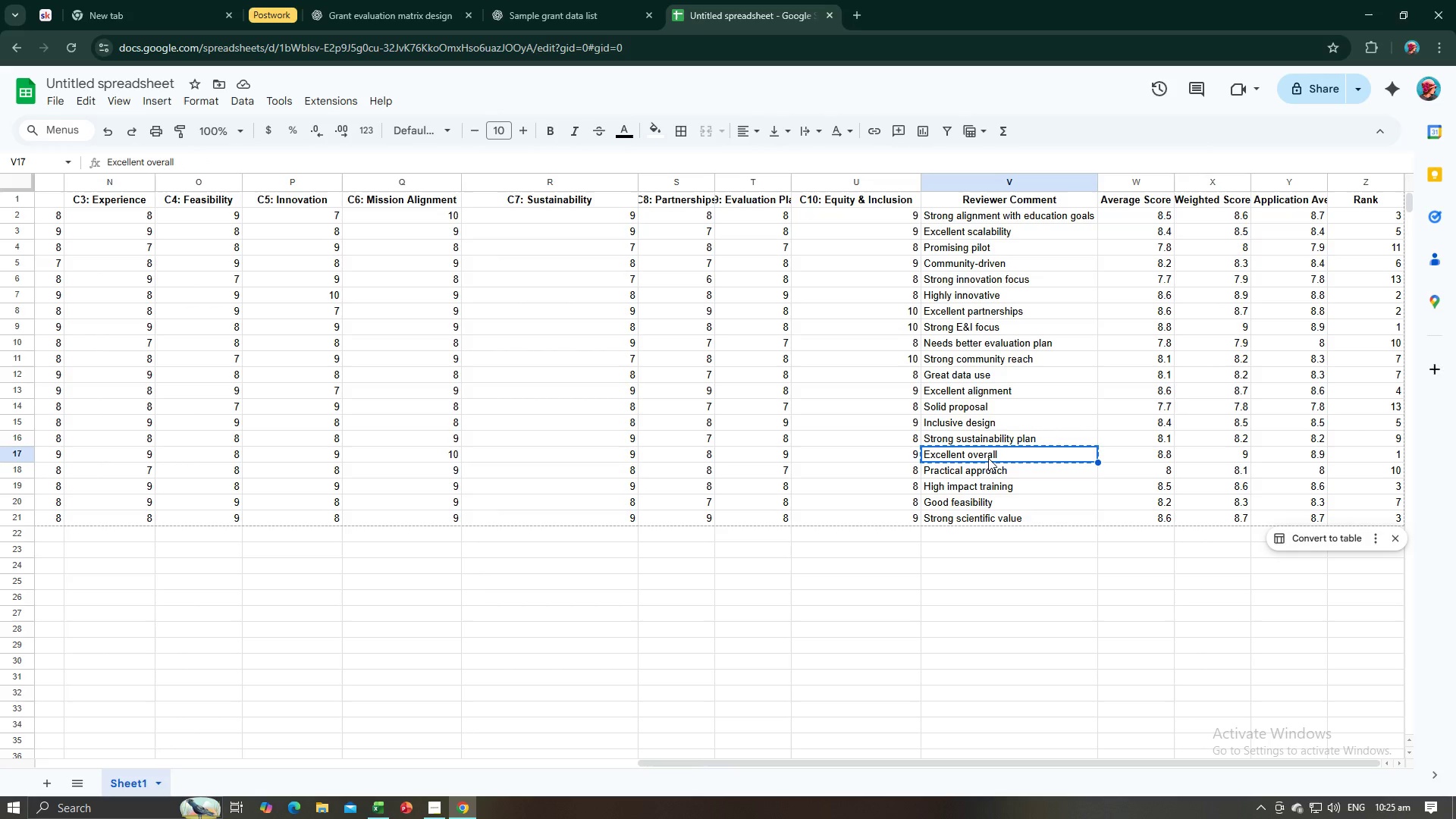 
key(Alt+AltLeft)
 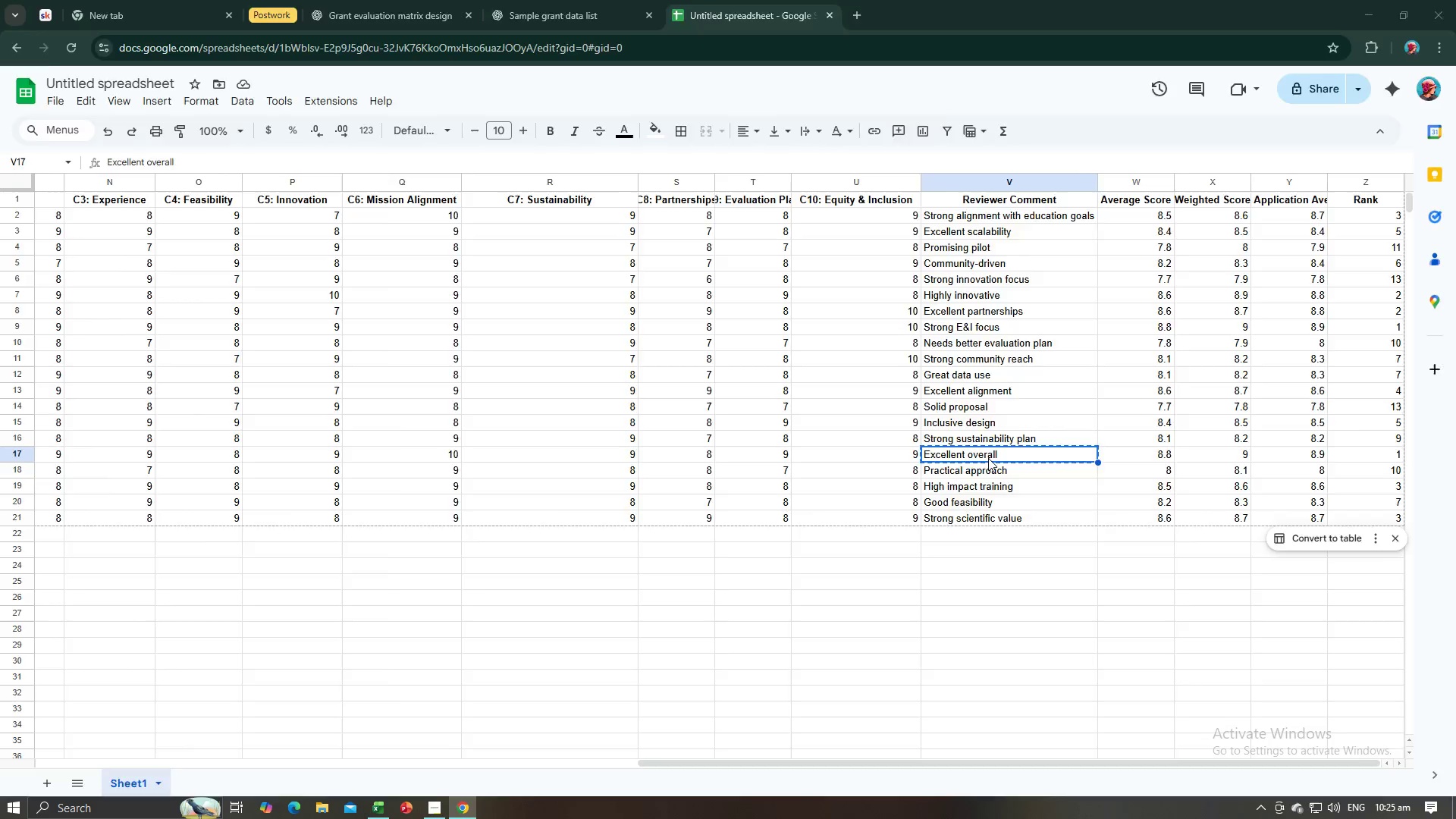 
key(Alt+Tab)
 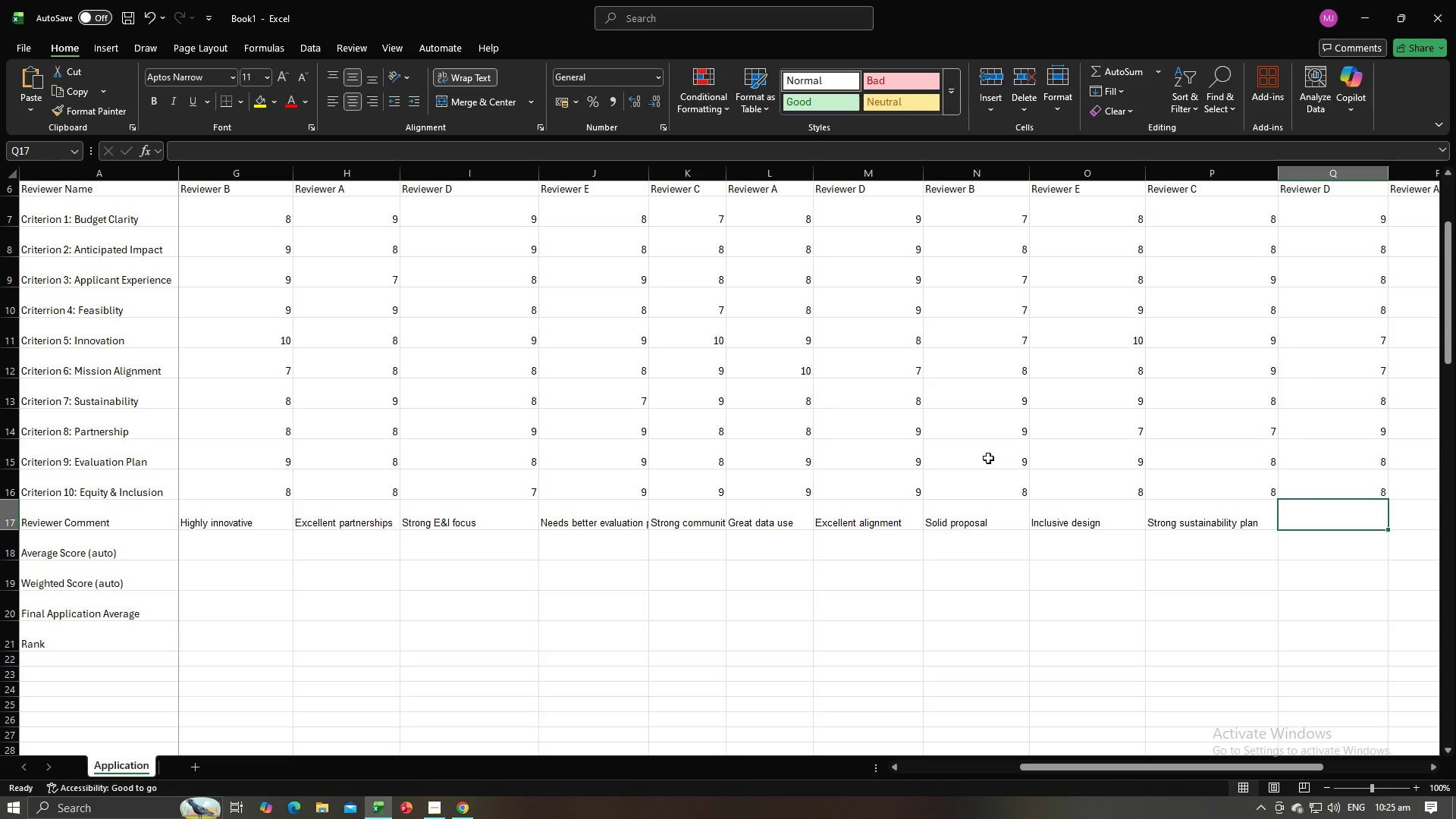 
key(Control+V)
 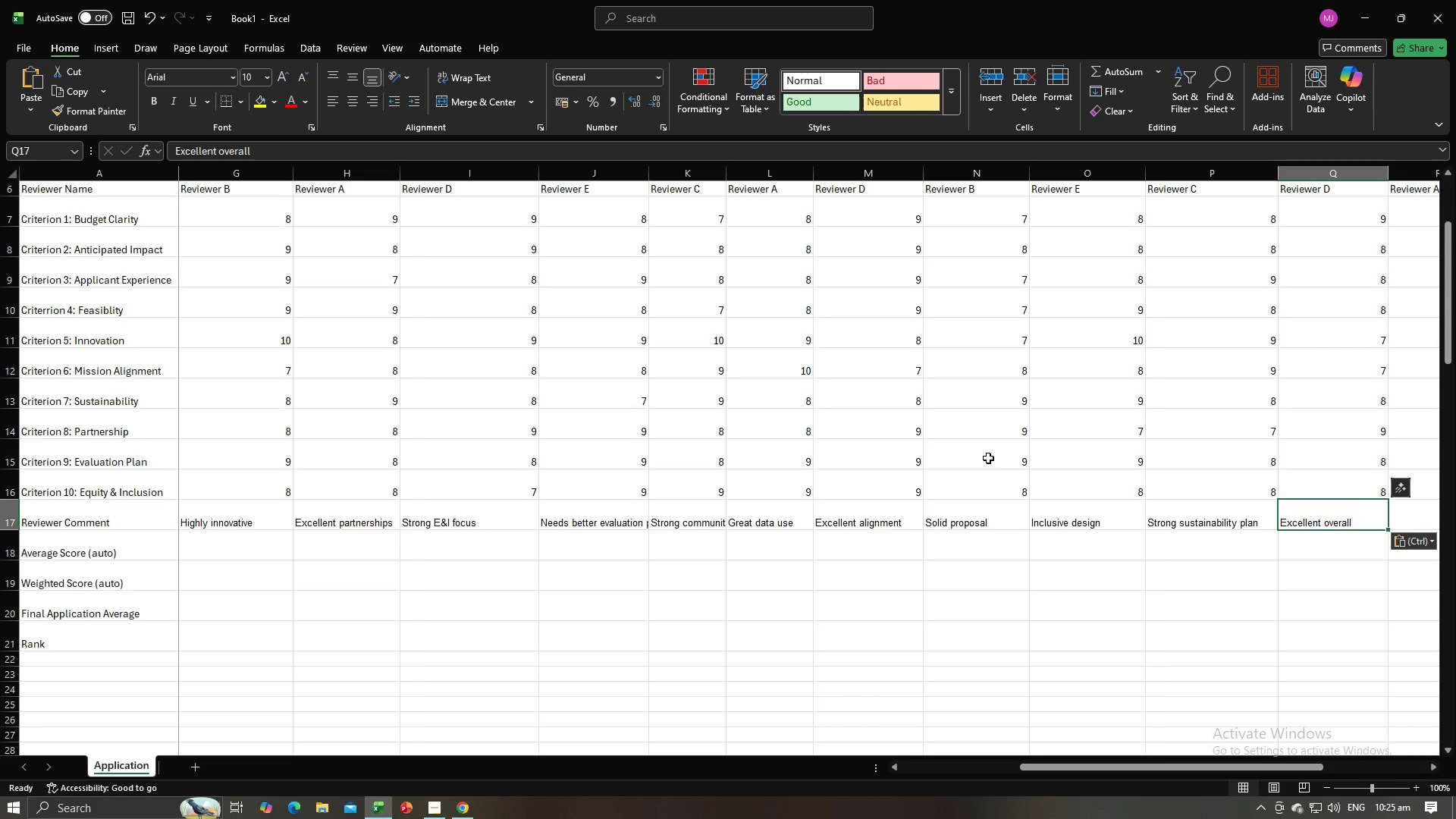 
key(Tab)
 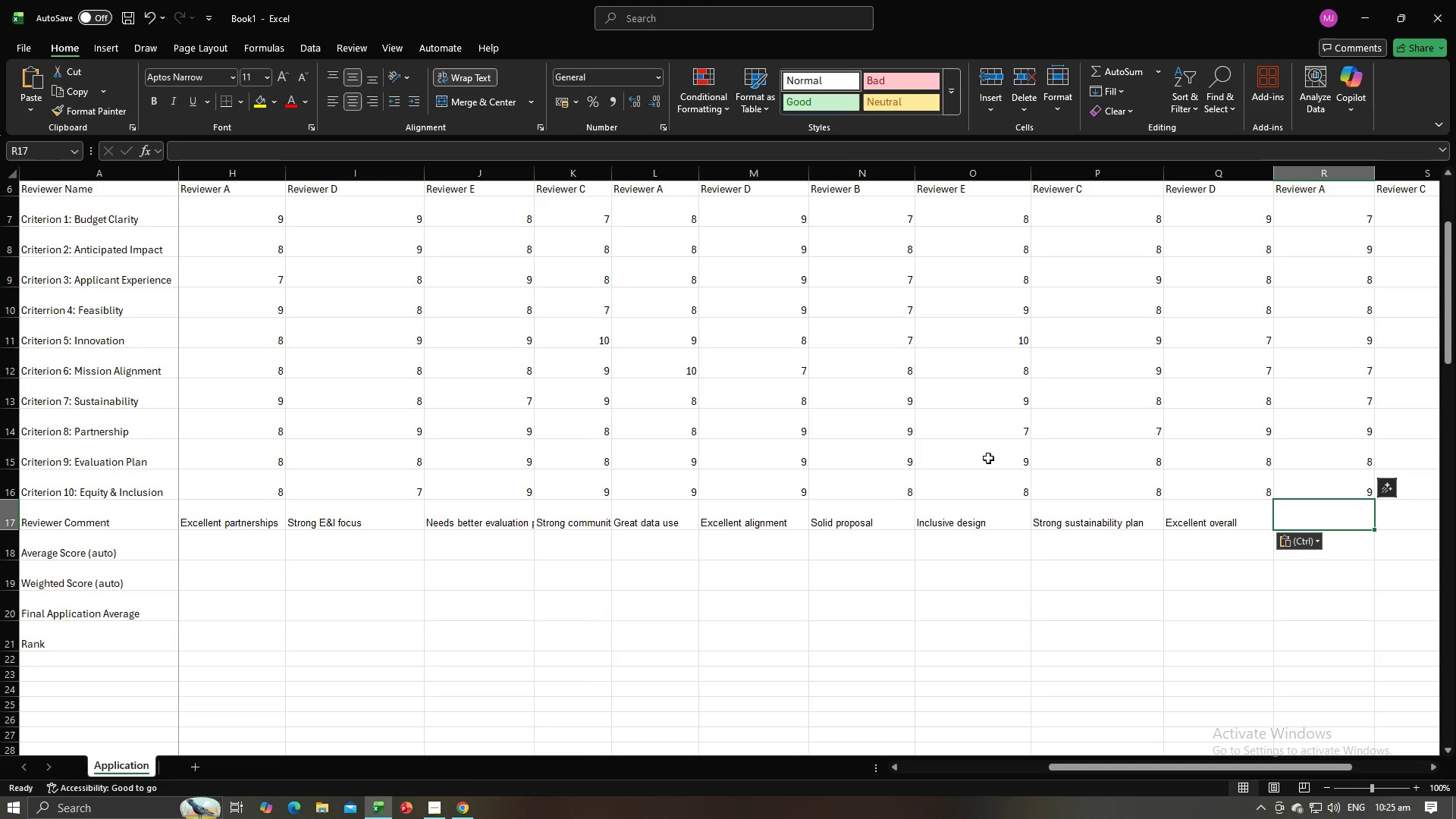 
key(Alt+AltLeft)
 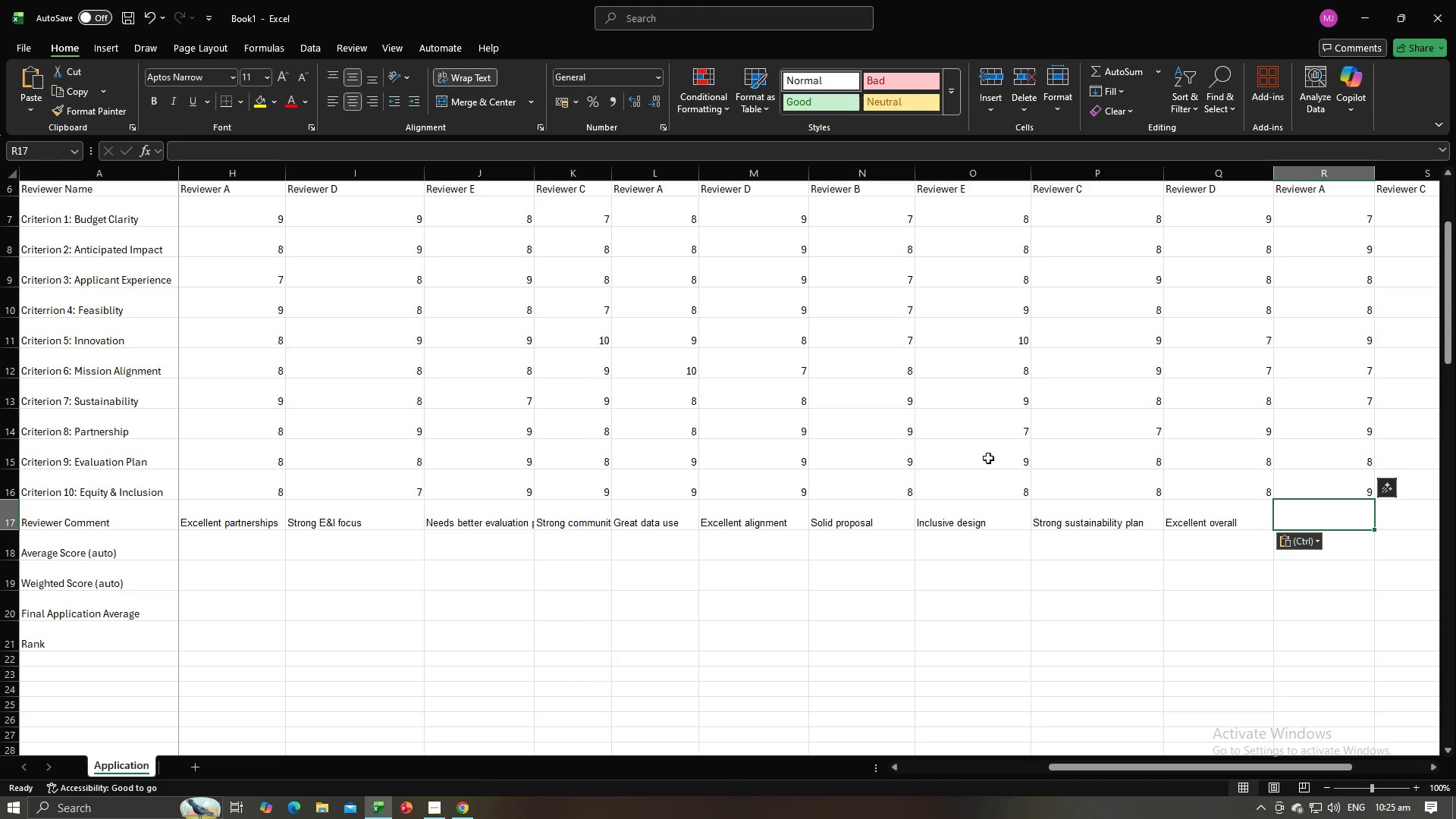 
key(Alt+Tab)
 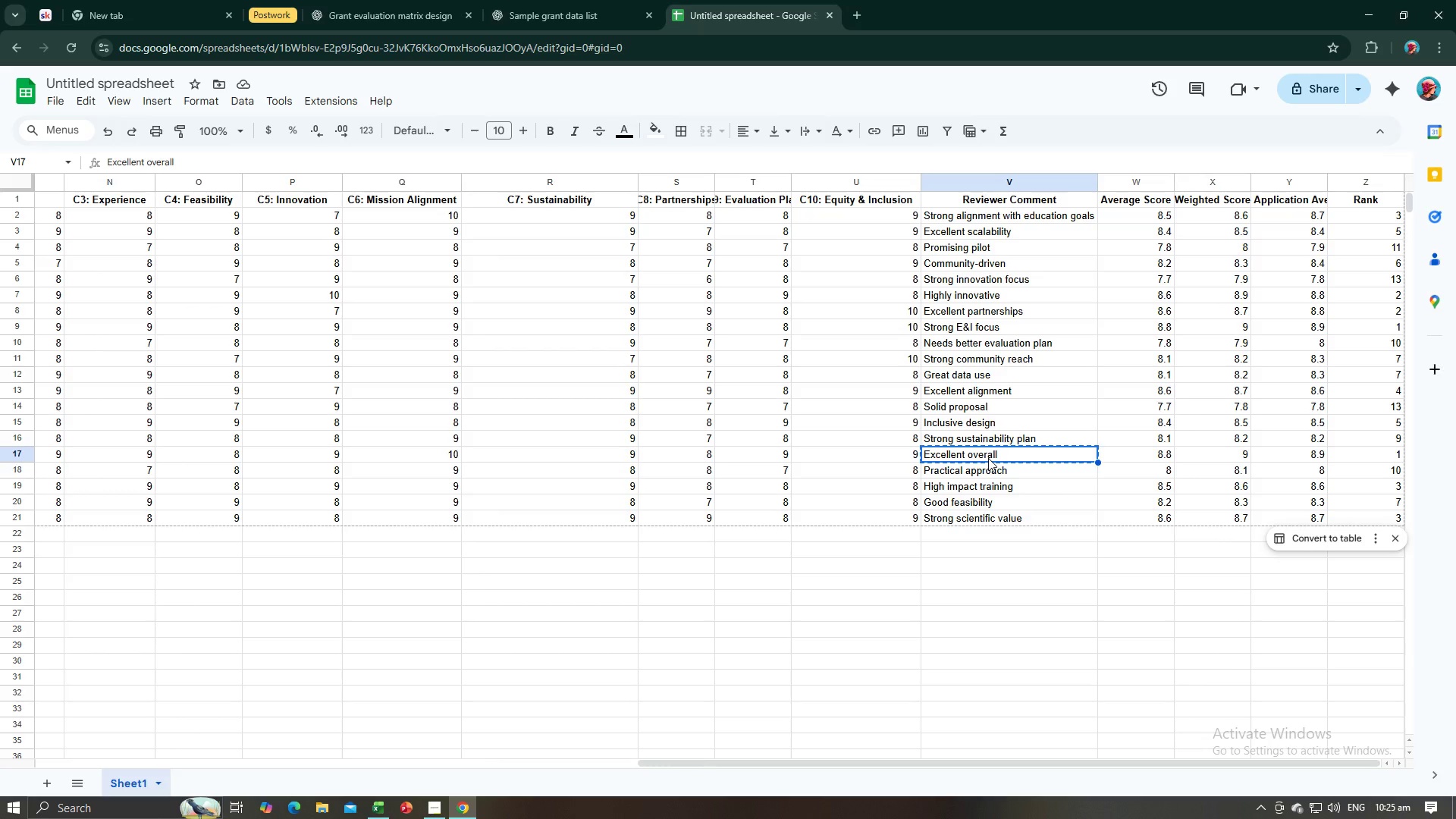 
hold_key(key=ControlLeft, duration=0.59)
 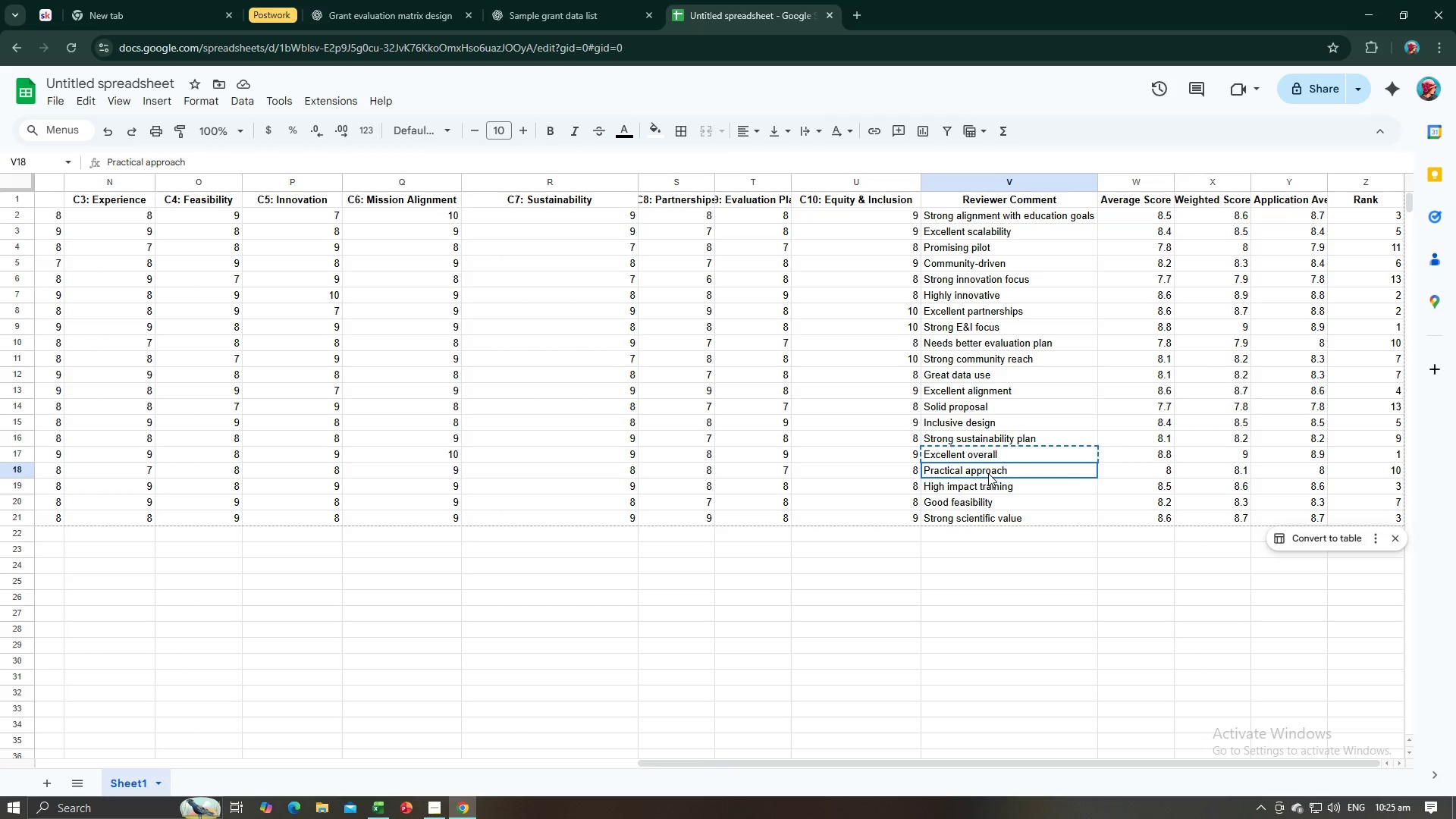 
left_click([988, 473])
 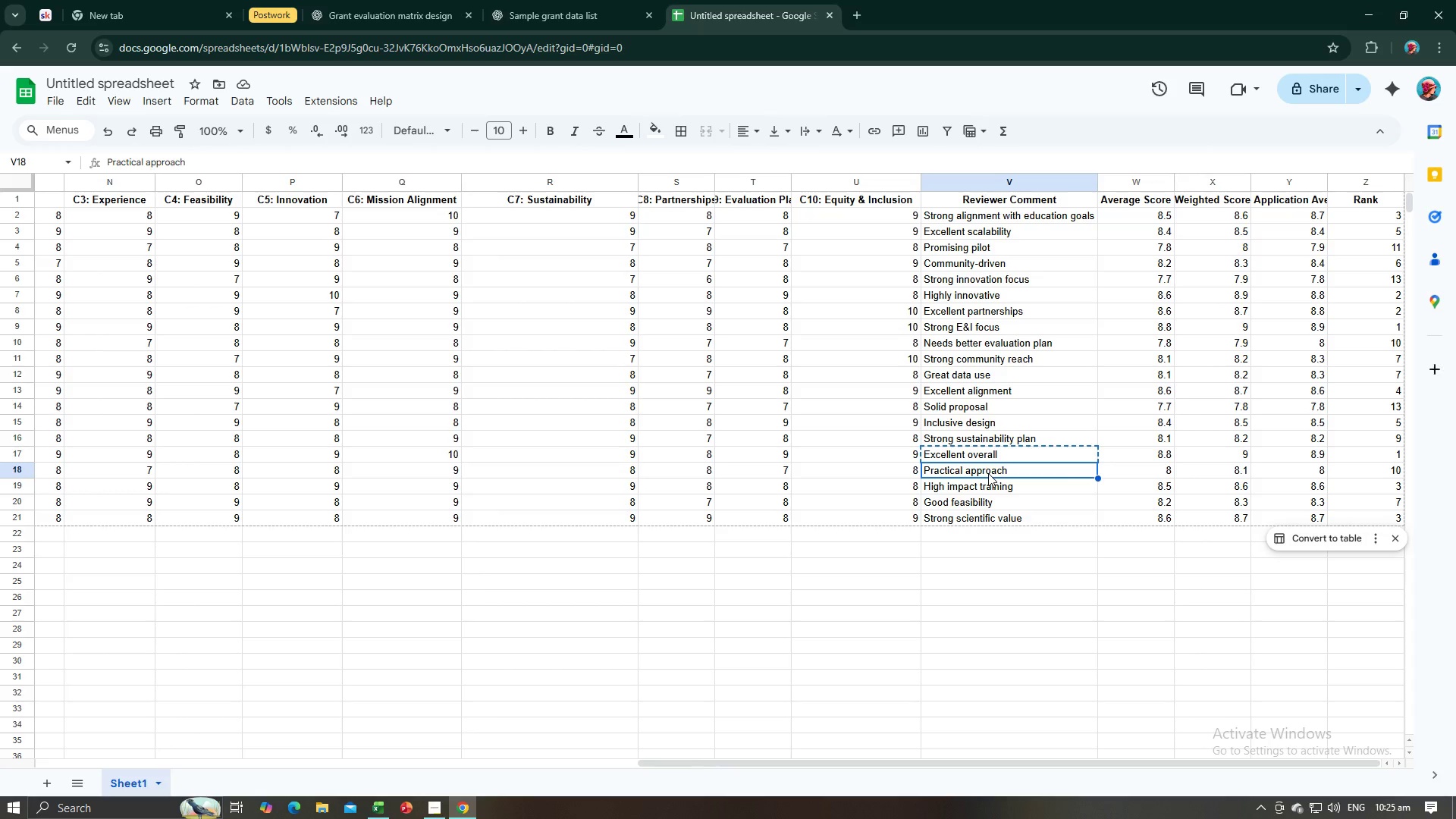 
key(Control+C)
 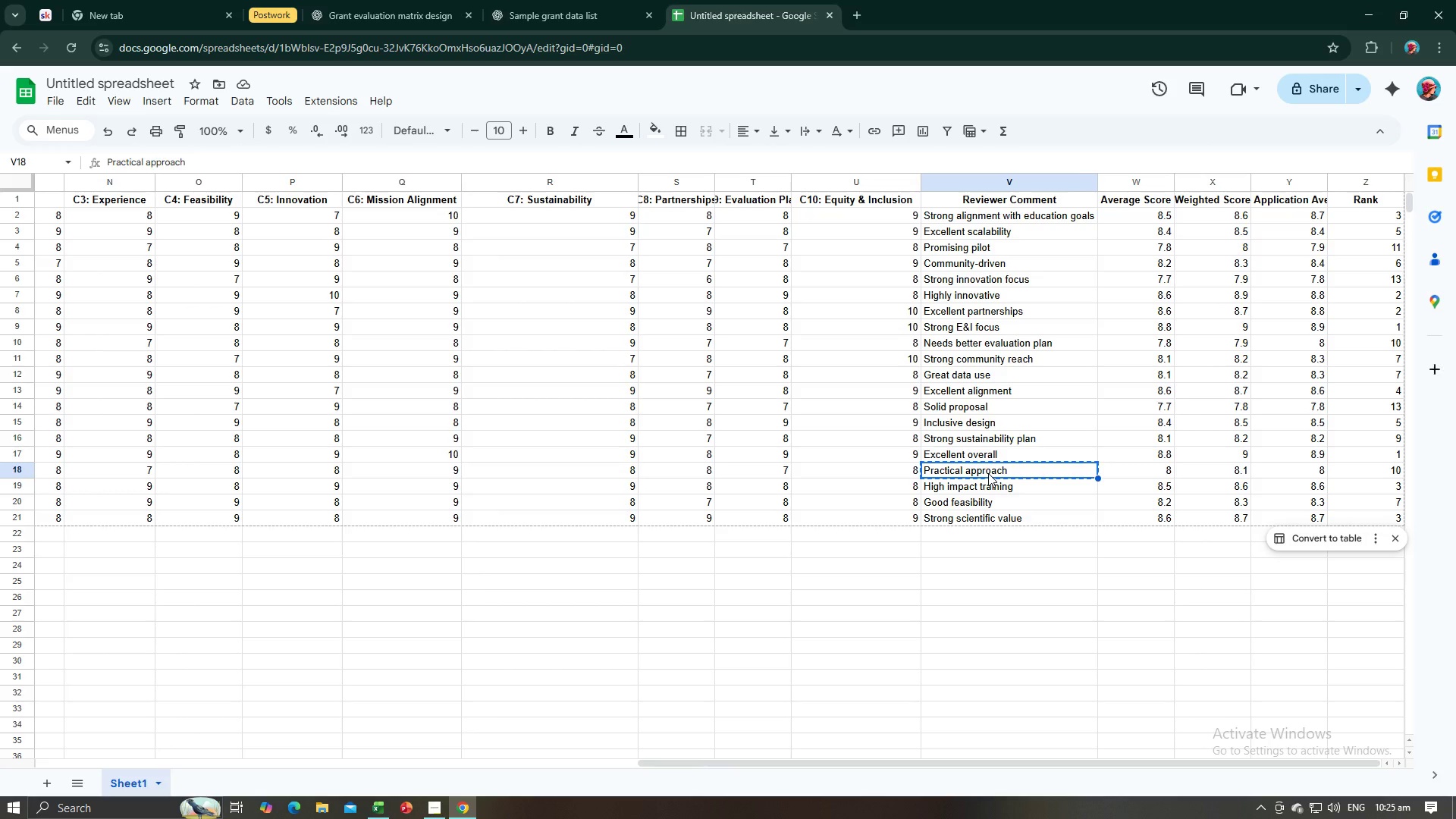 
key(Tab)
 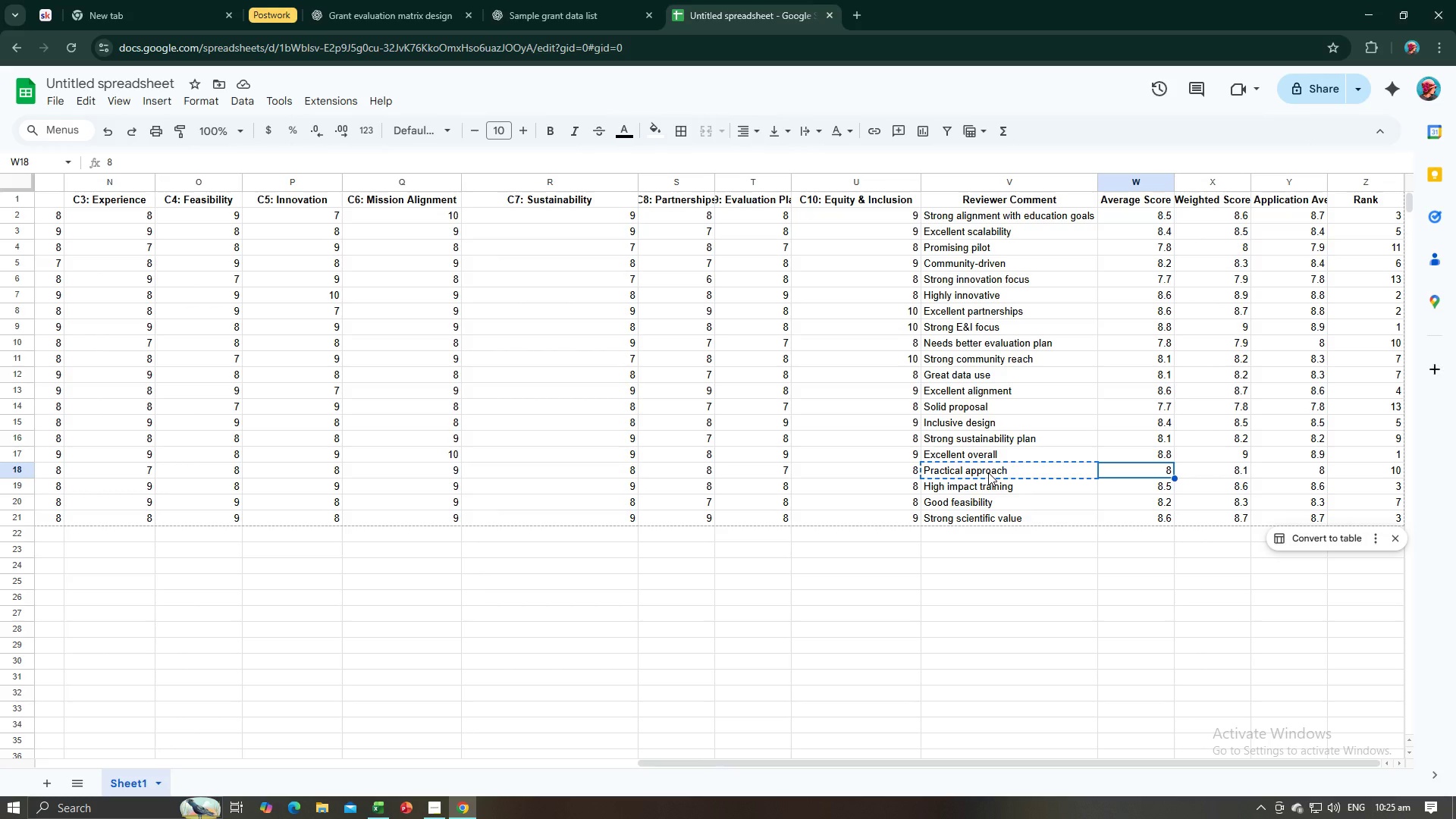 
key(Alt+AltLeft)
 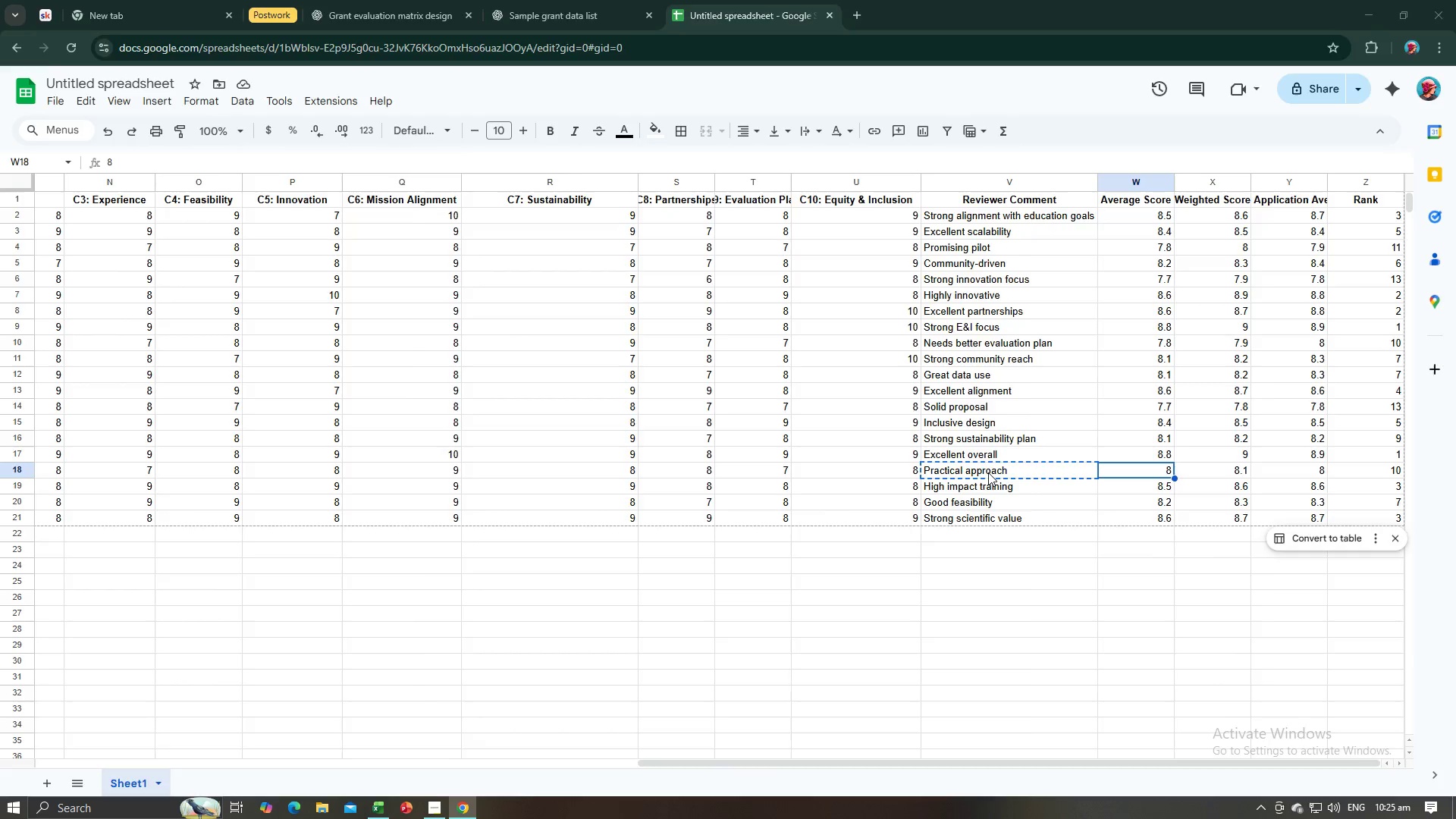 
key(Alt+Tab)
 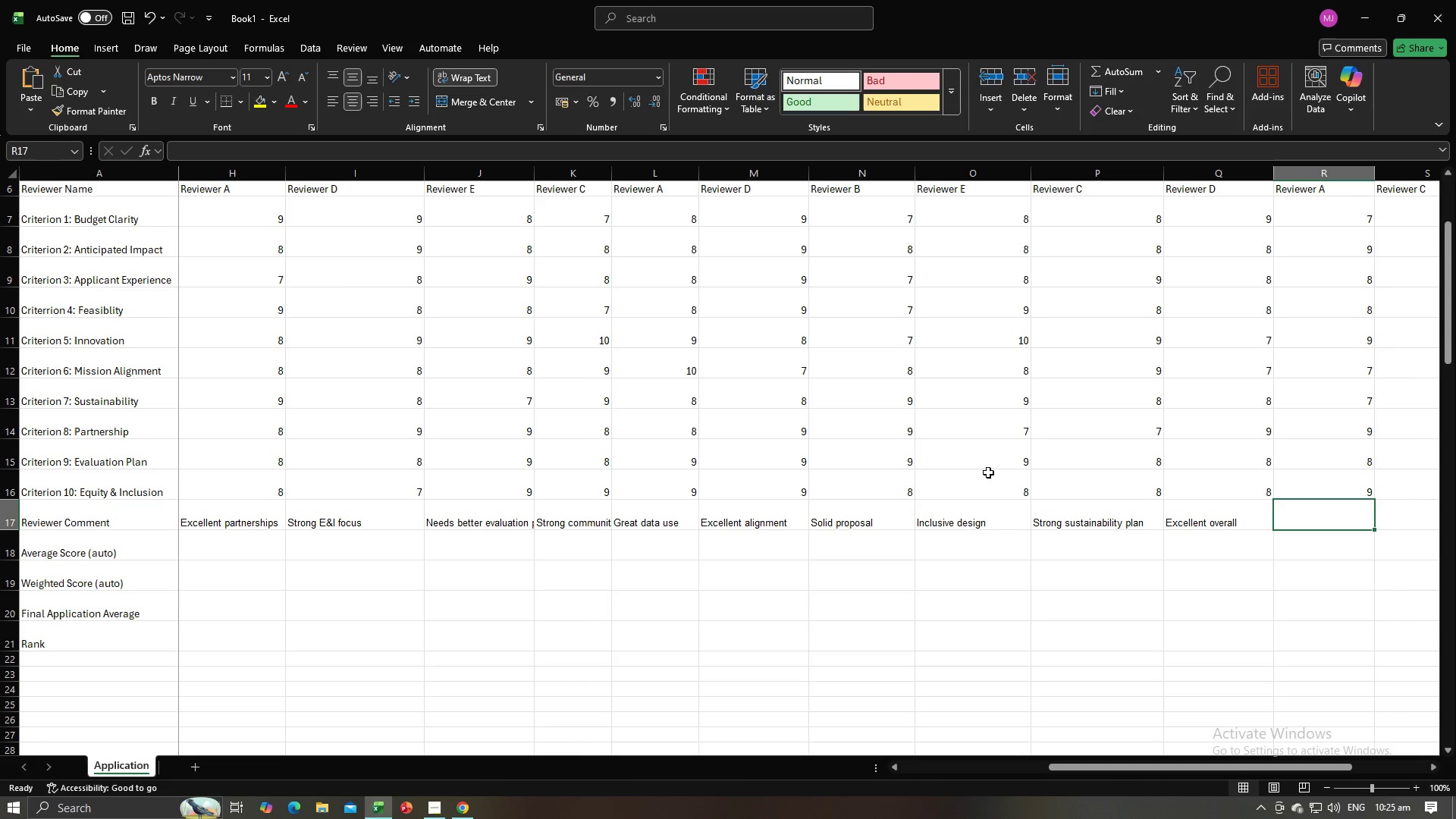 
key(Control+V)
 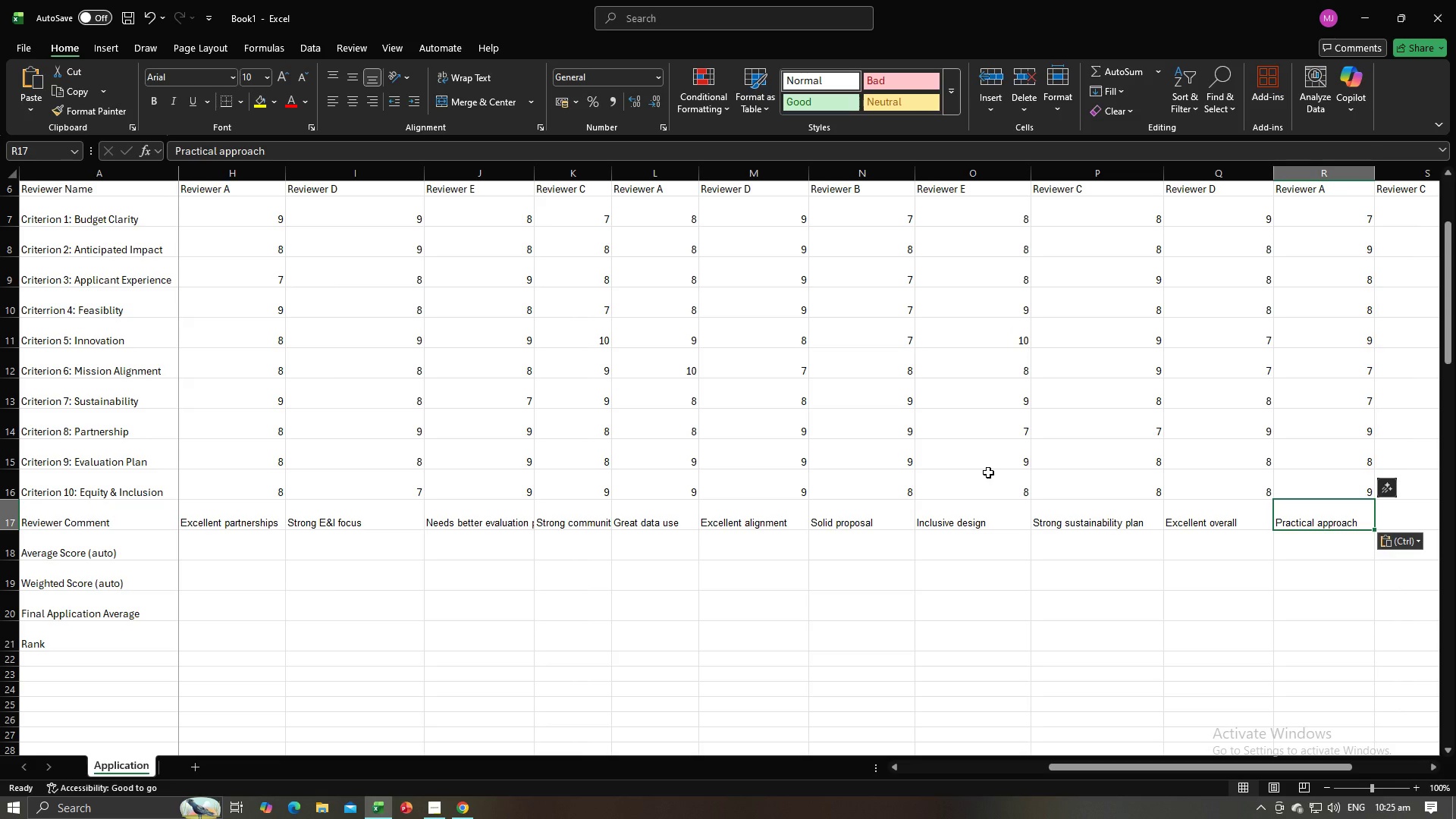 
key(Tab)
 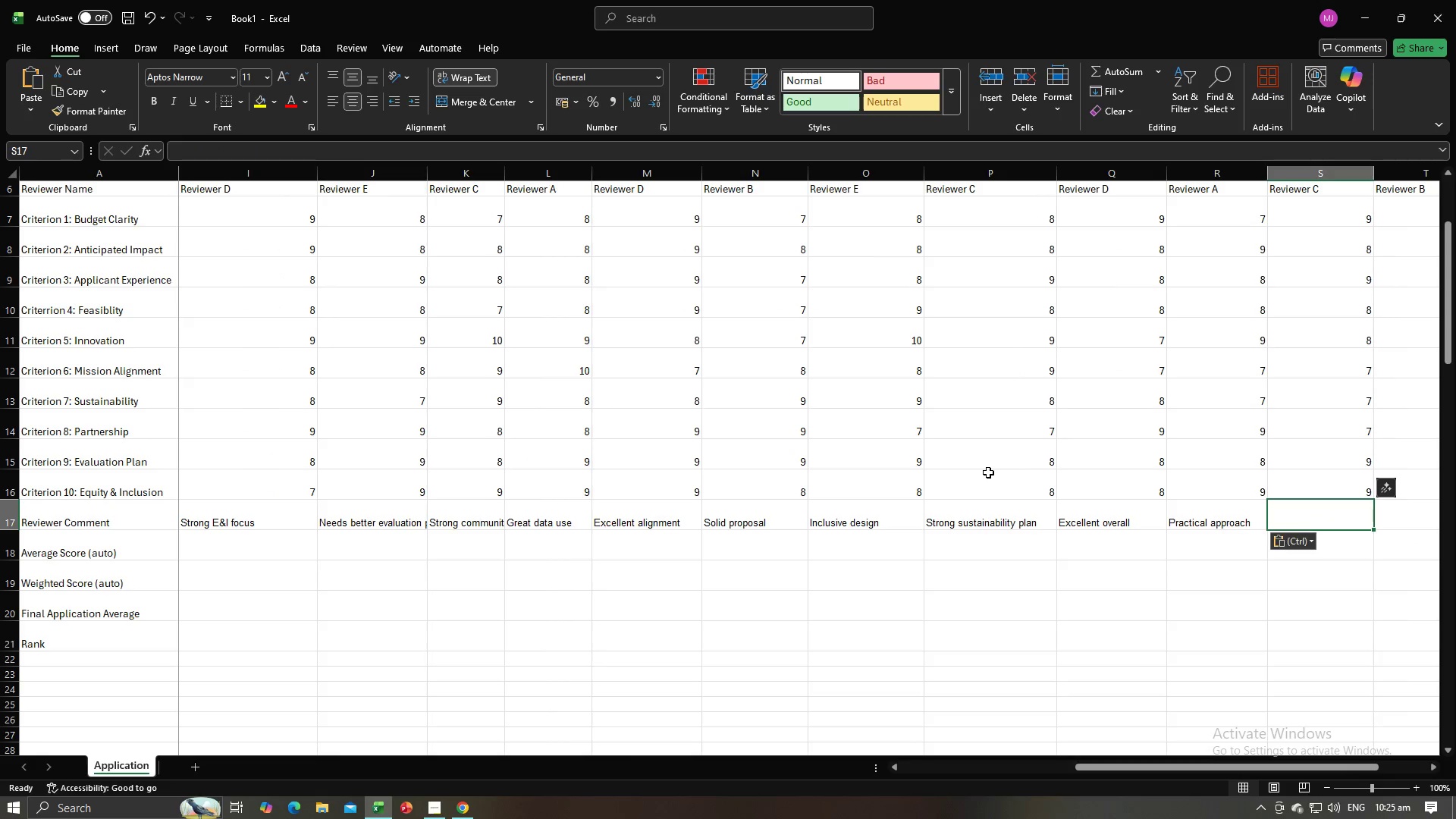 
key(Alt+AltLeft)
 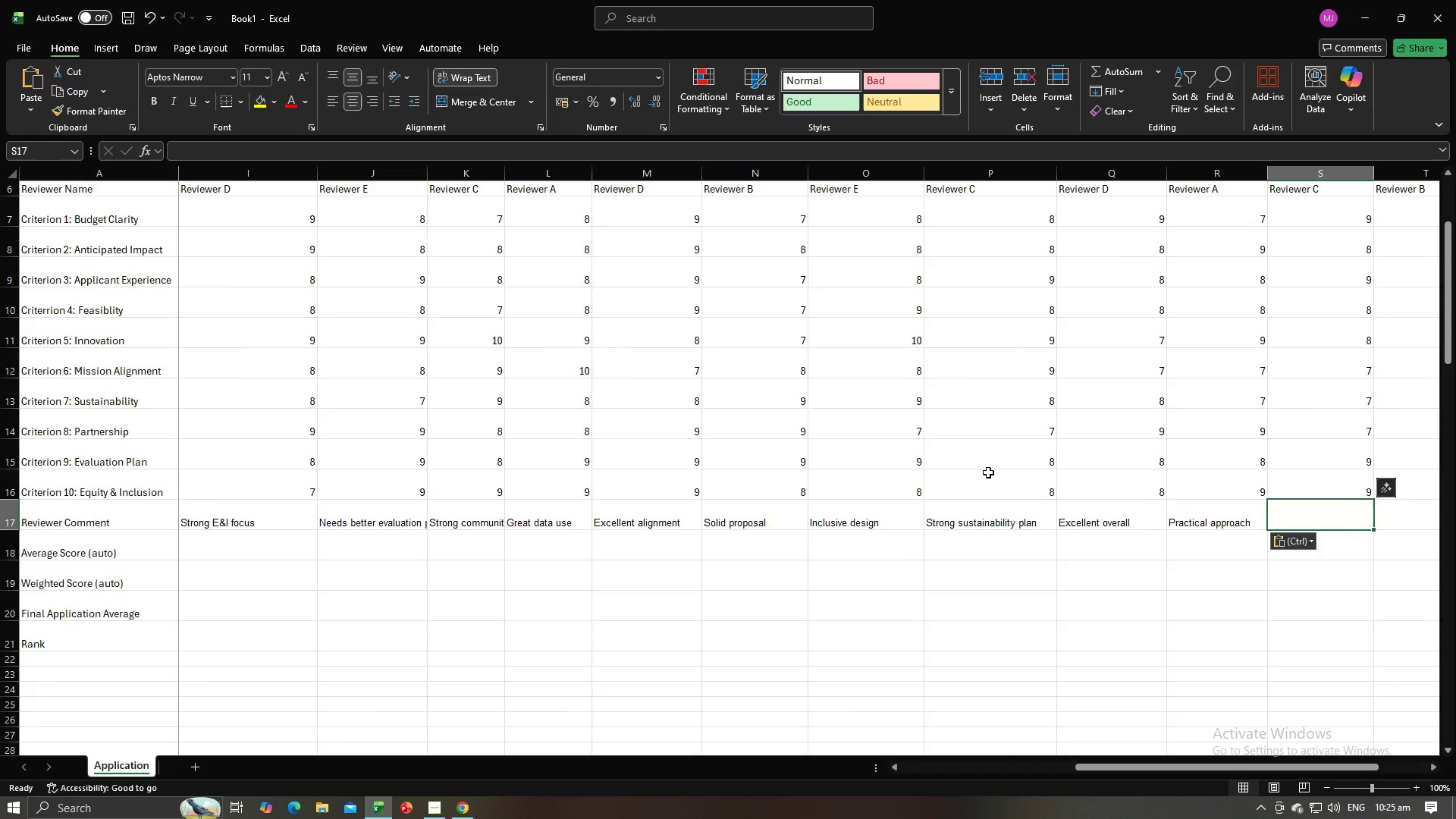 
key(Alt+Tab)
 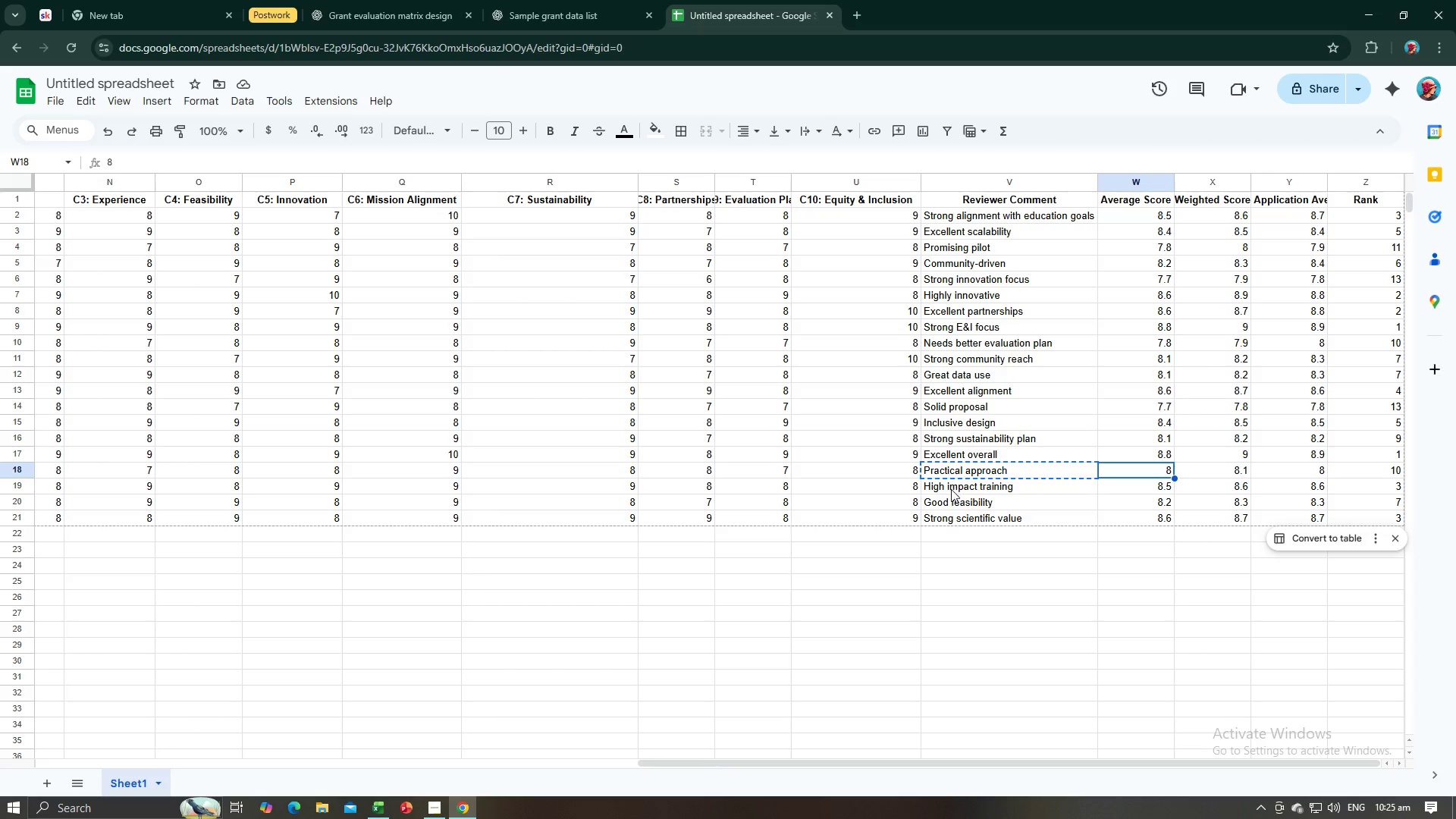 
left_click([951, 489])
 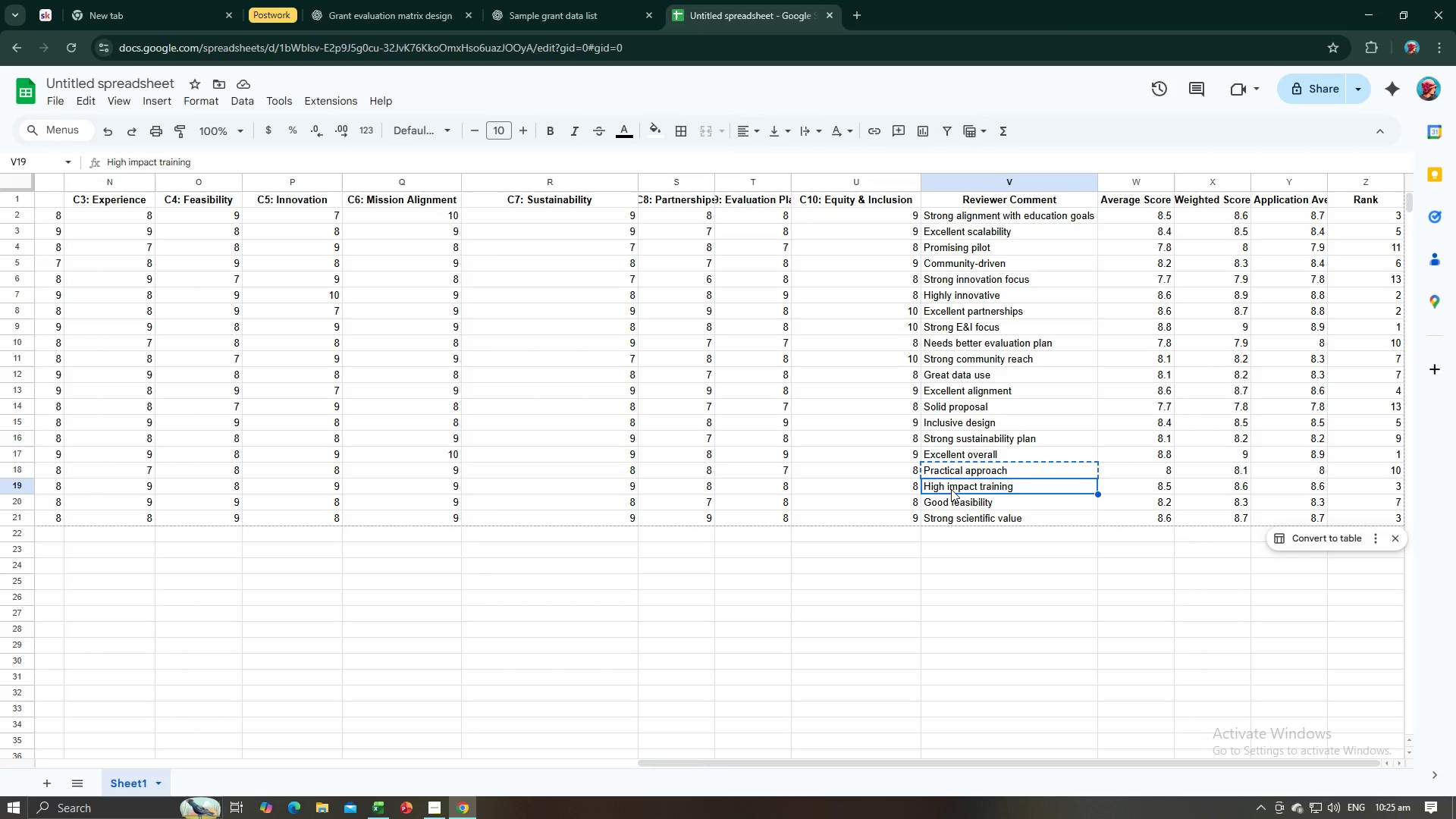 
key(Control+C)
 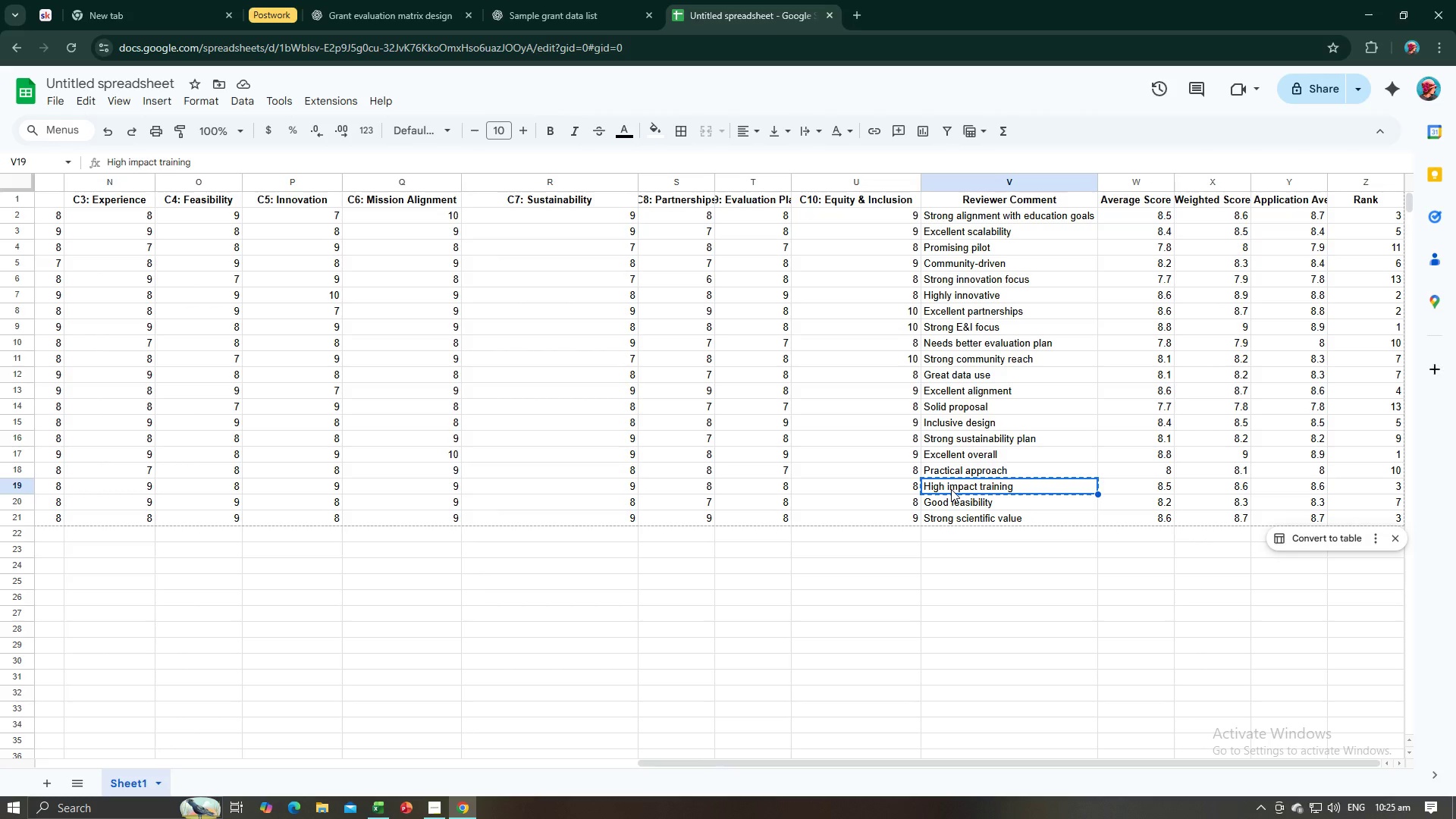 
key(Alt+AltLeft)
 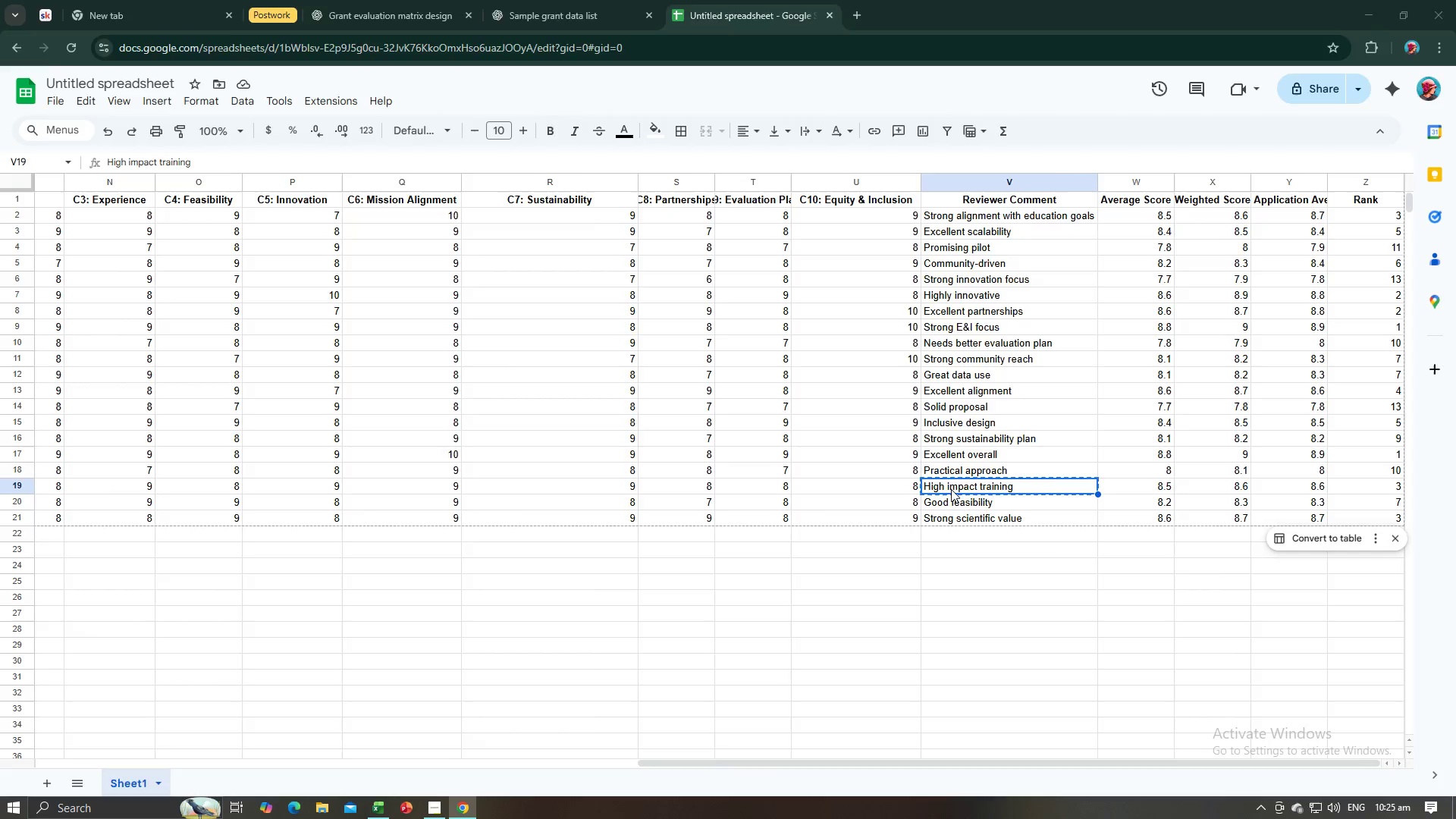 
key(Alt+Tab)
 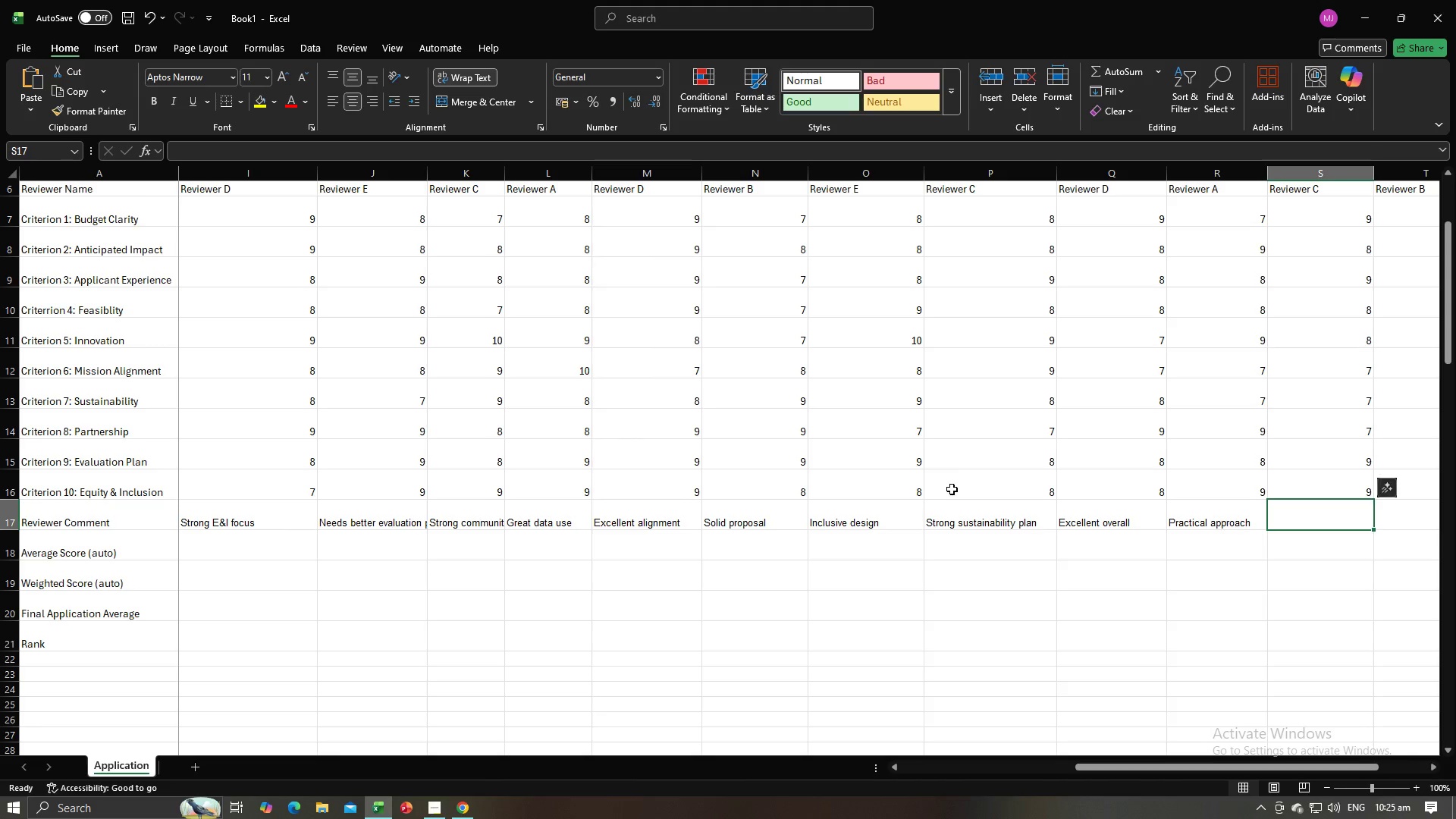 
key(Control+V)
 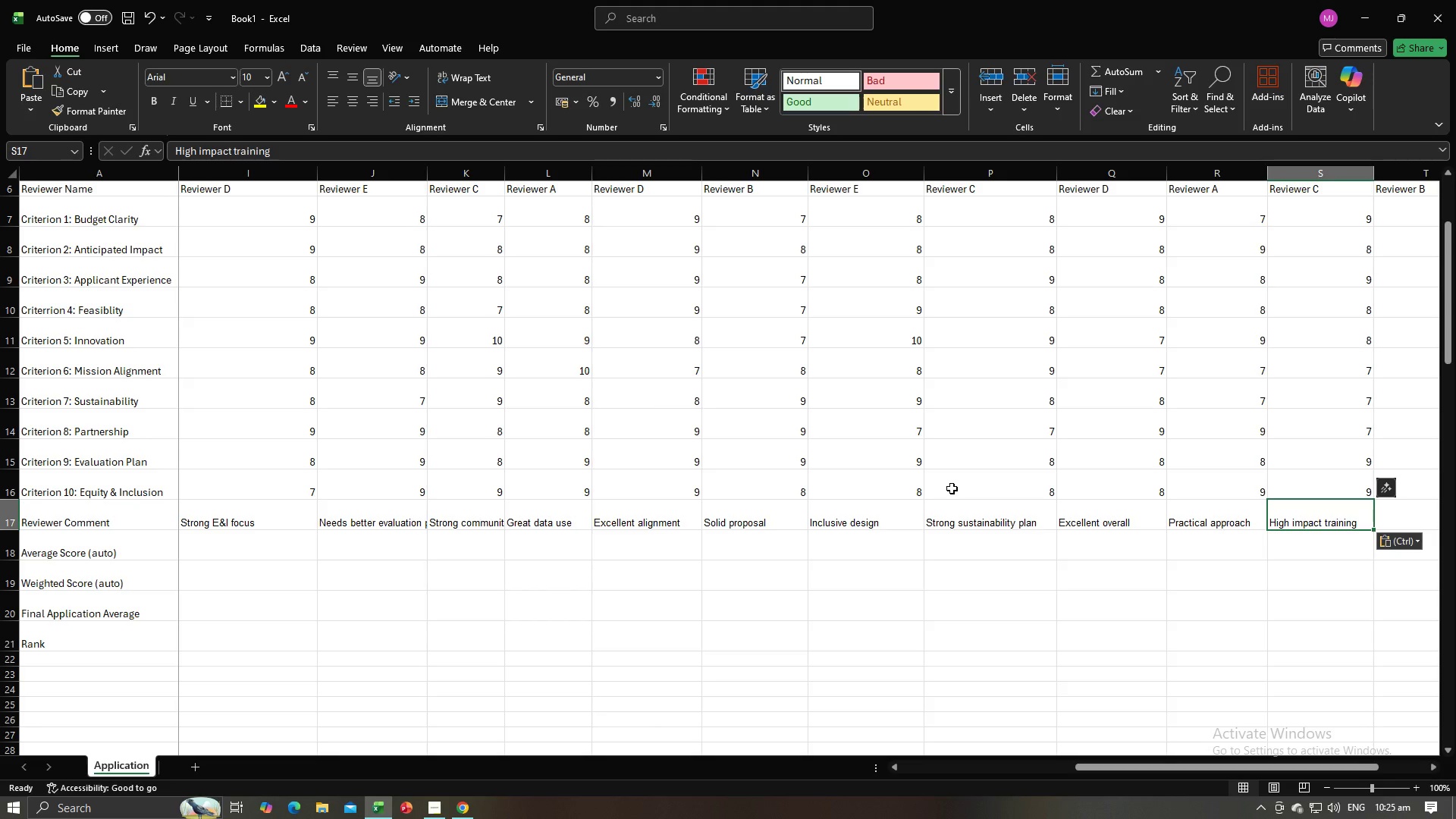 
key(Tab)
 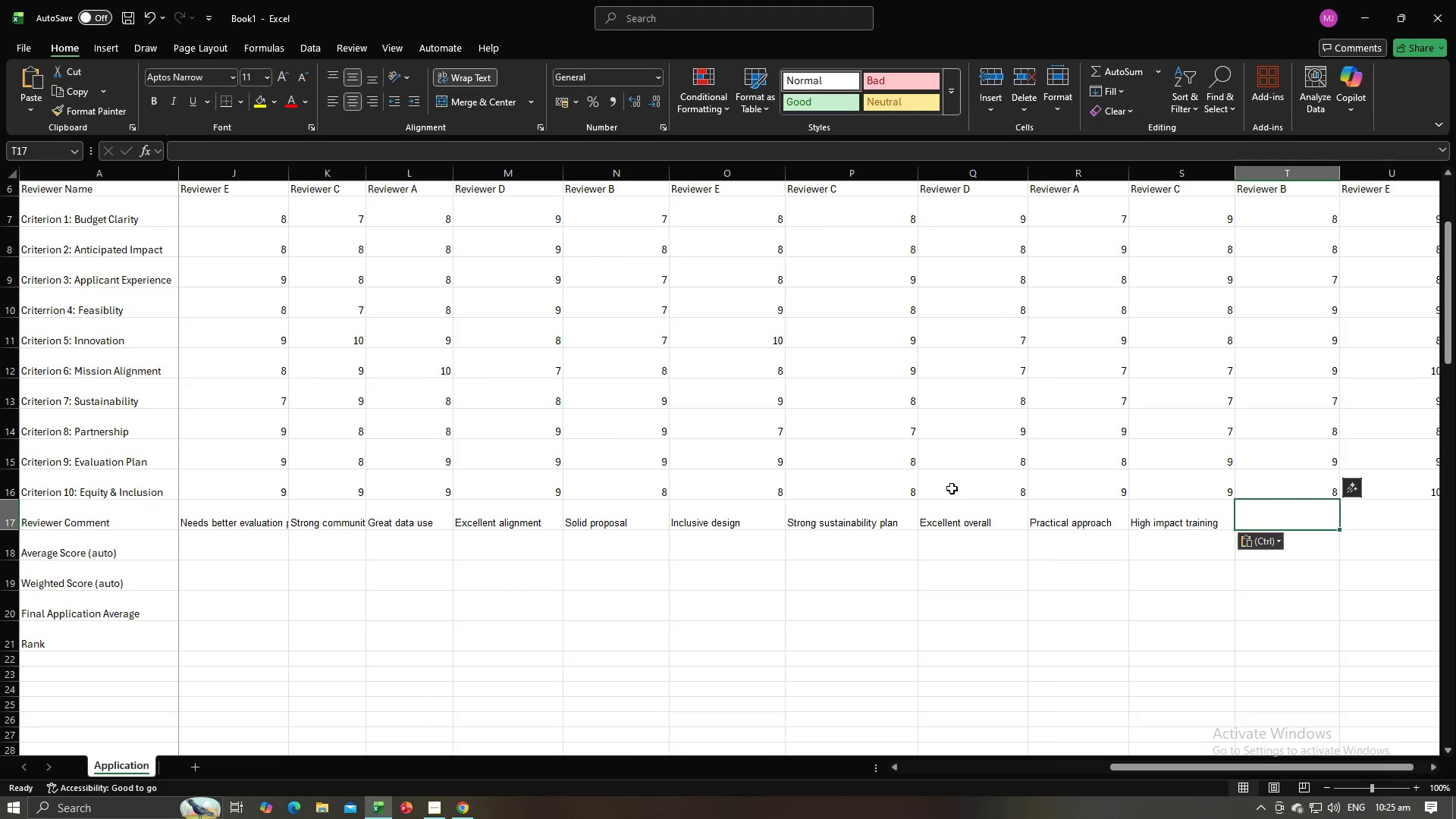 
key(Alt+AltLeft)
 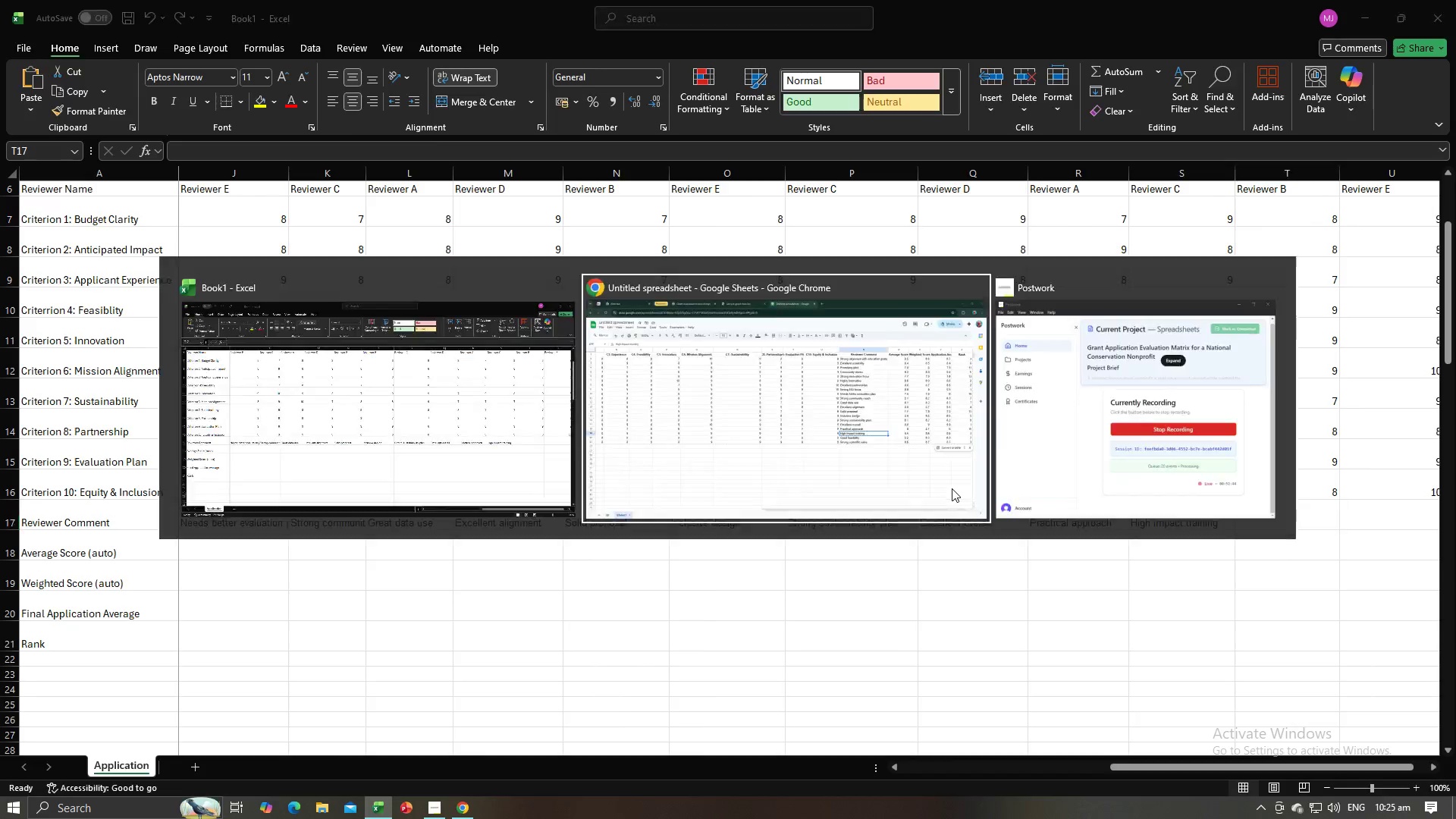 
key(Alt+Tab)
 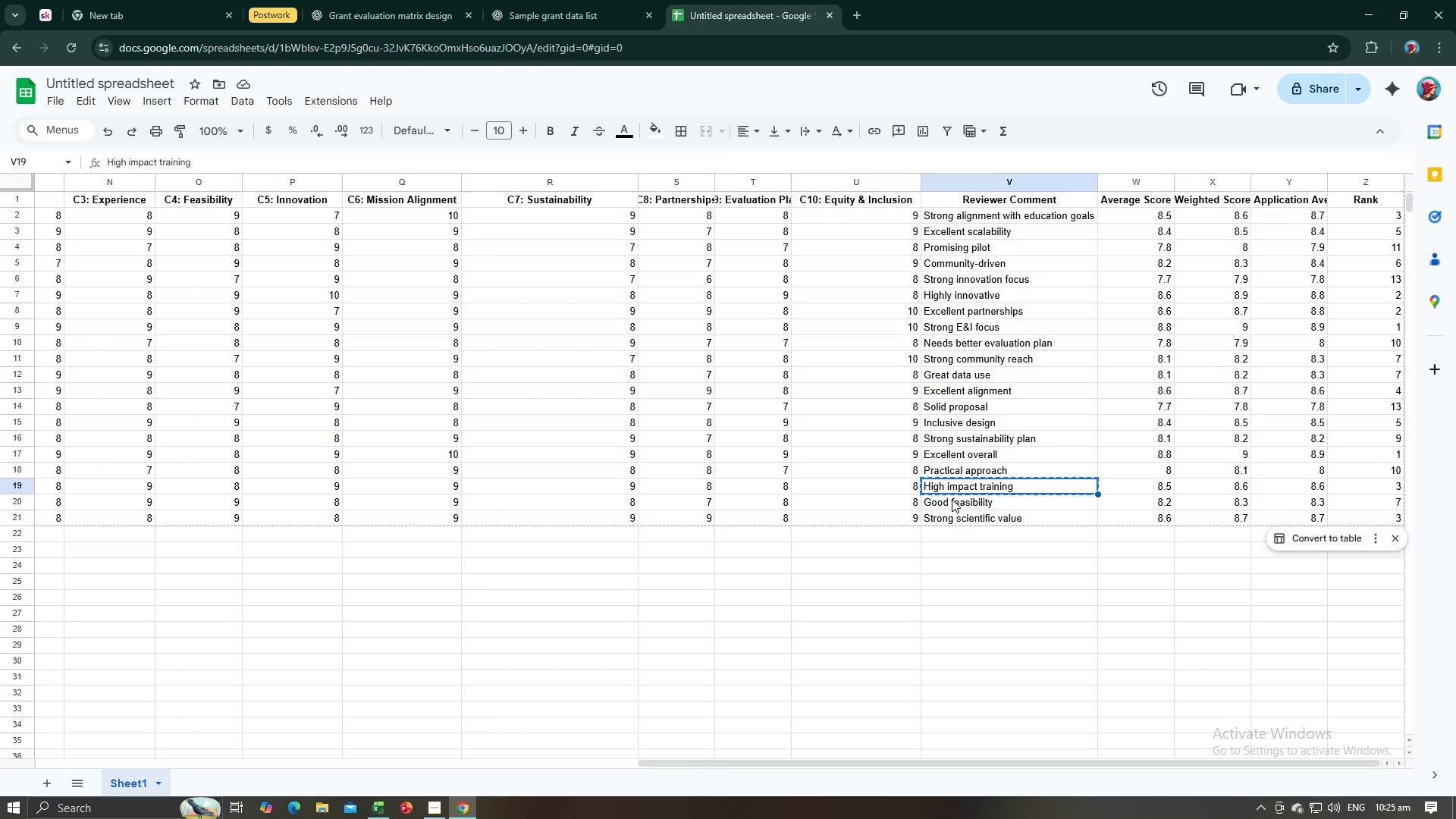 
left_click([952, 499])
 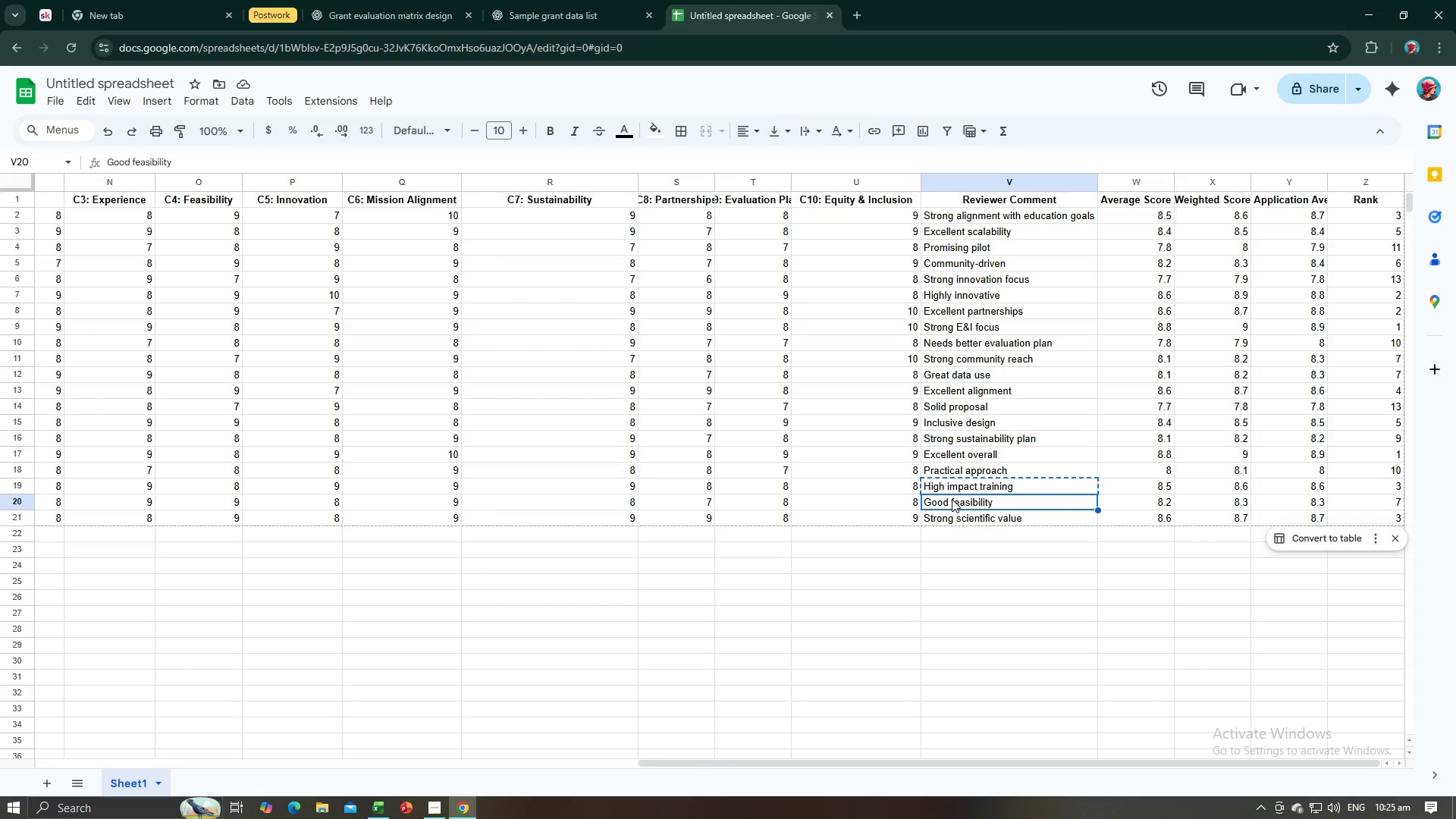 
key(Control+C)
 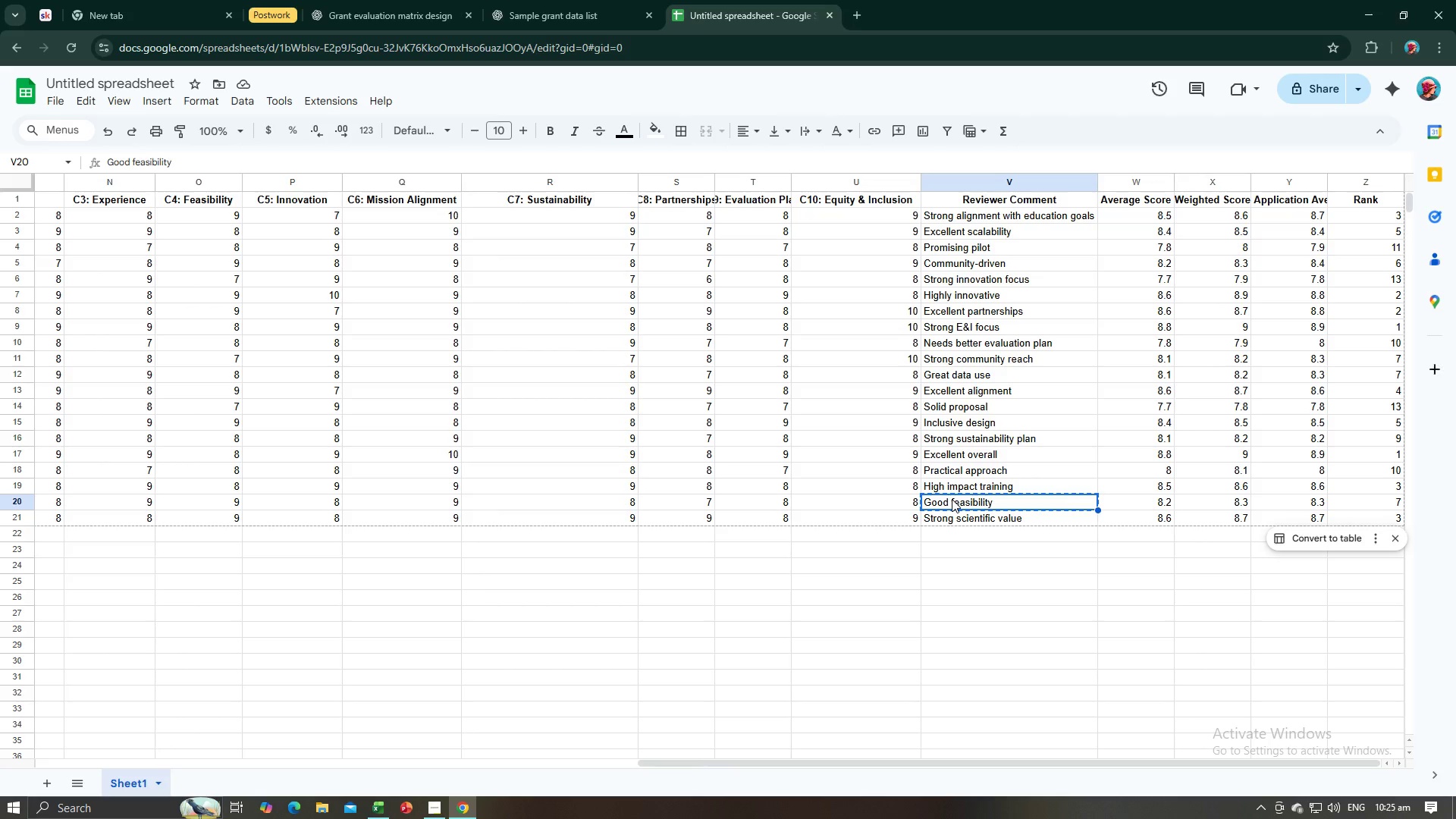 
key(Alt+AltLeft)
 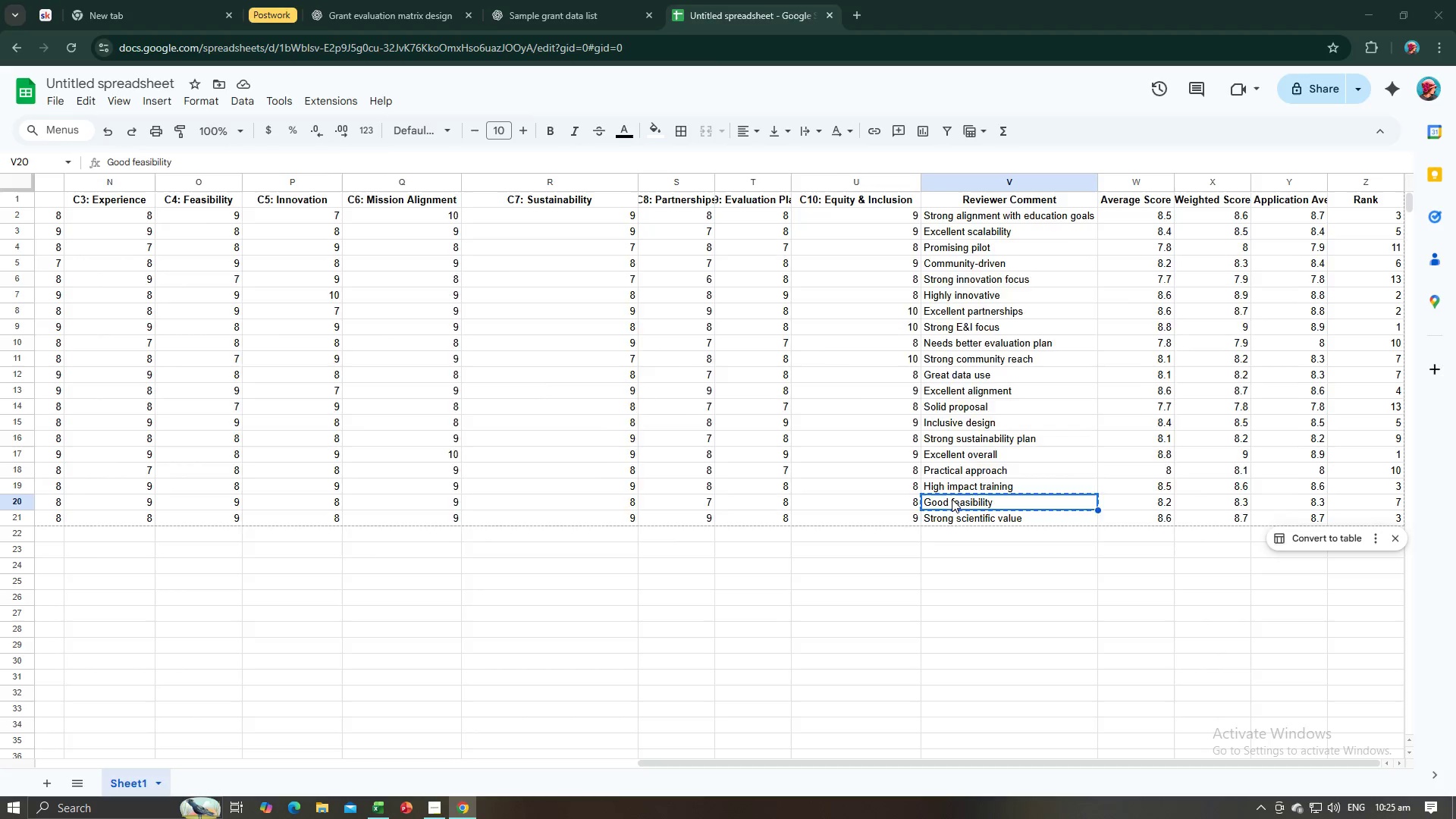 
key(Alt+Tab)
 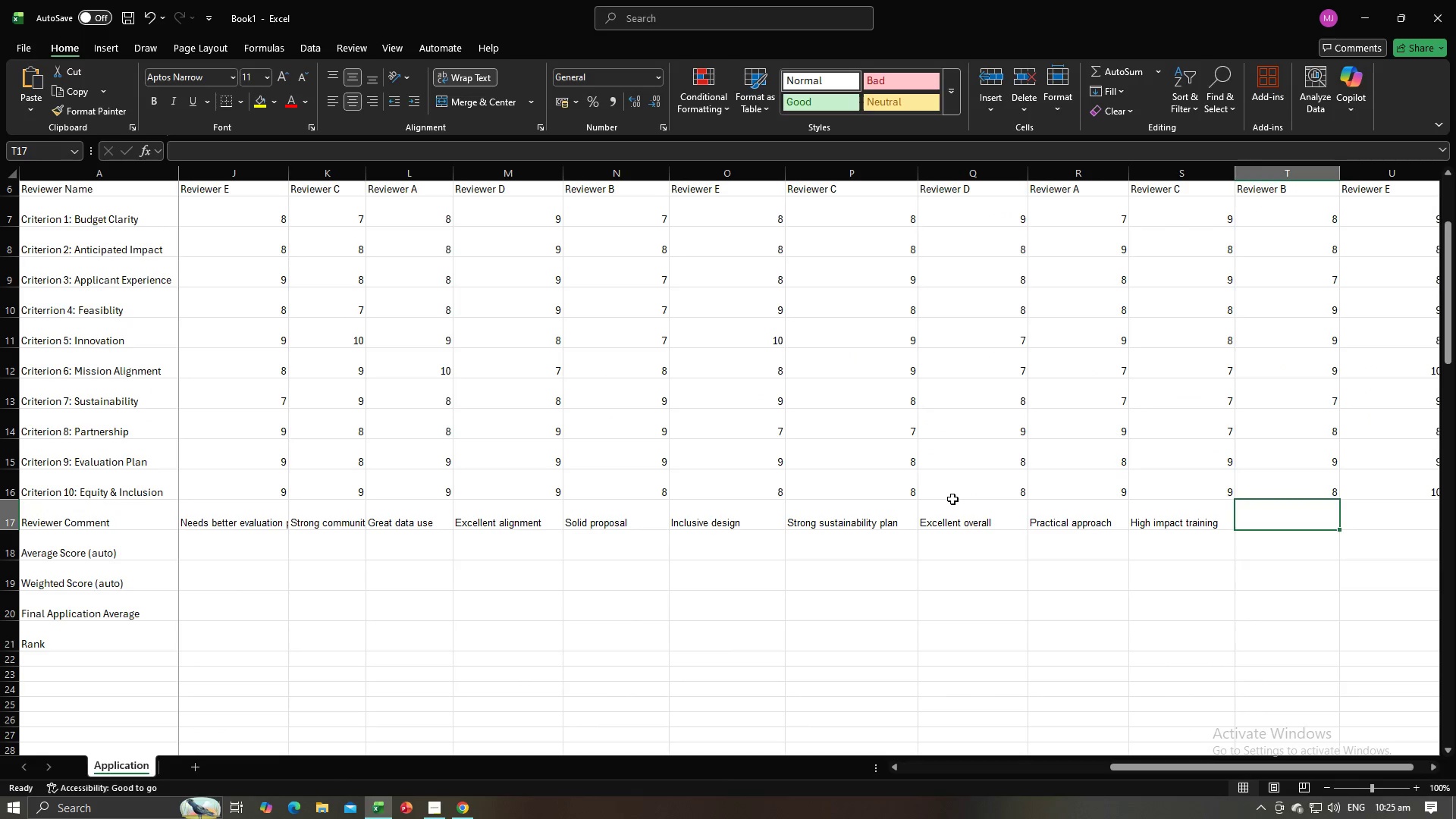 
key(Control+V)
 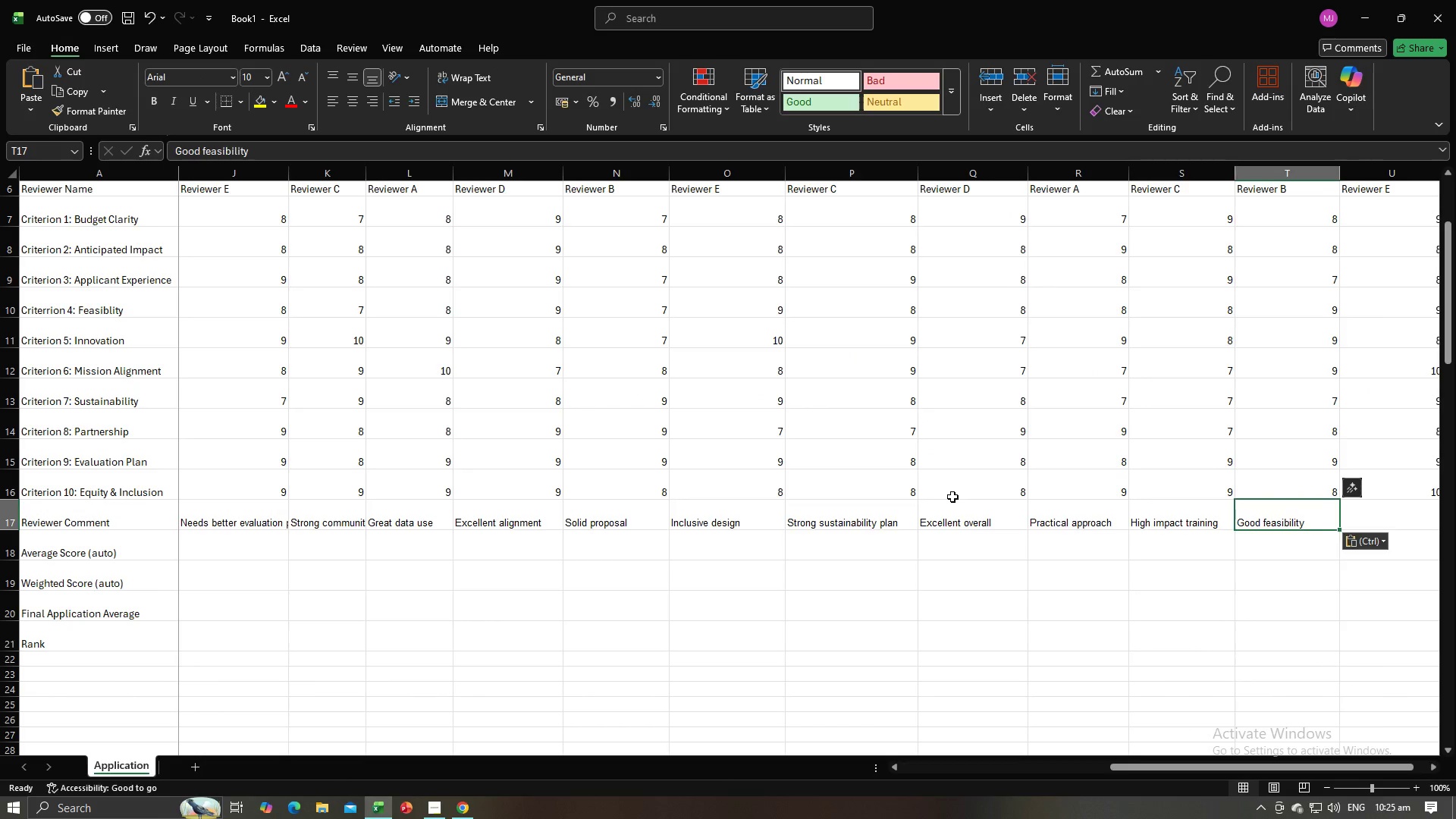 
key(Tab)
 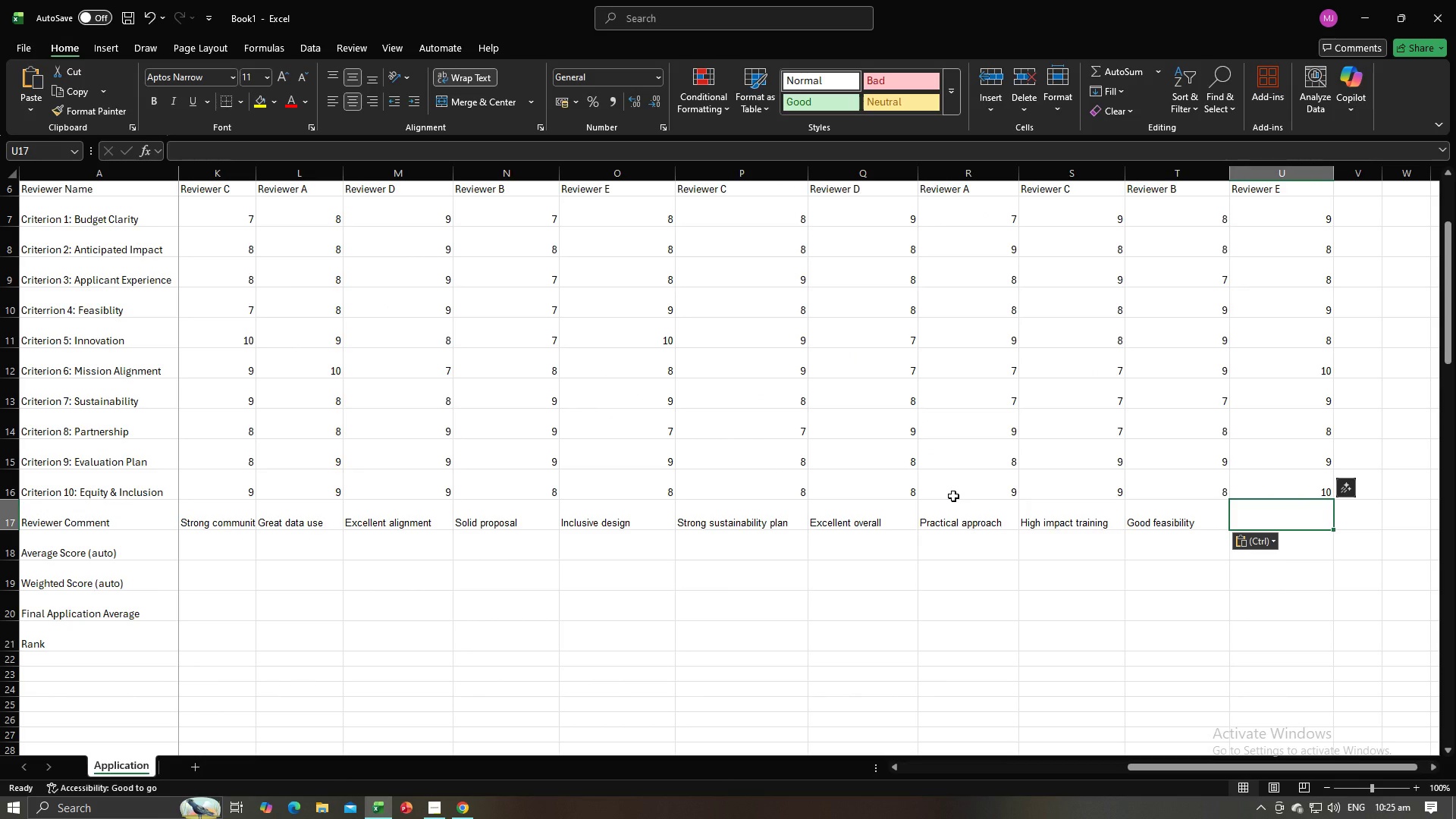 
key(Alt+AltLeft)
 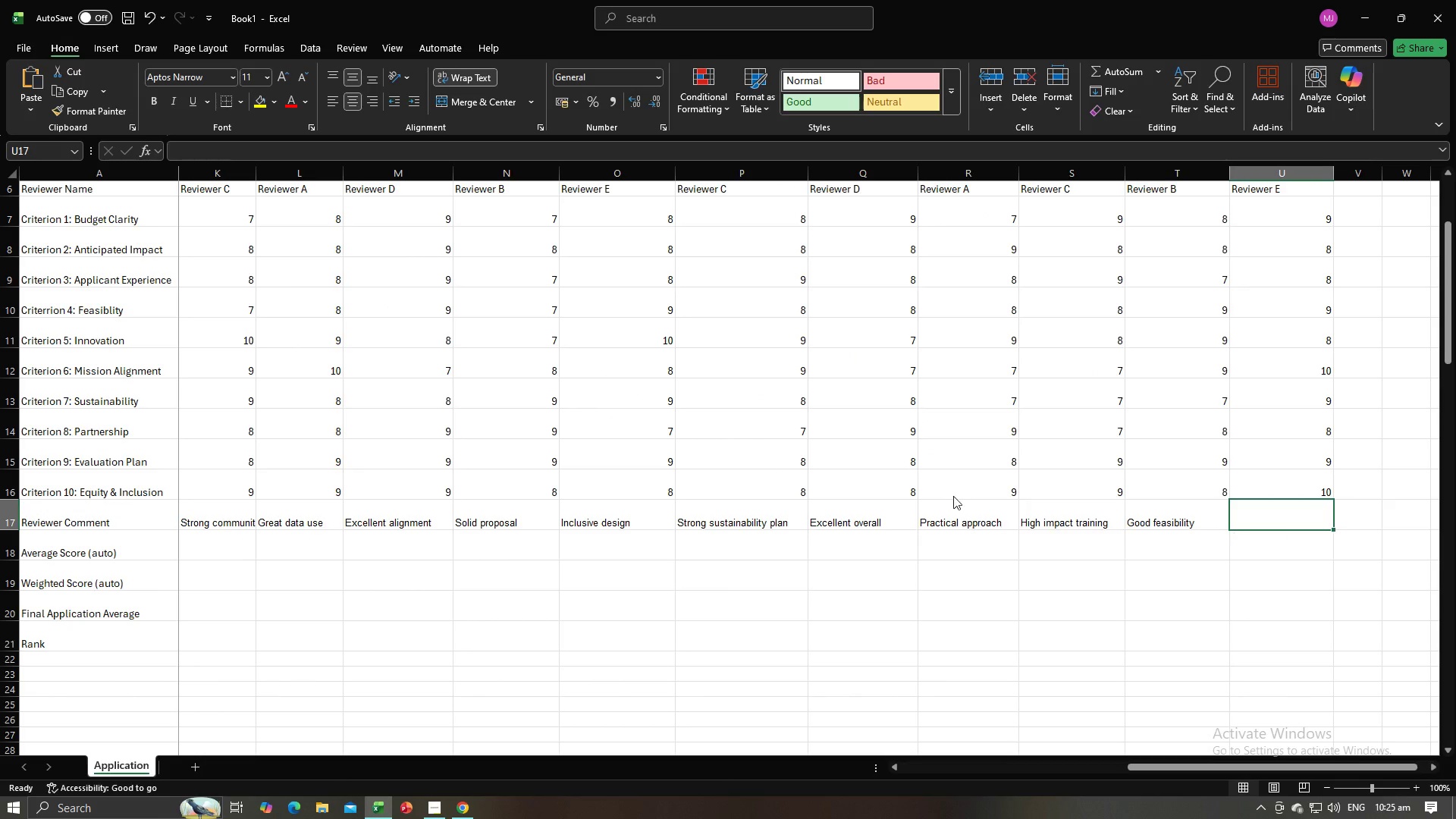 
key(Alt+Tab)
 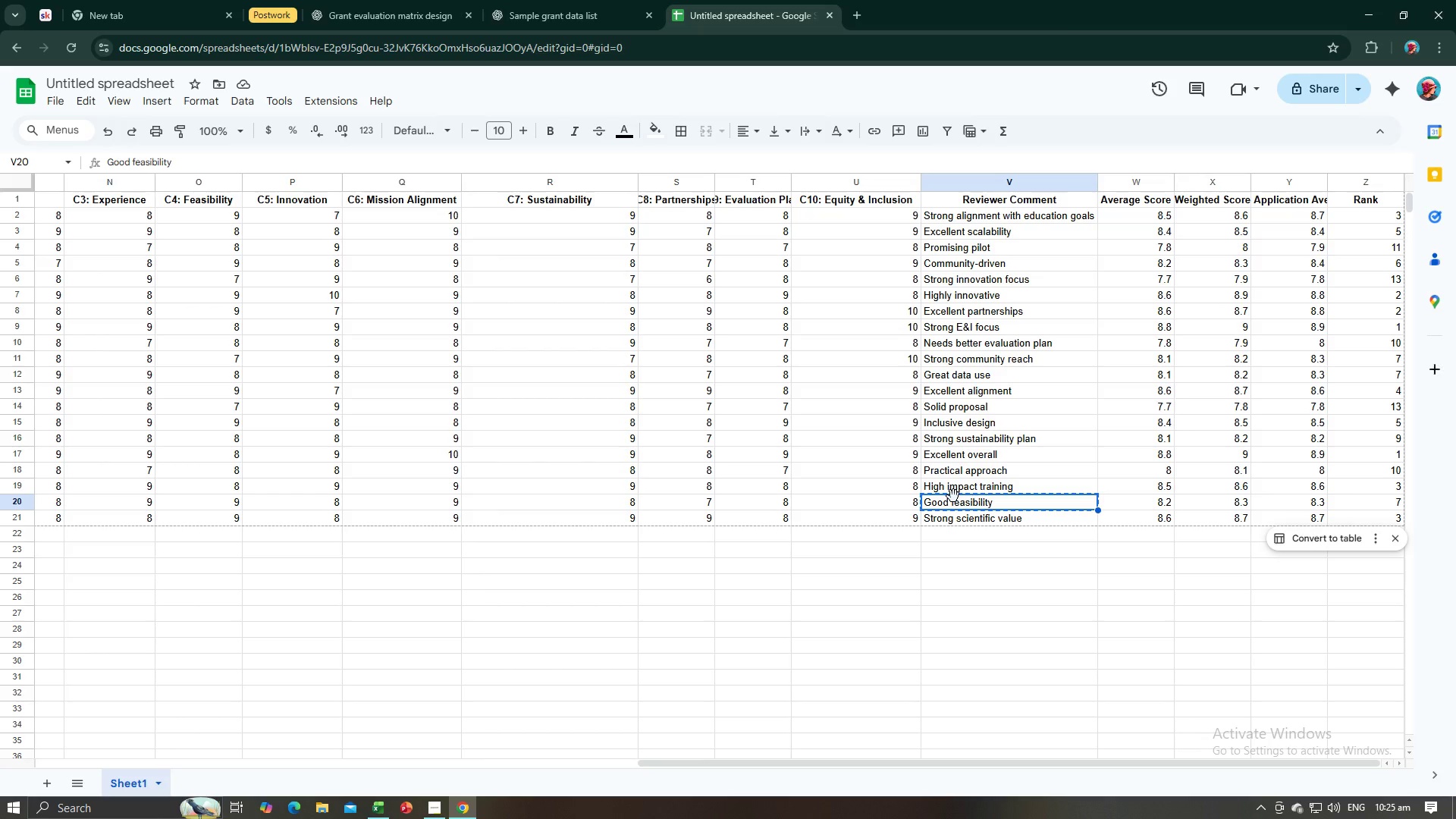 
hold_key(key=ControlLeft, duration=0.39)
 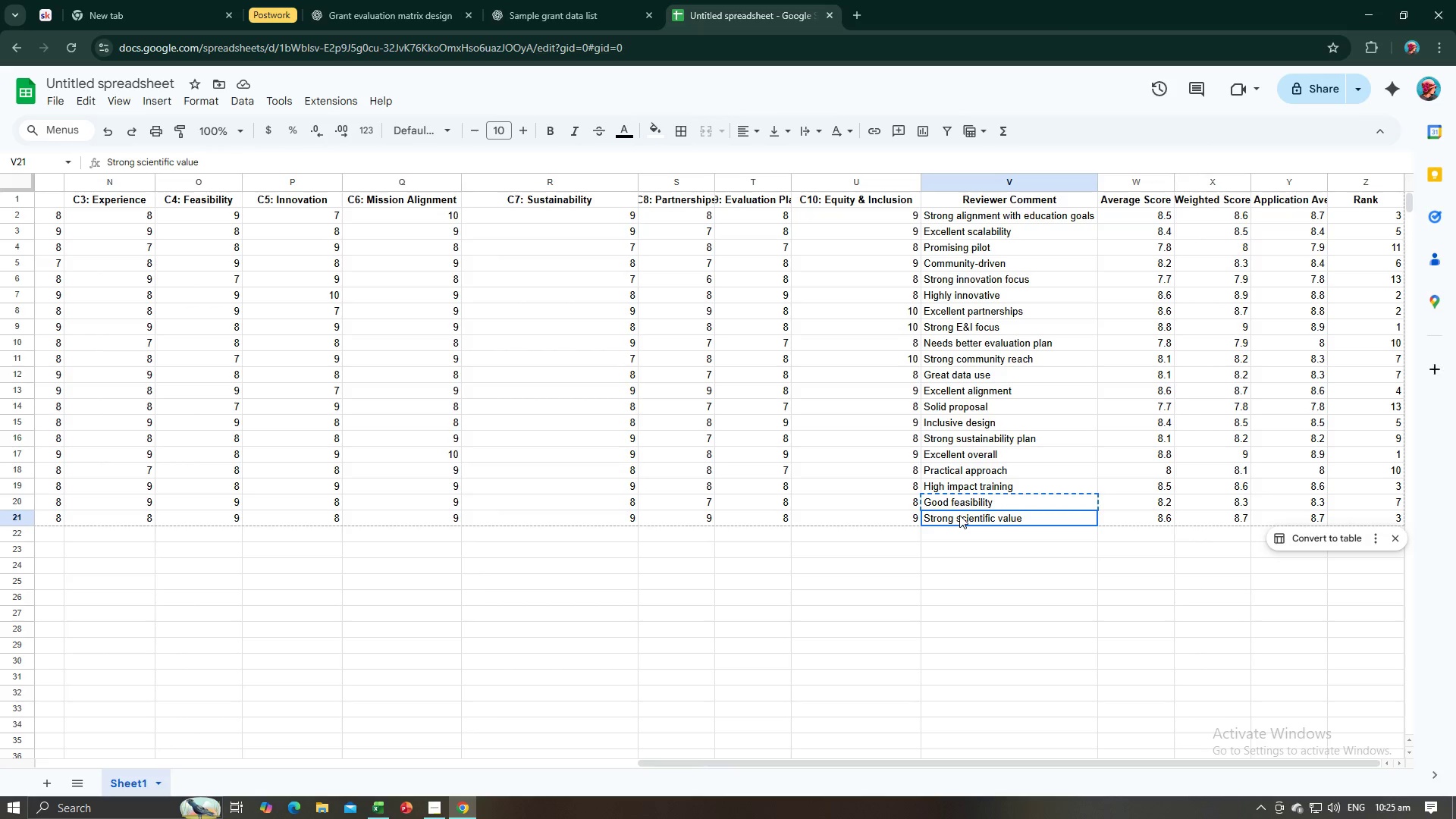 
left_click([959, 515])
 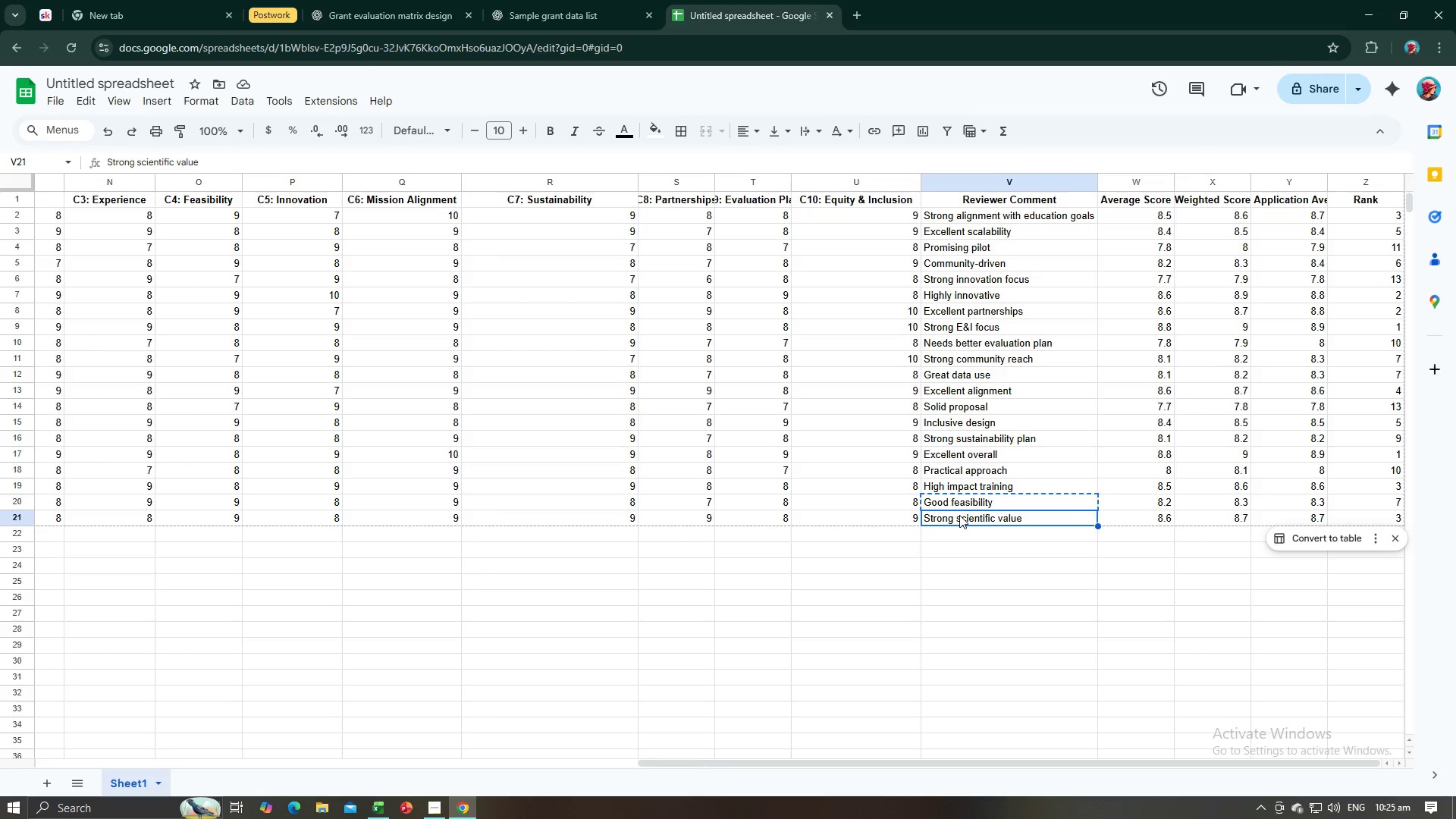 
key(Control+C)
 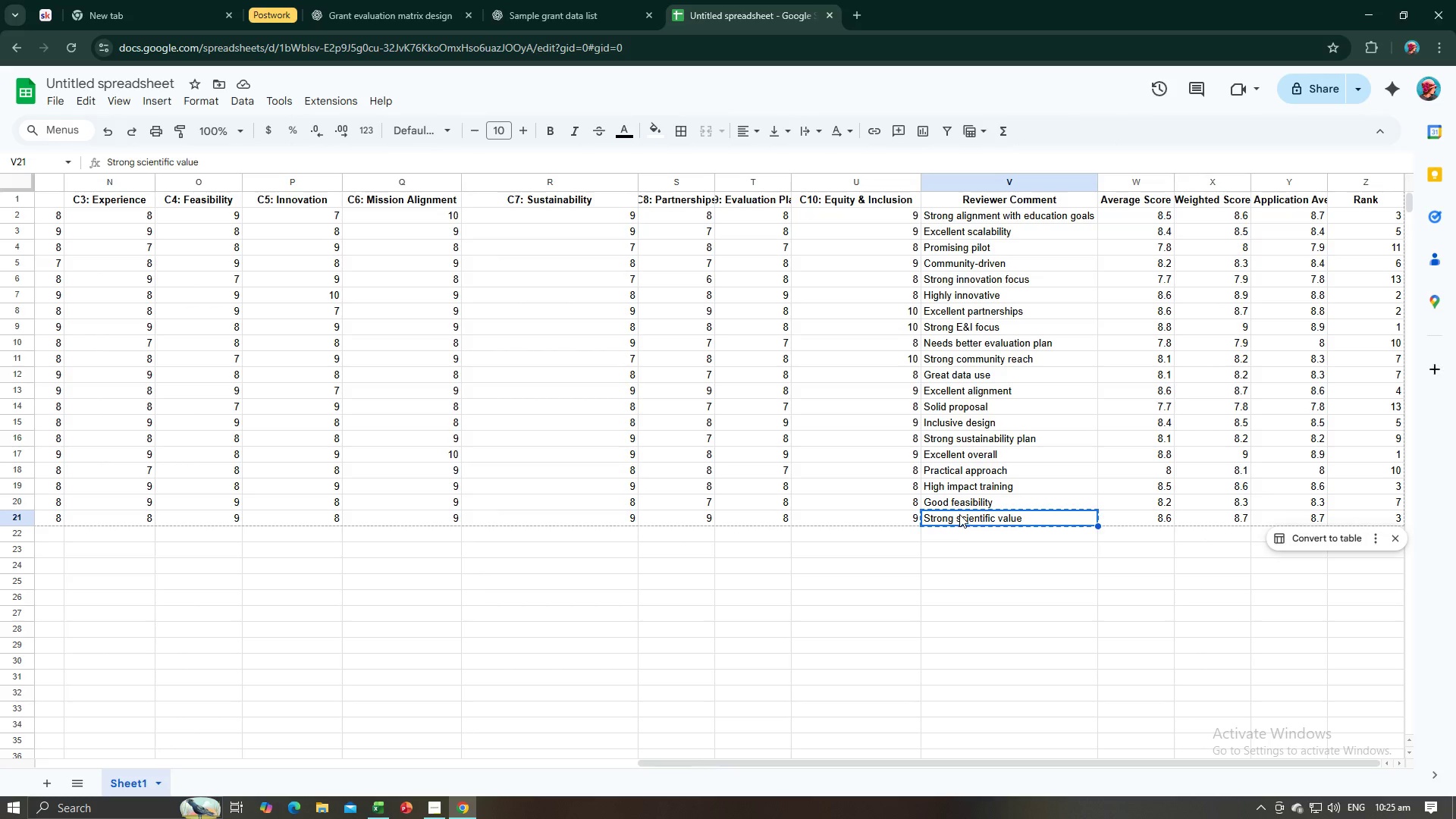 
key(Alt+AltLeft)
 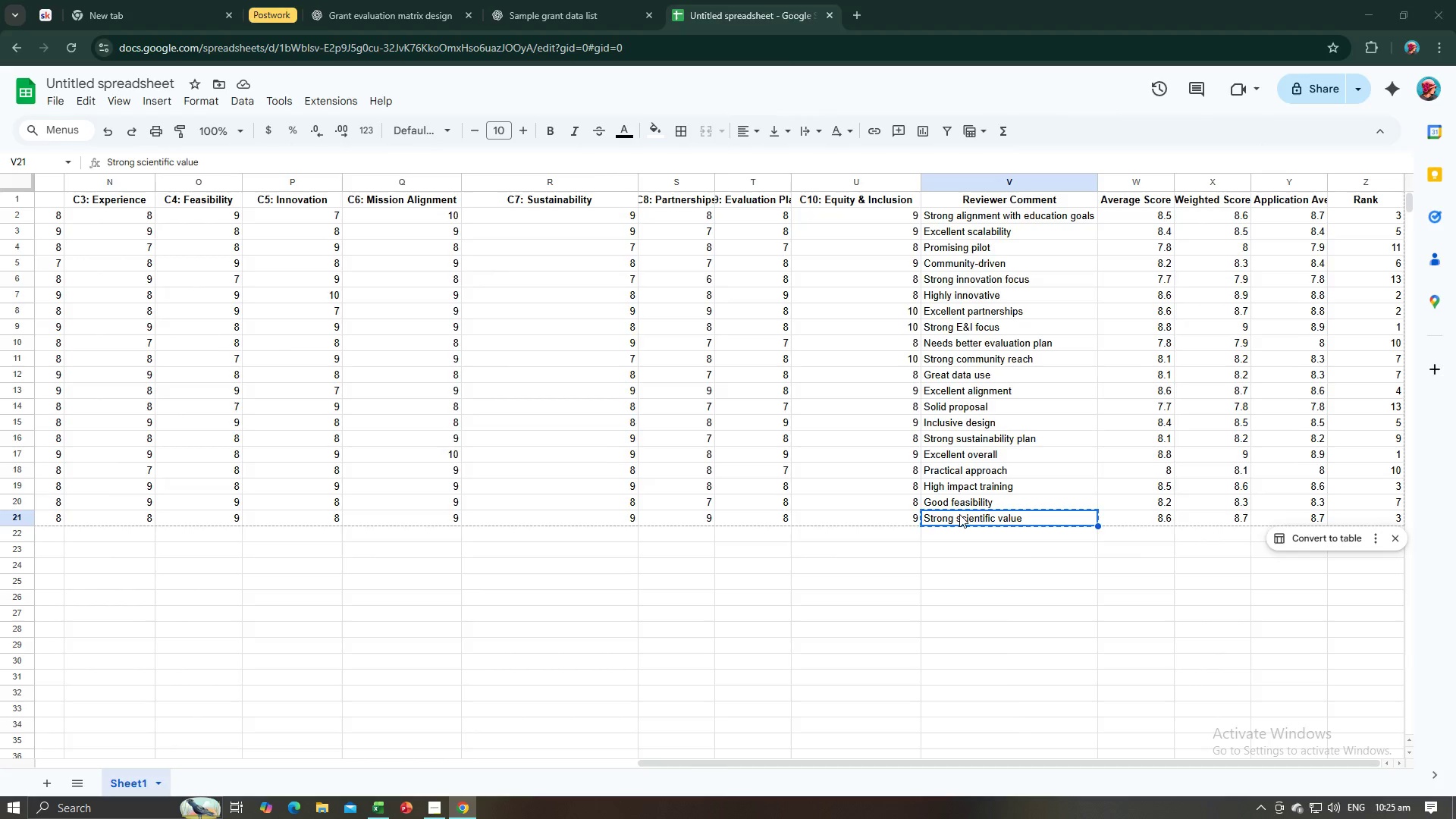 
key(Alt+Tab)
 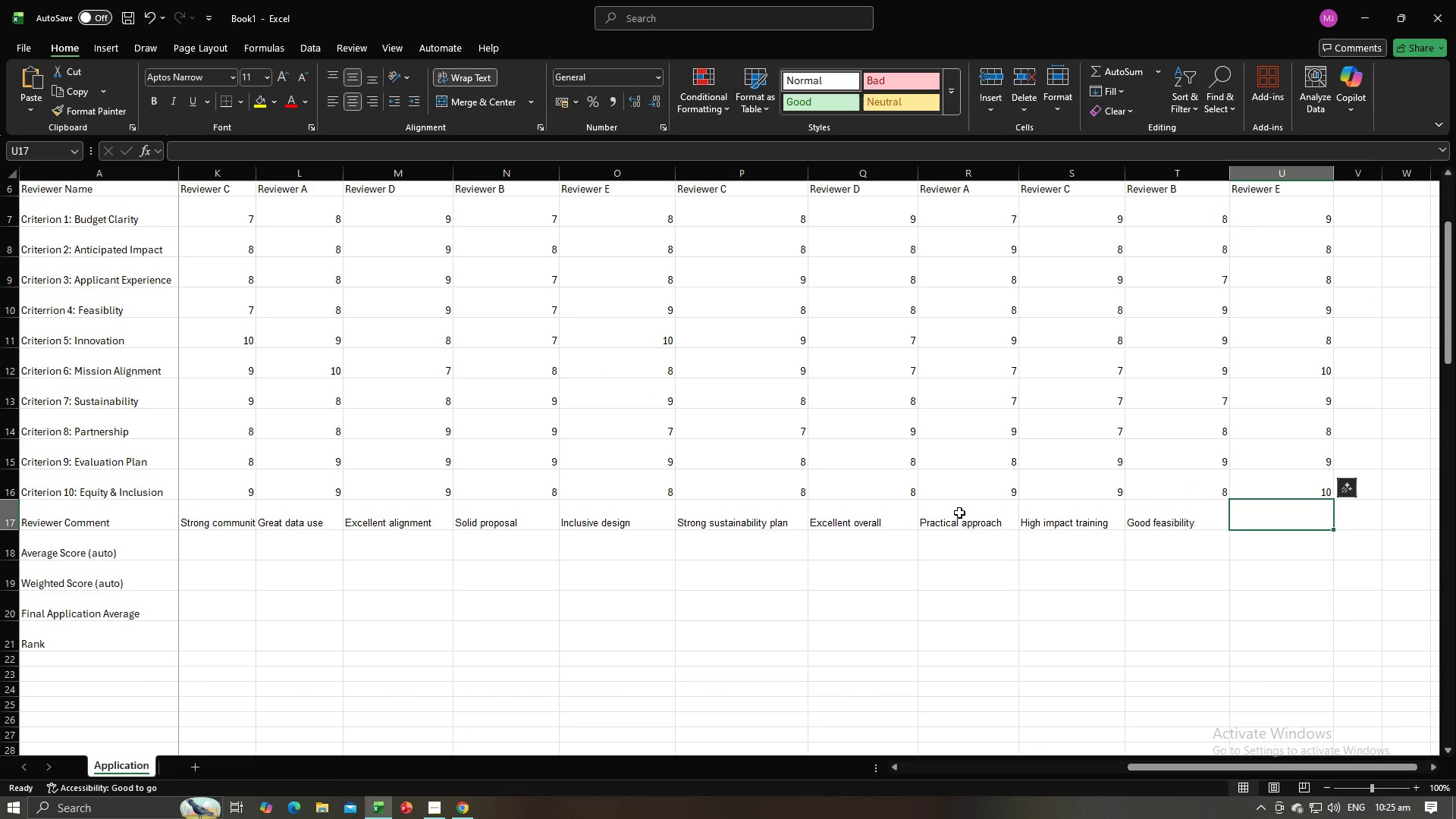 
key(Control+V)
 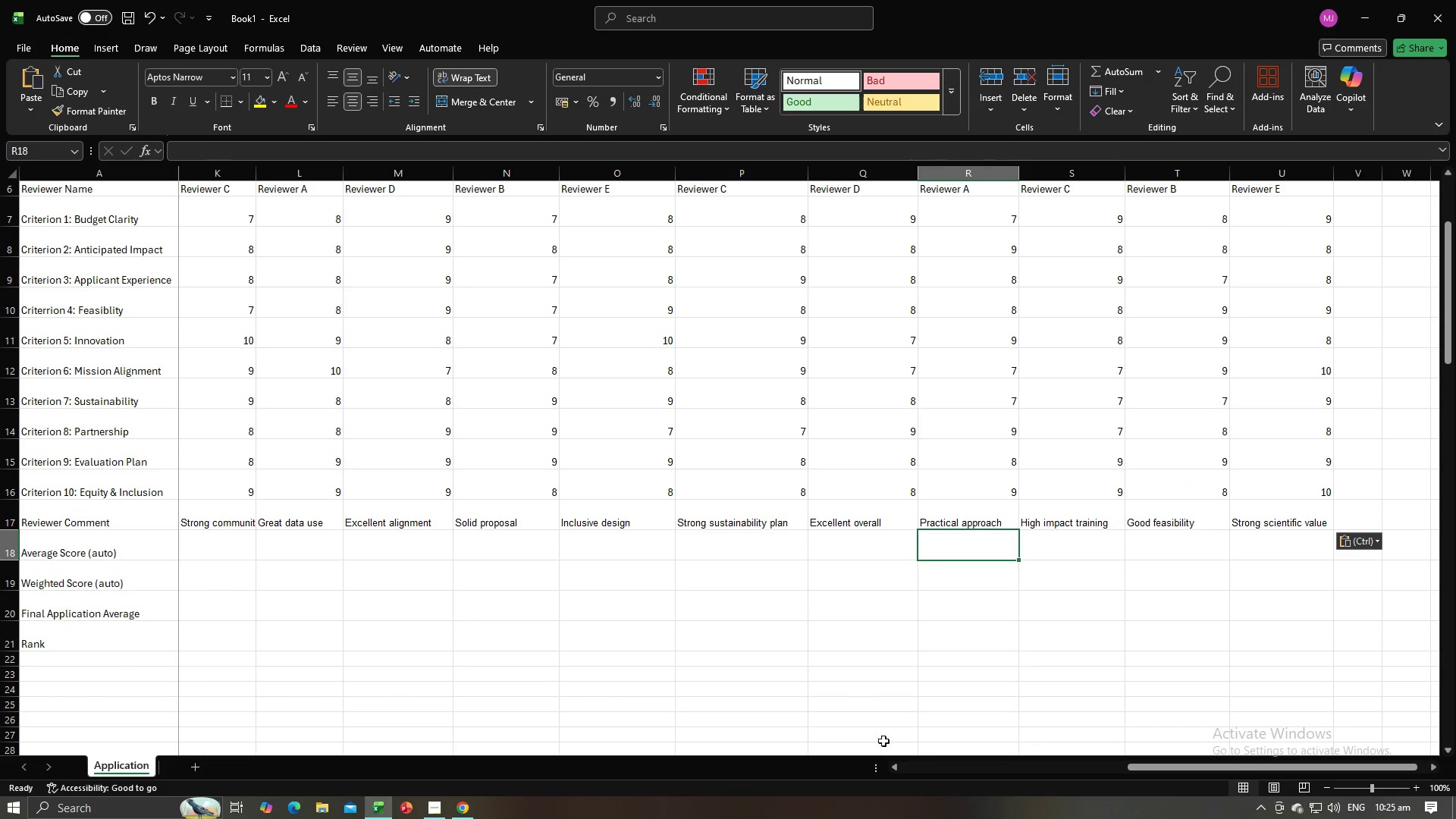 
key(Alt+AltLeft)
 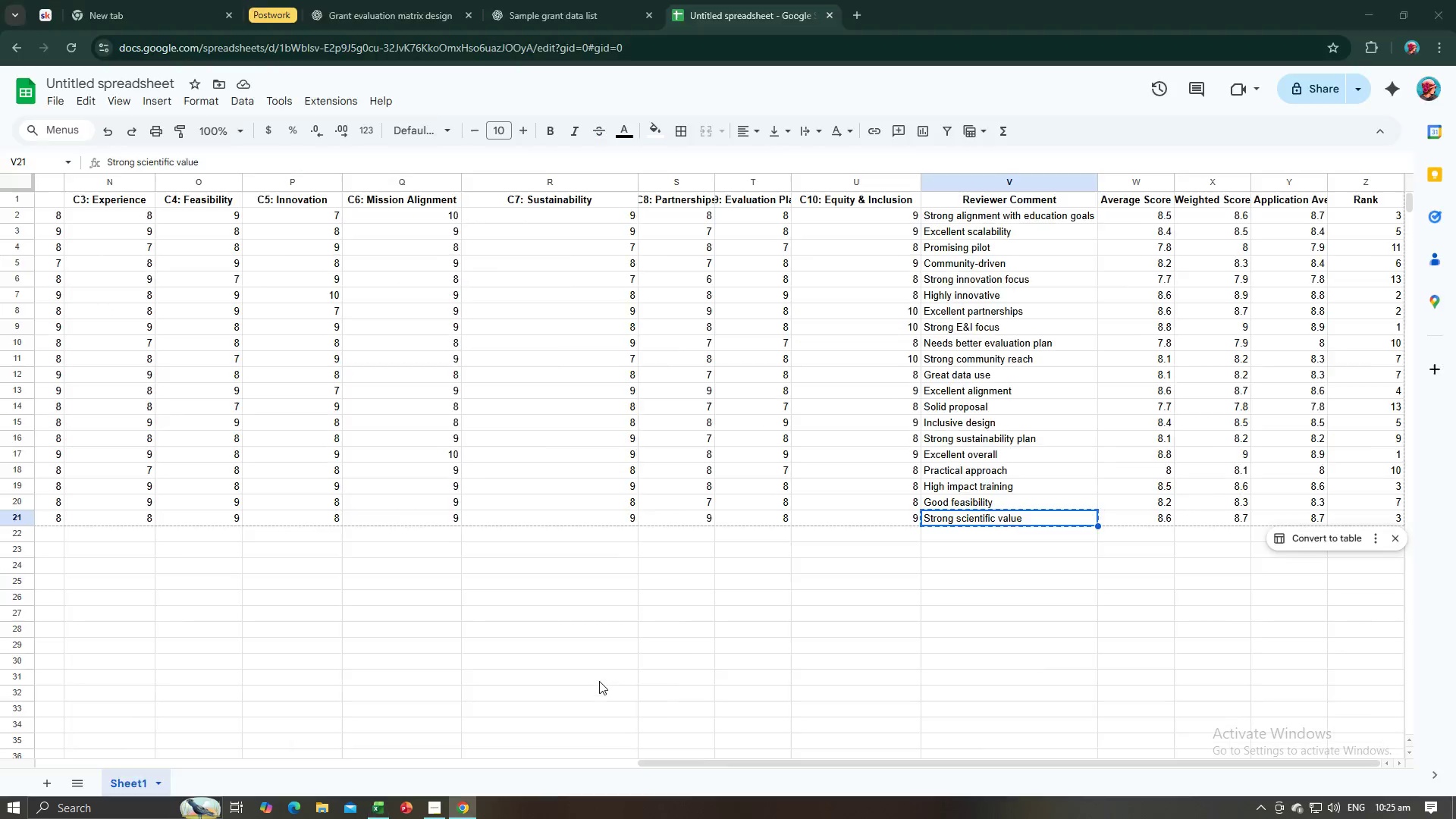 
key(Alt+Tab)
 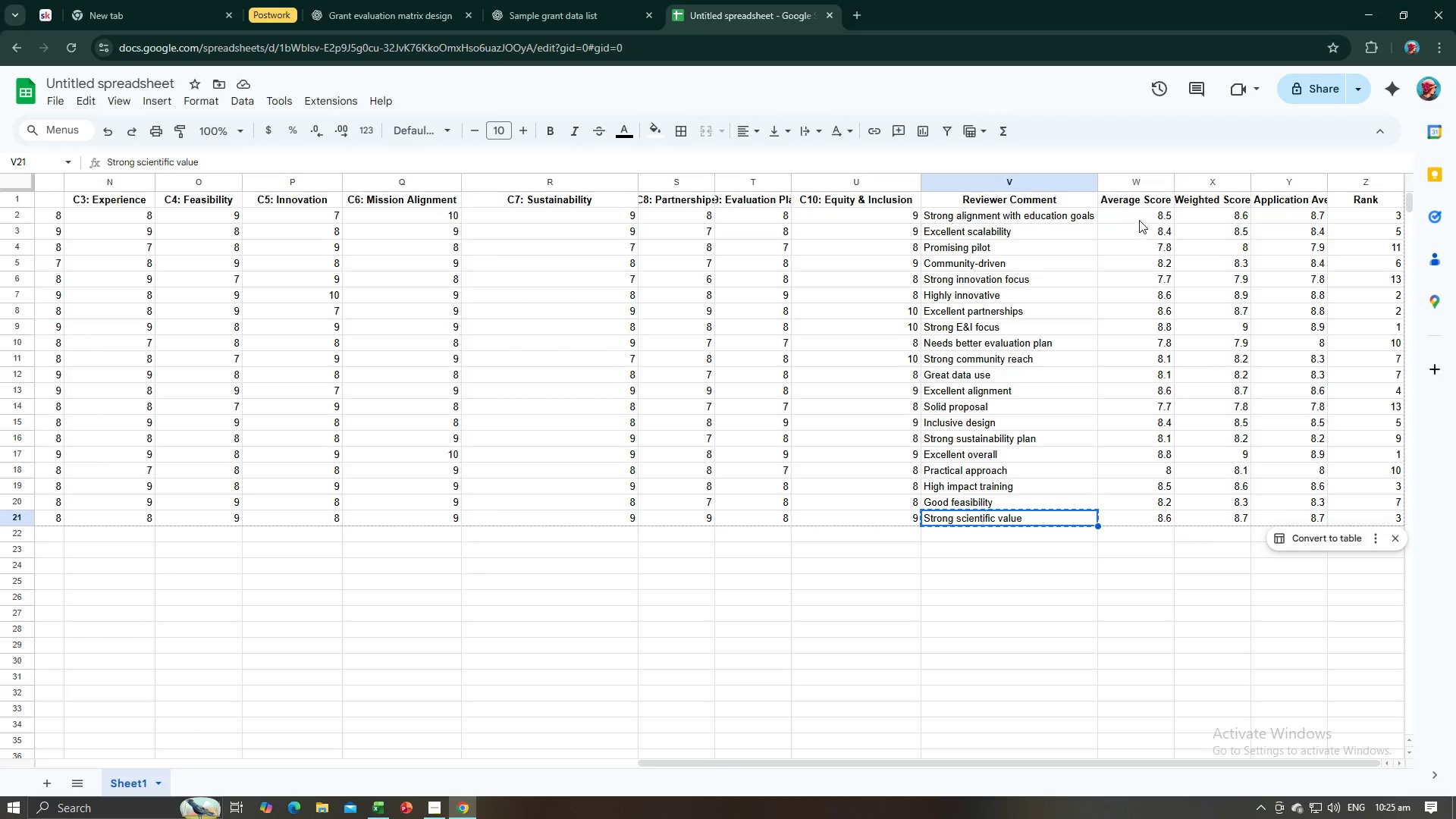 
left_click([1145, 209])
 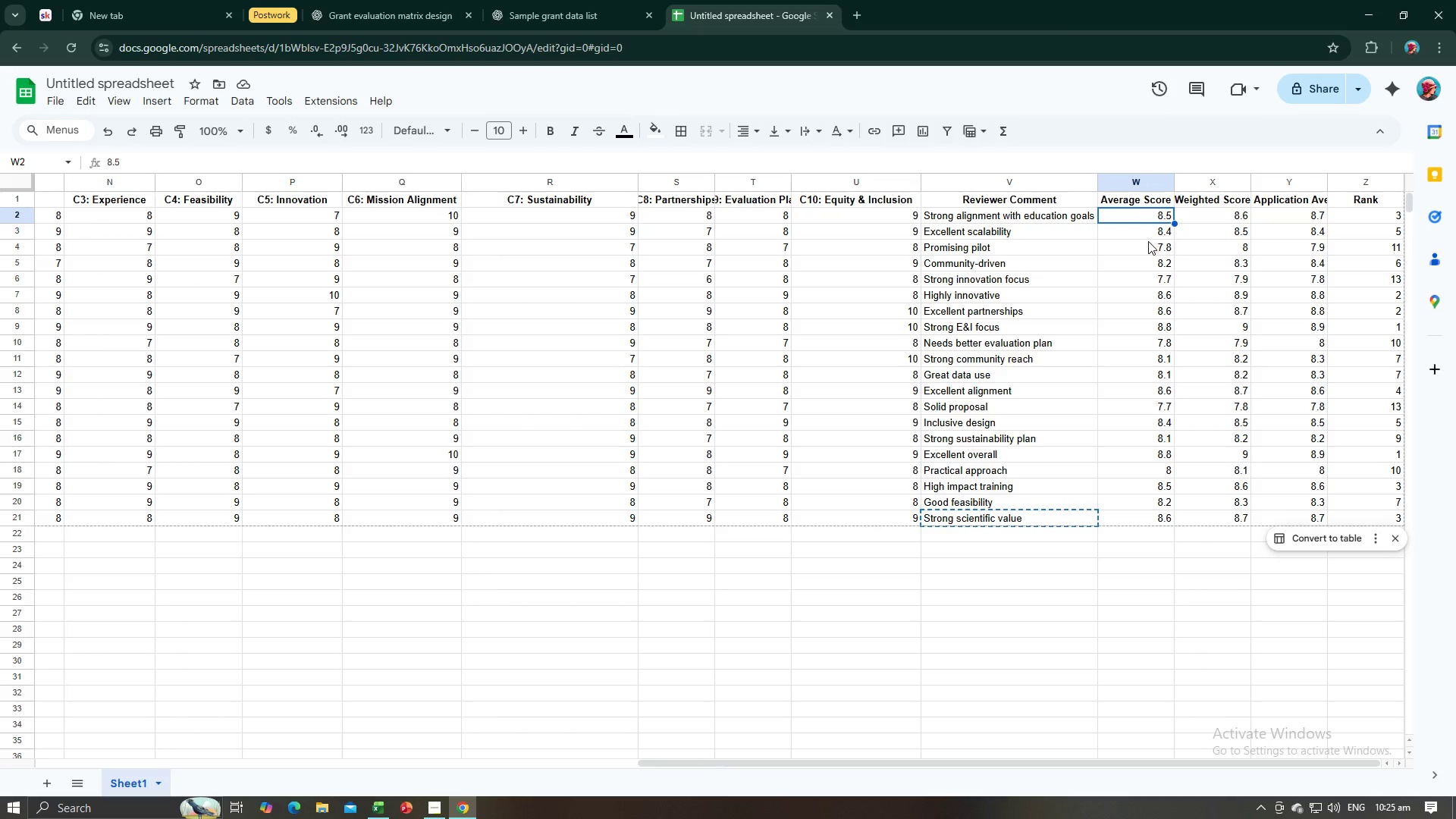 
key(Alt+AltLeft)
 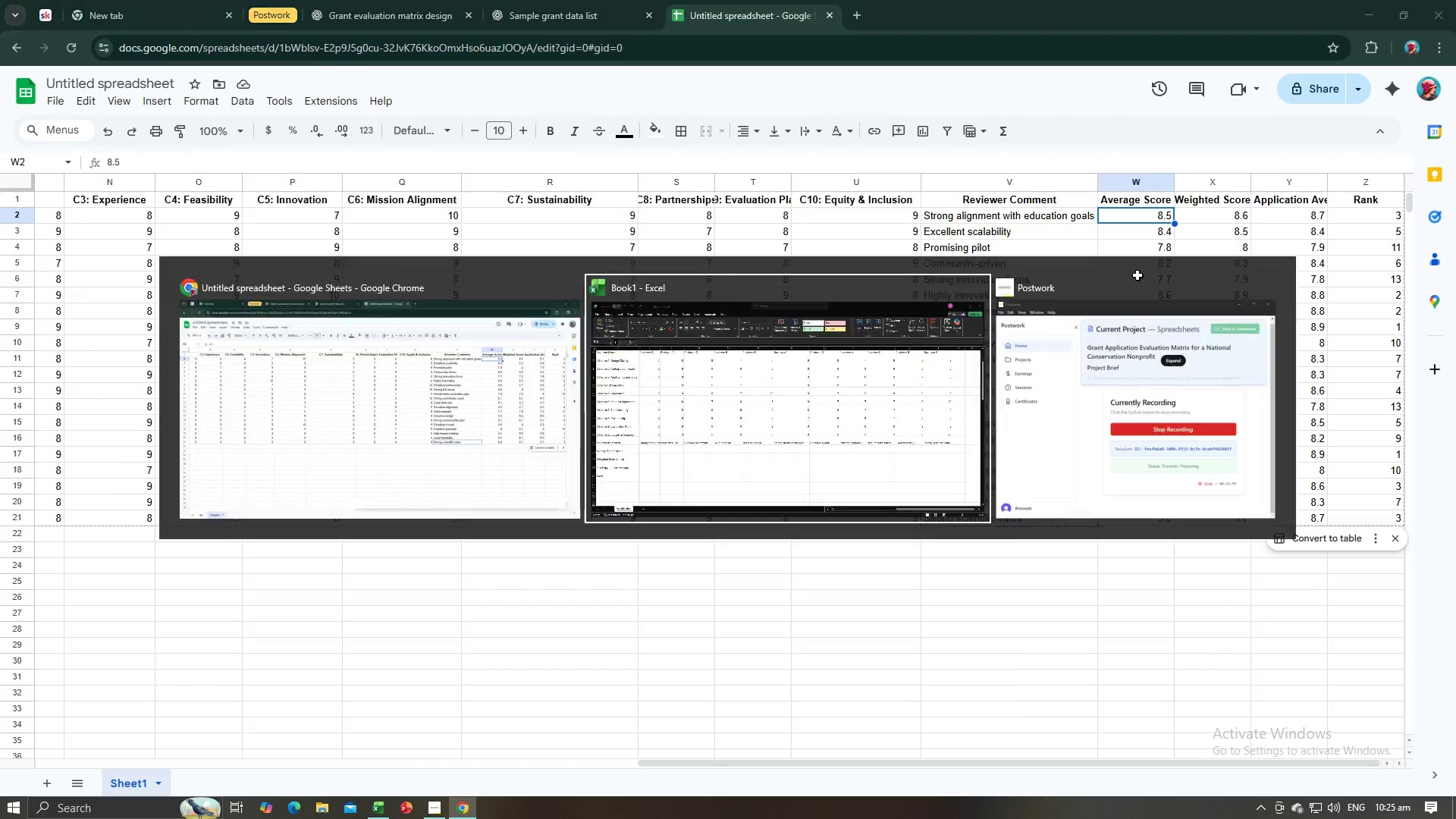 
key(Alt+Tab)
 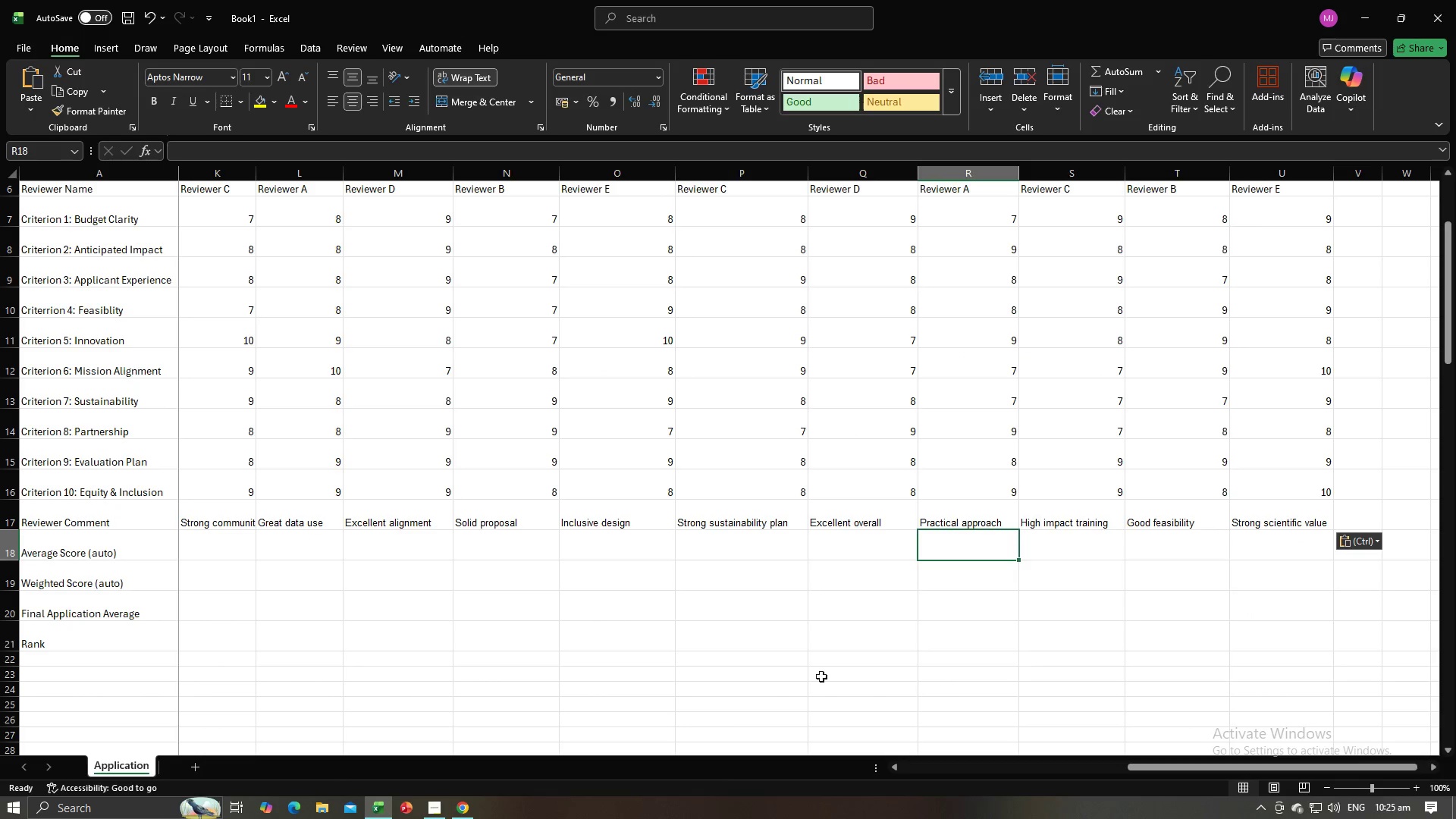 
key(Alt+AltLeft)
 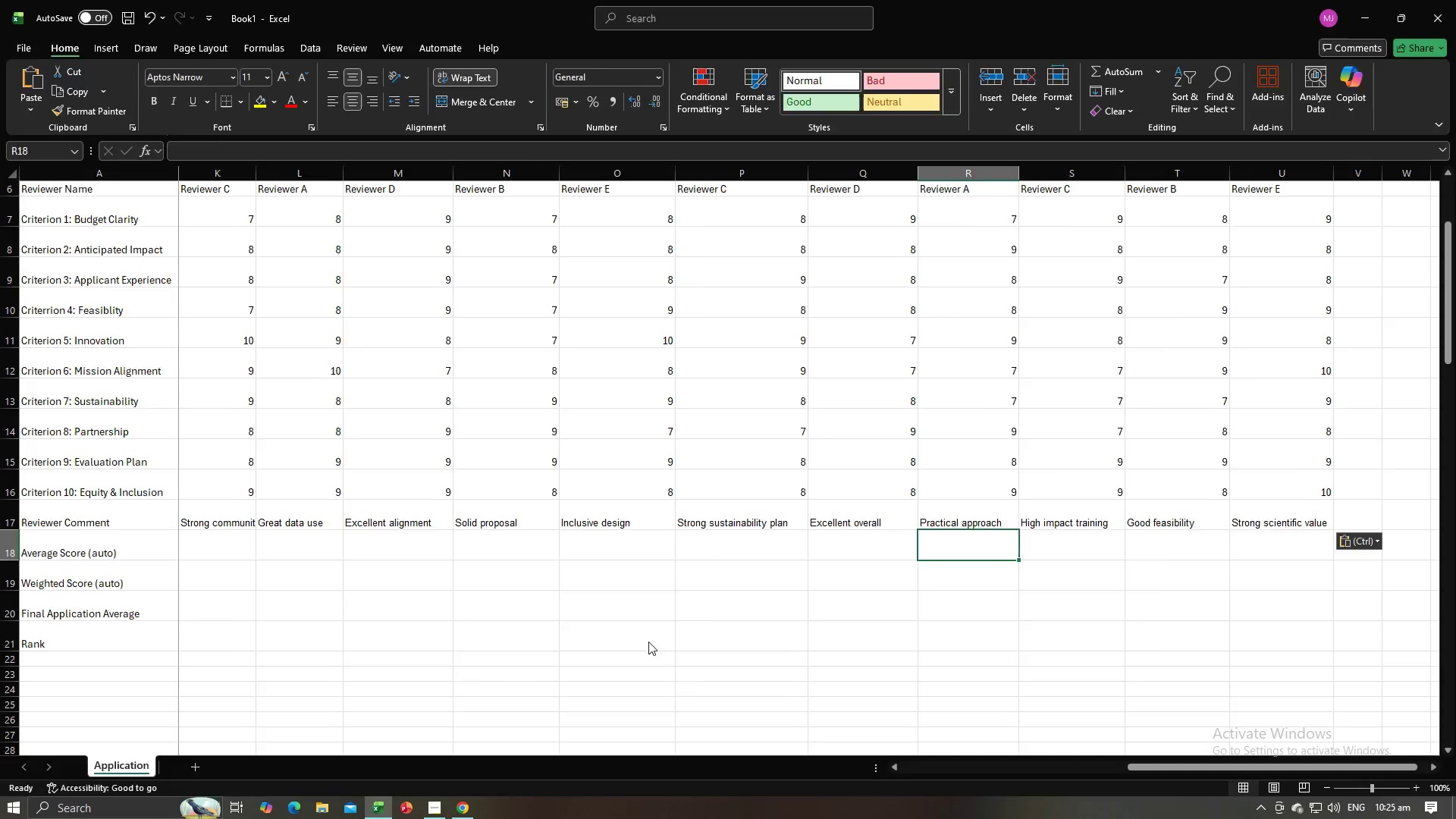 
key(Alt+Tab)
 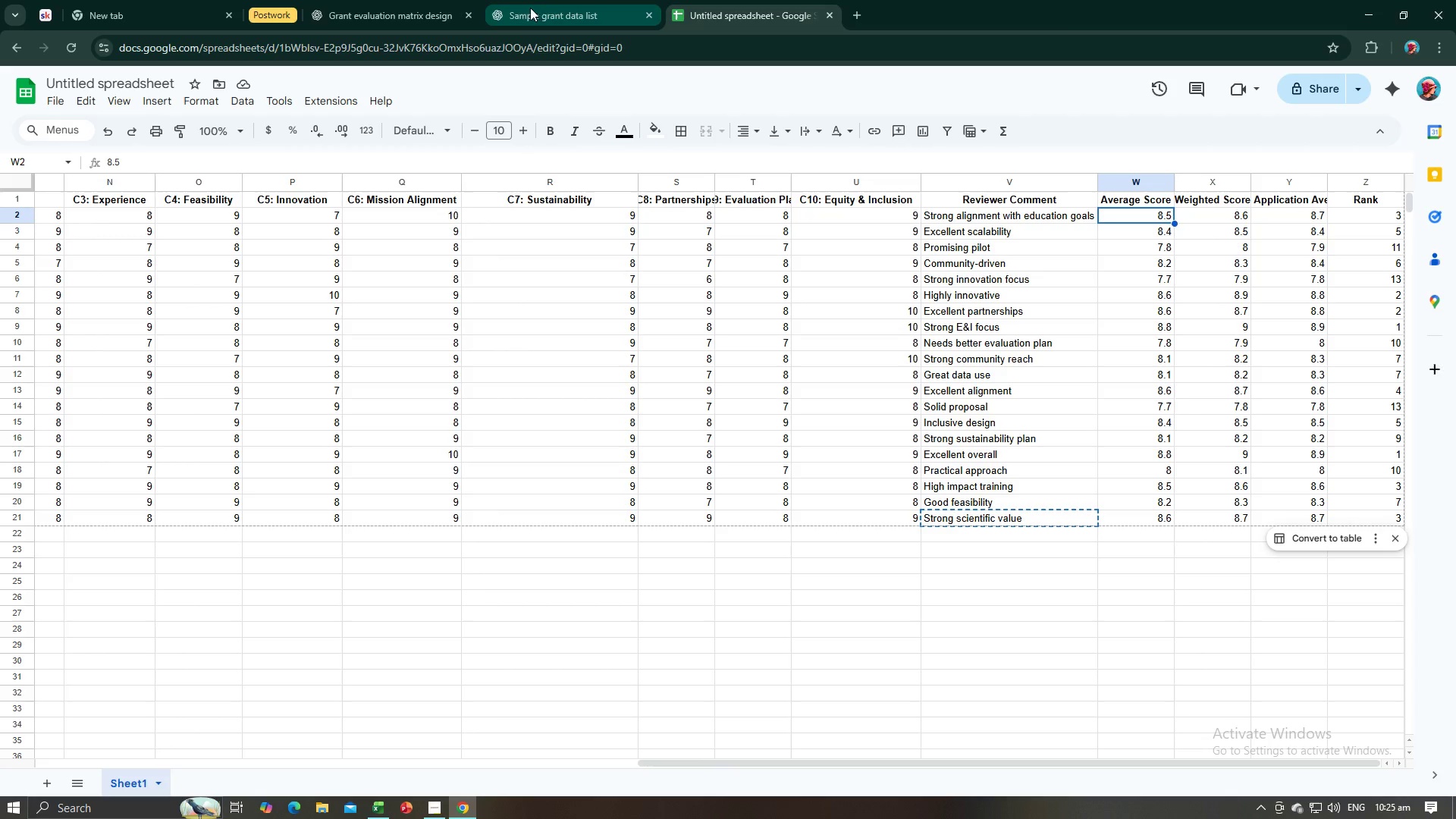 
left_click([531, 0])
 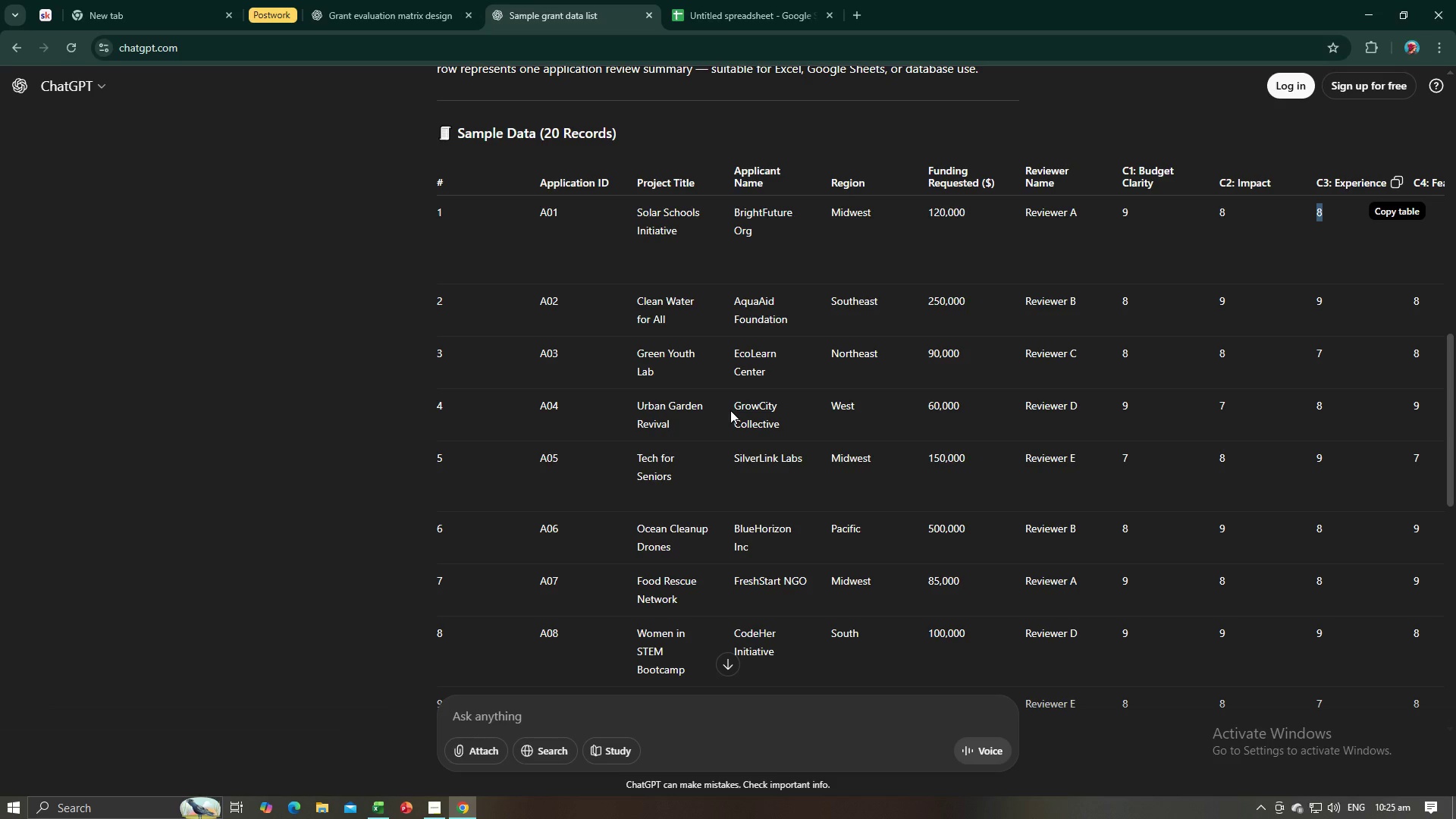 
scroll: coordinate [737, 413], scroll_direction: up, amount: 29.0
 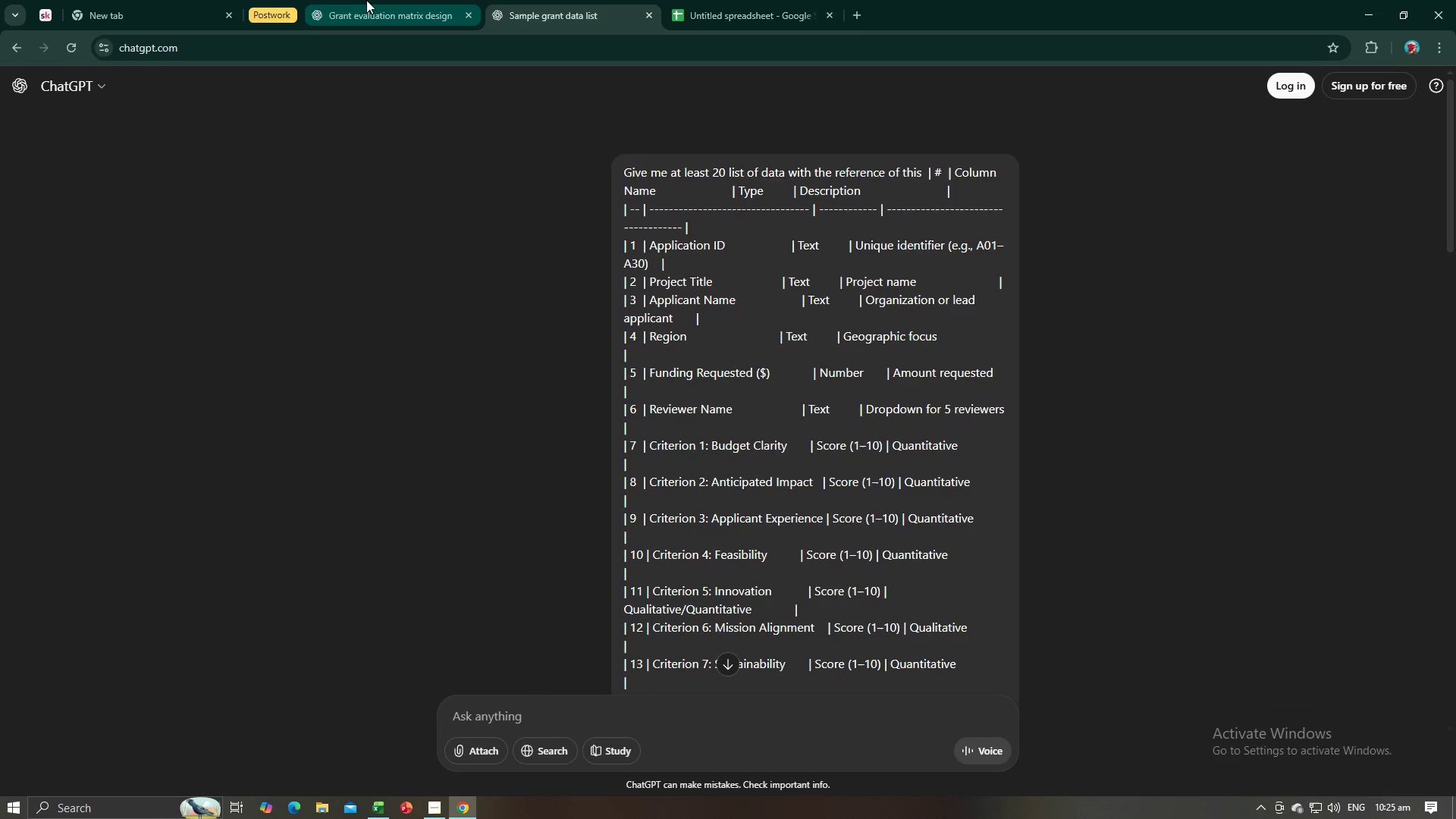 
left_click([360, 0])
 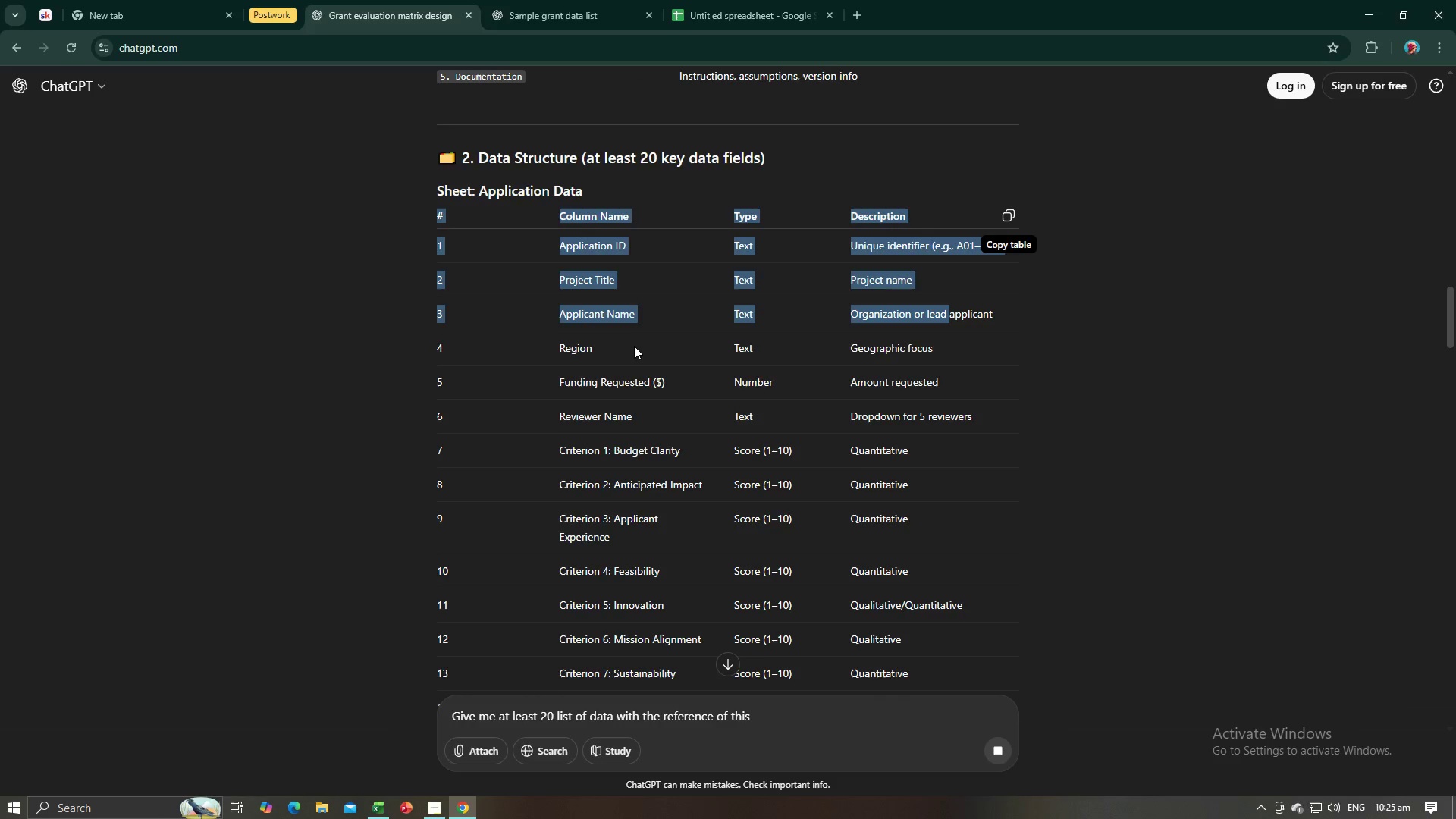 
scroll: coordinate [644, 366], scroll_direction: down, amount: 10.0
 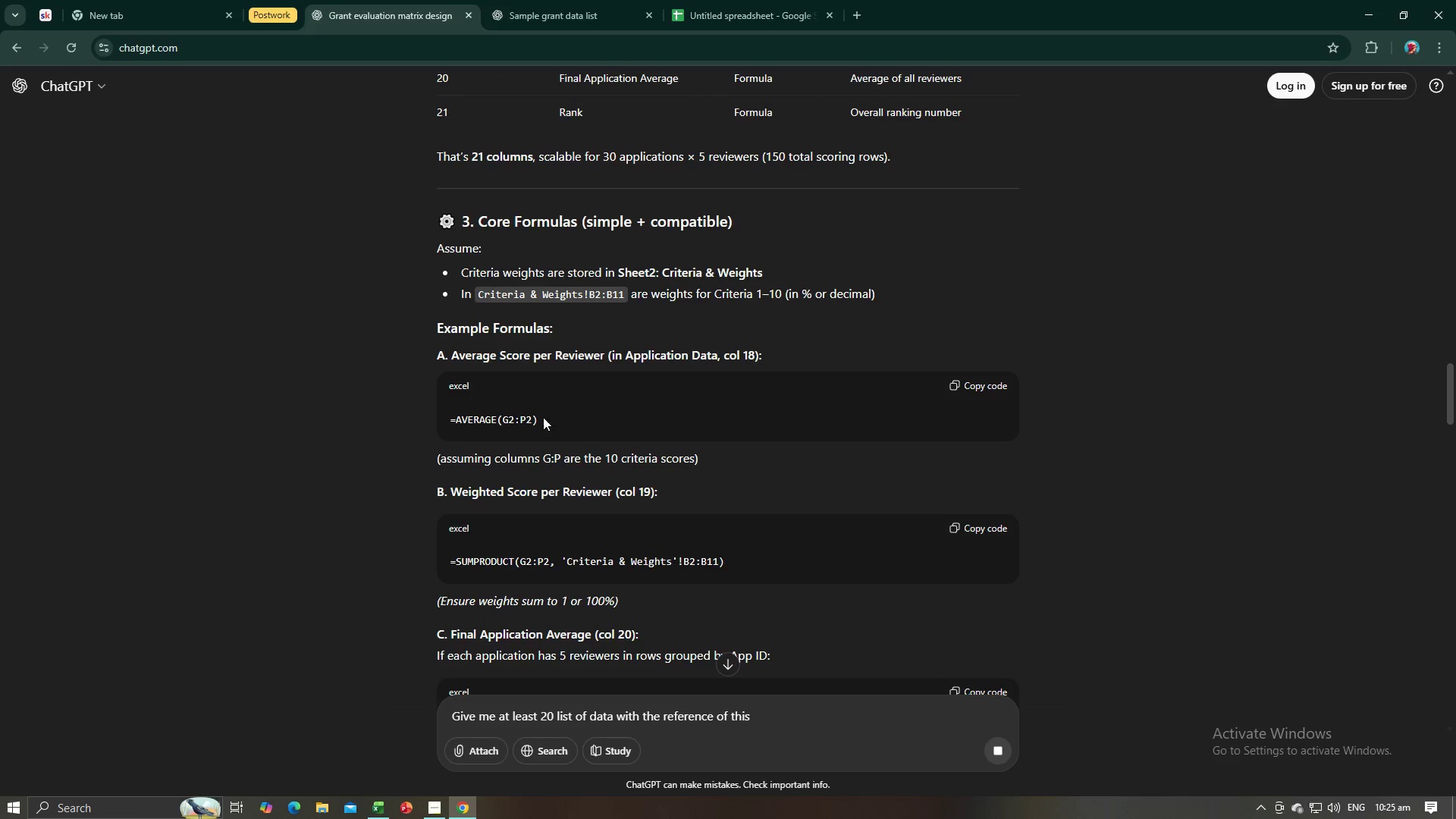 
left_click_drag(start_coordinate=[544, 419], to_coordinate=[457, 419])
 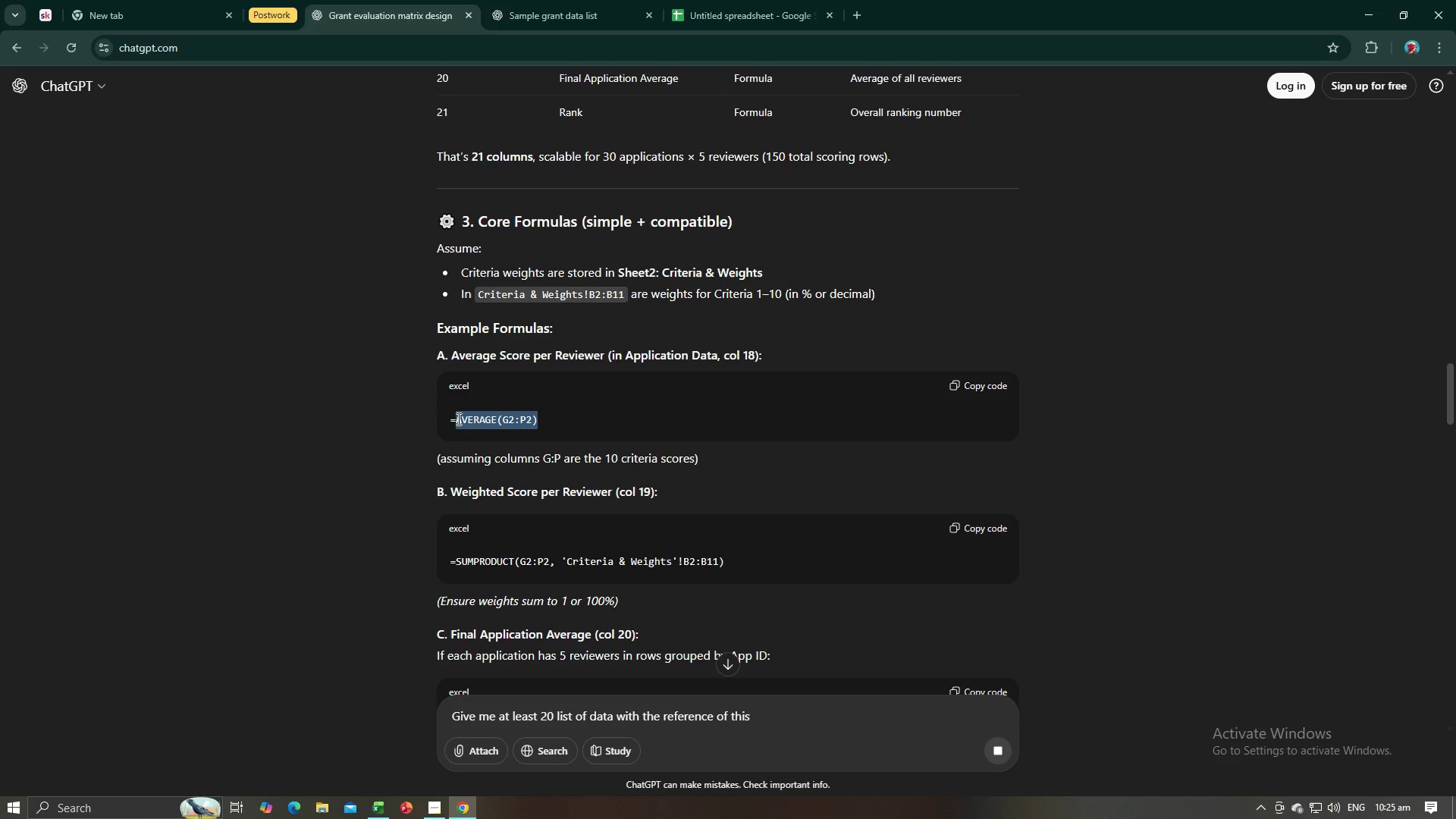 
hold_key(key=ControlLeft, duration=0.47)
 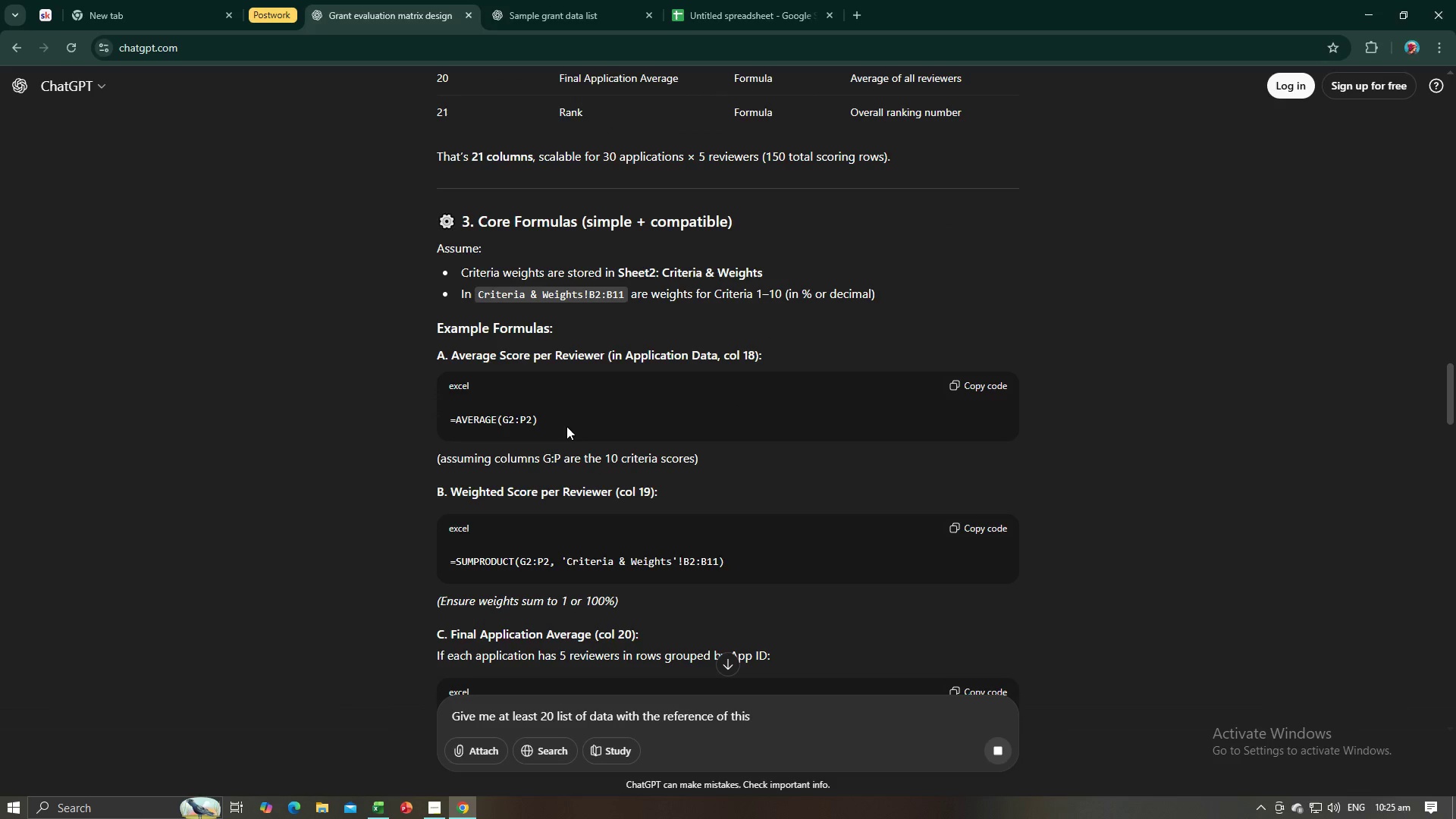 
left_click([566, 426])
 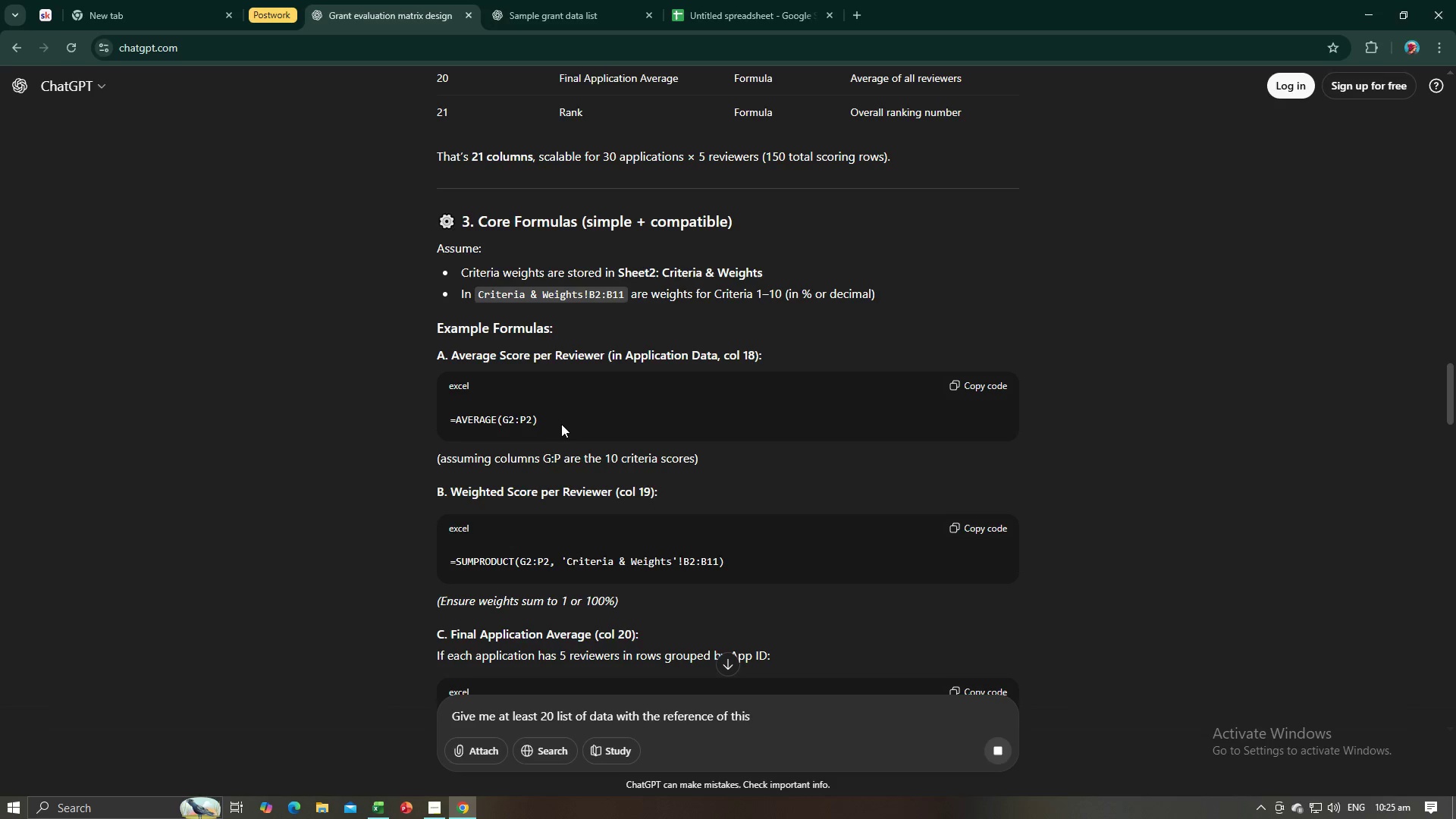 
left_click_drag(start_coordinate=[566, 424], to_coordinate=[447, 416])
 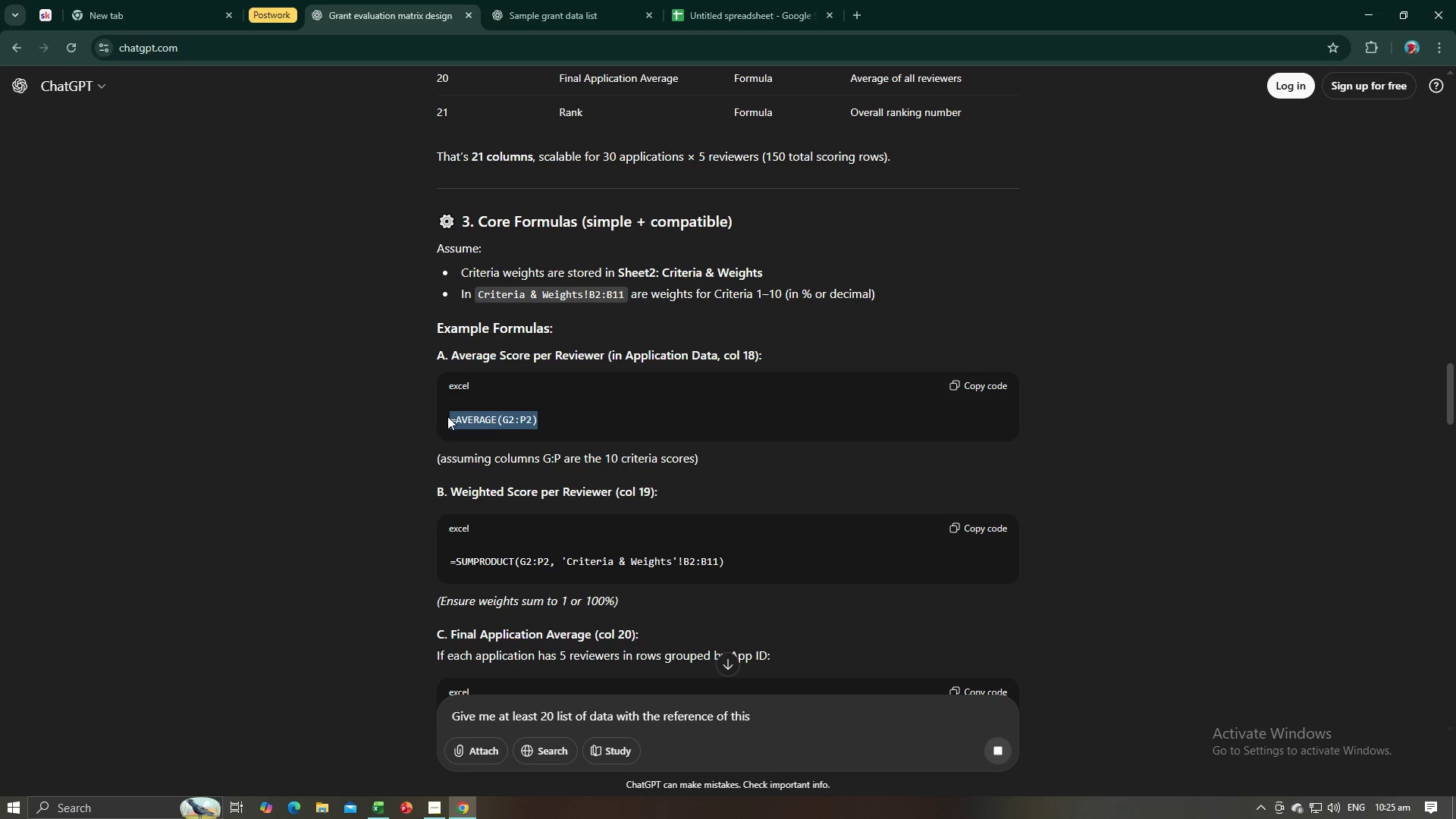 
key(Control+C)
 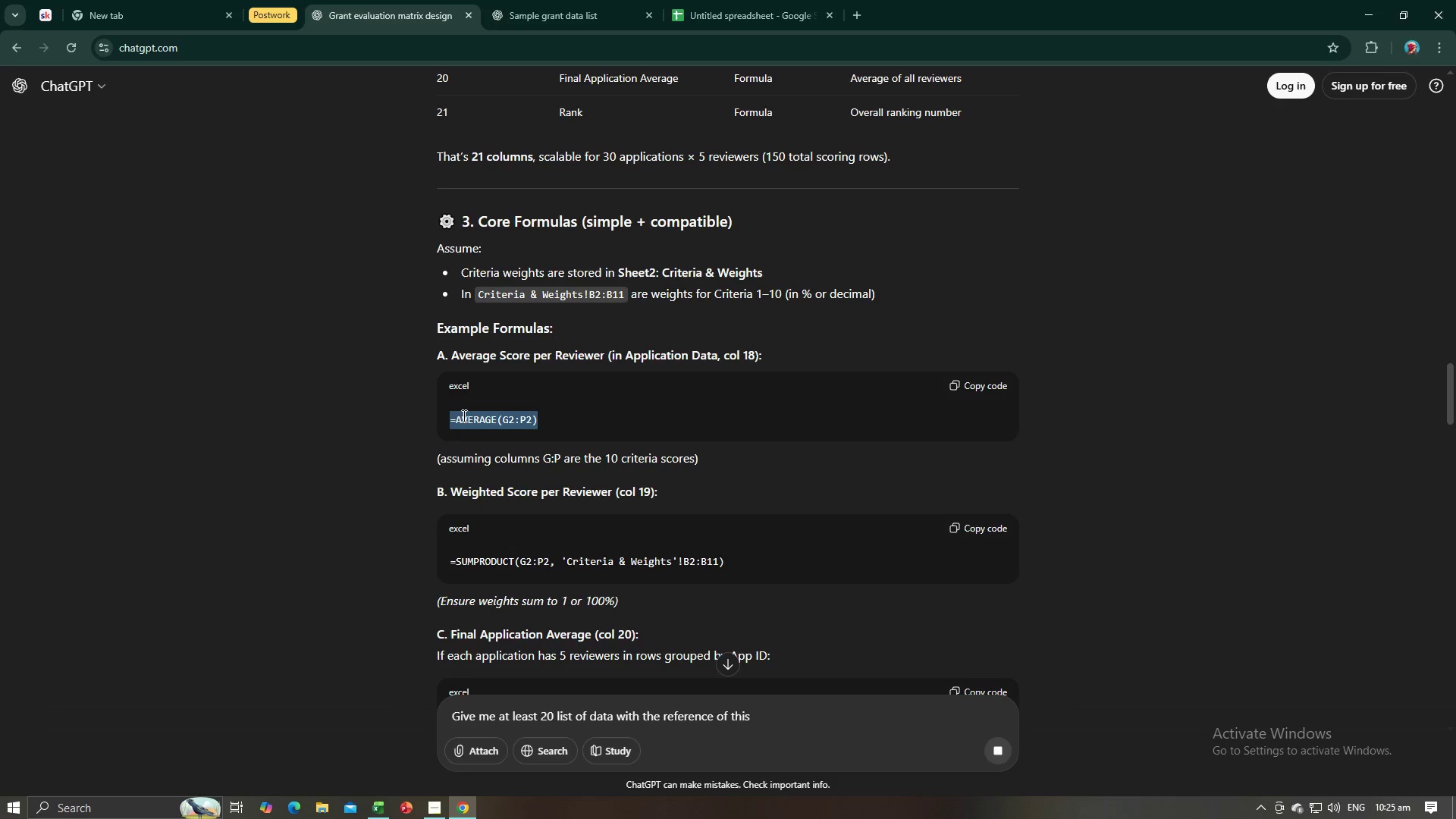 
key(Alt+Tab)
 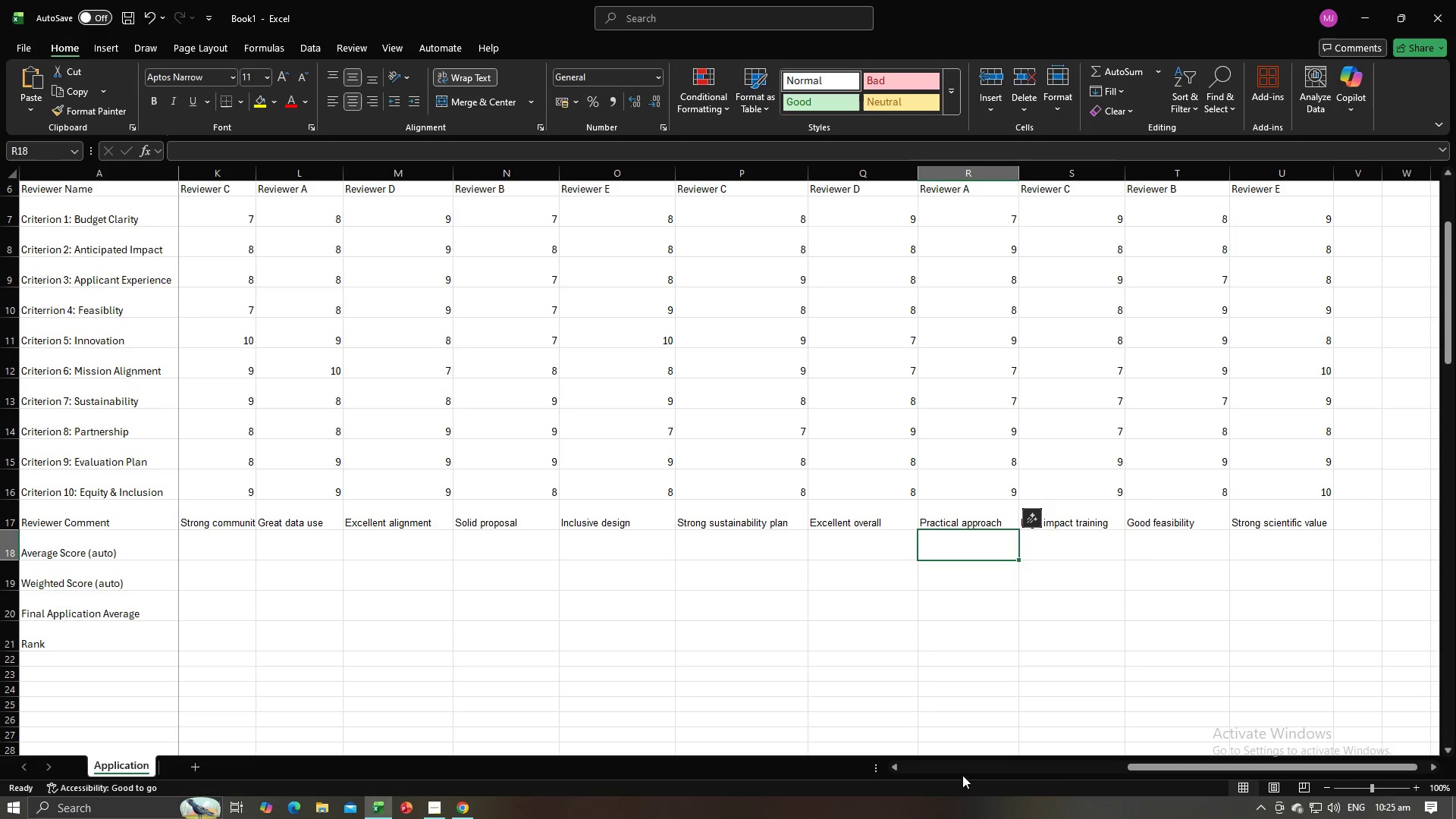 
left_click_drag(start_coordinate=[1145, 769], to_coordinate=[777, 763])
 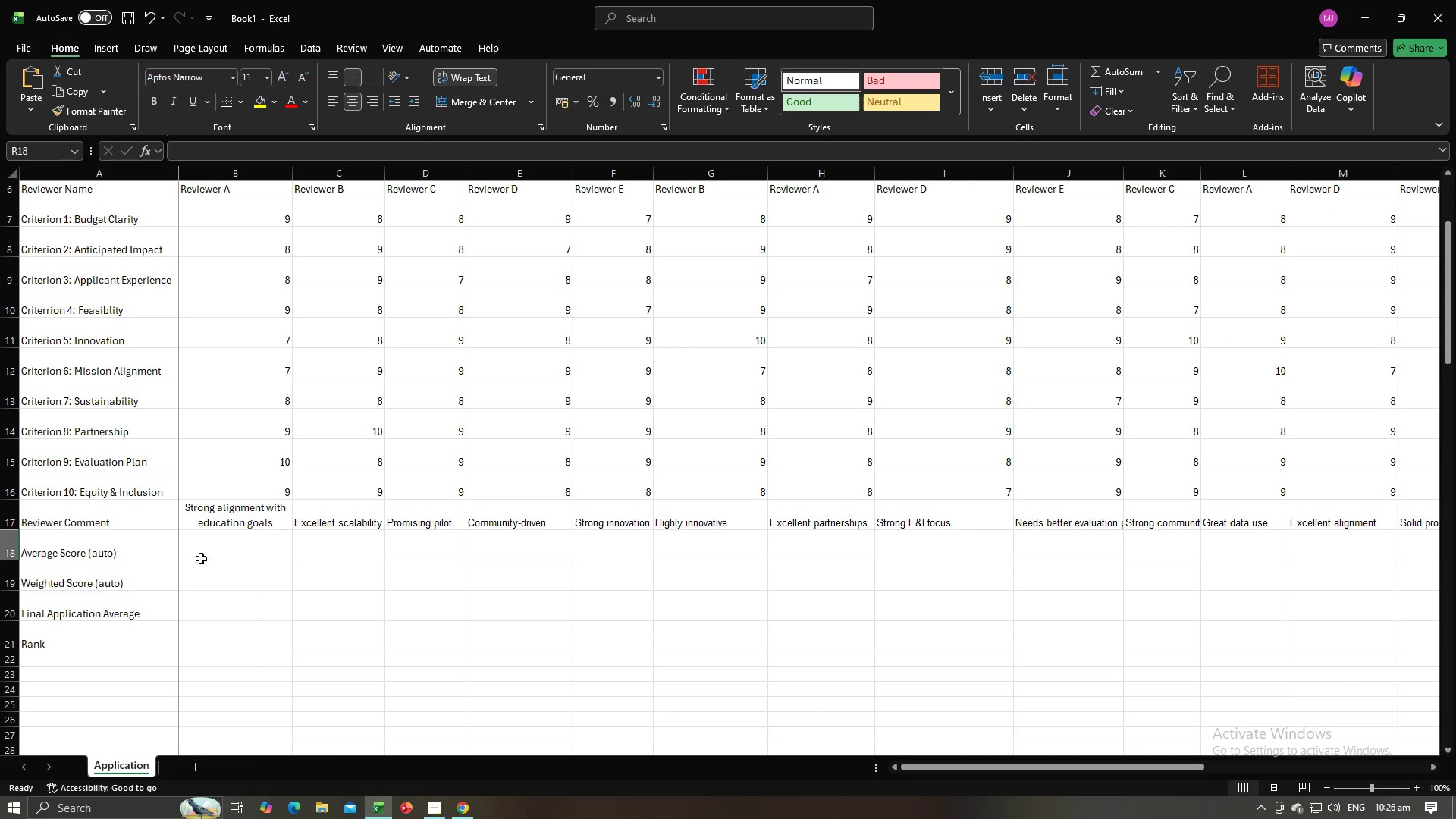 
left_click([216, 552])
 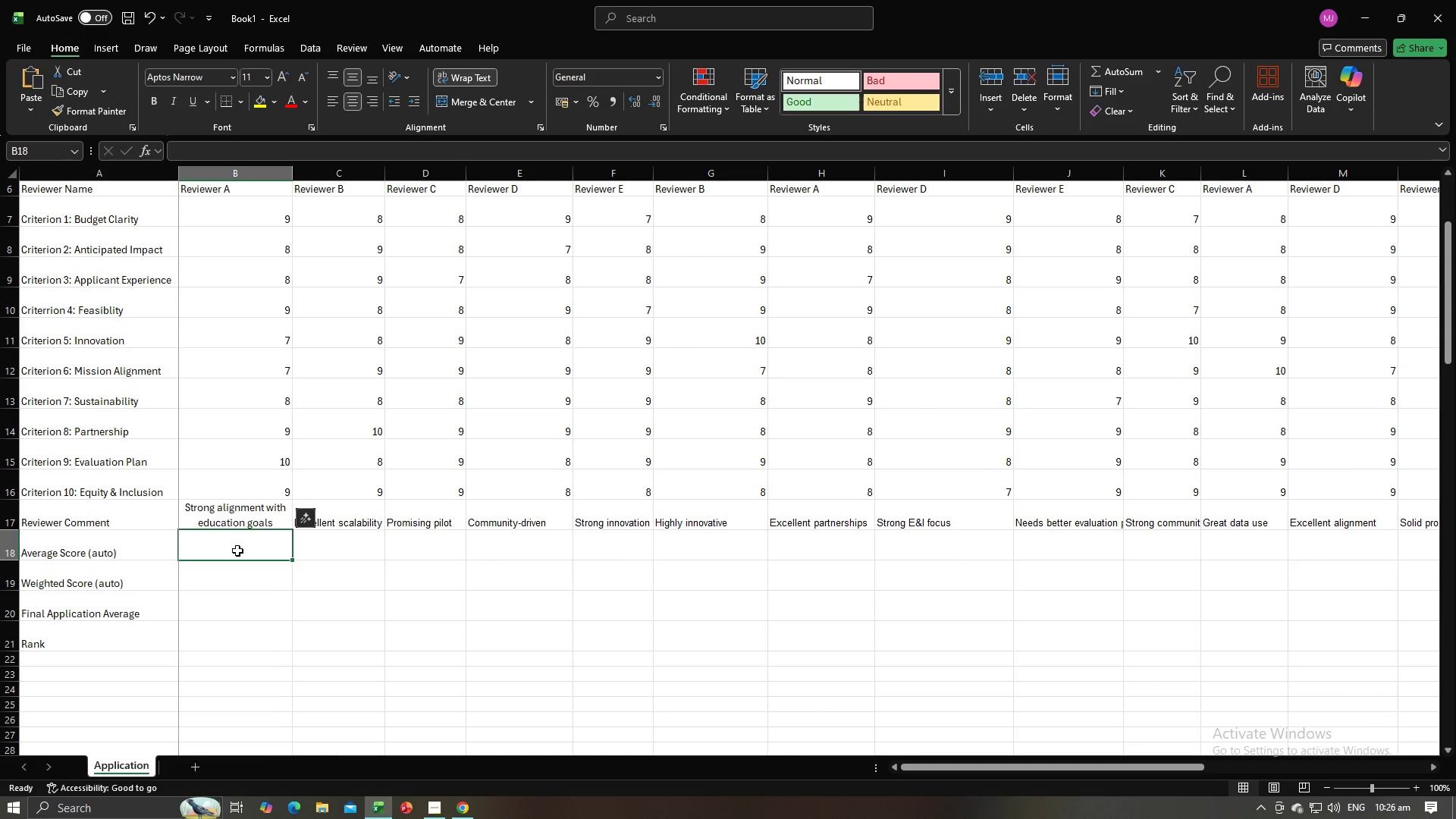 
type(=Average)
 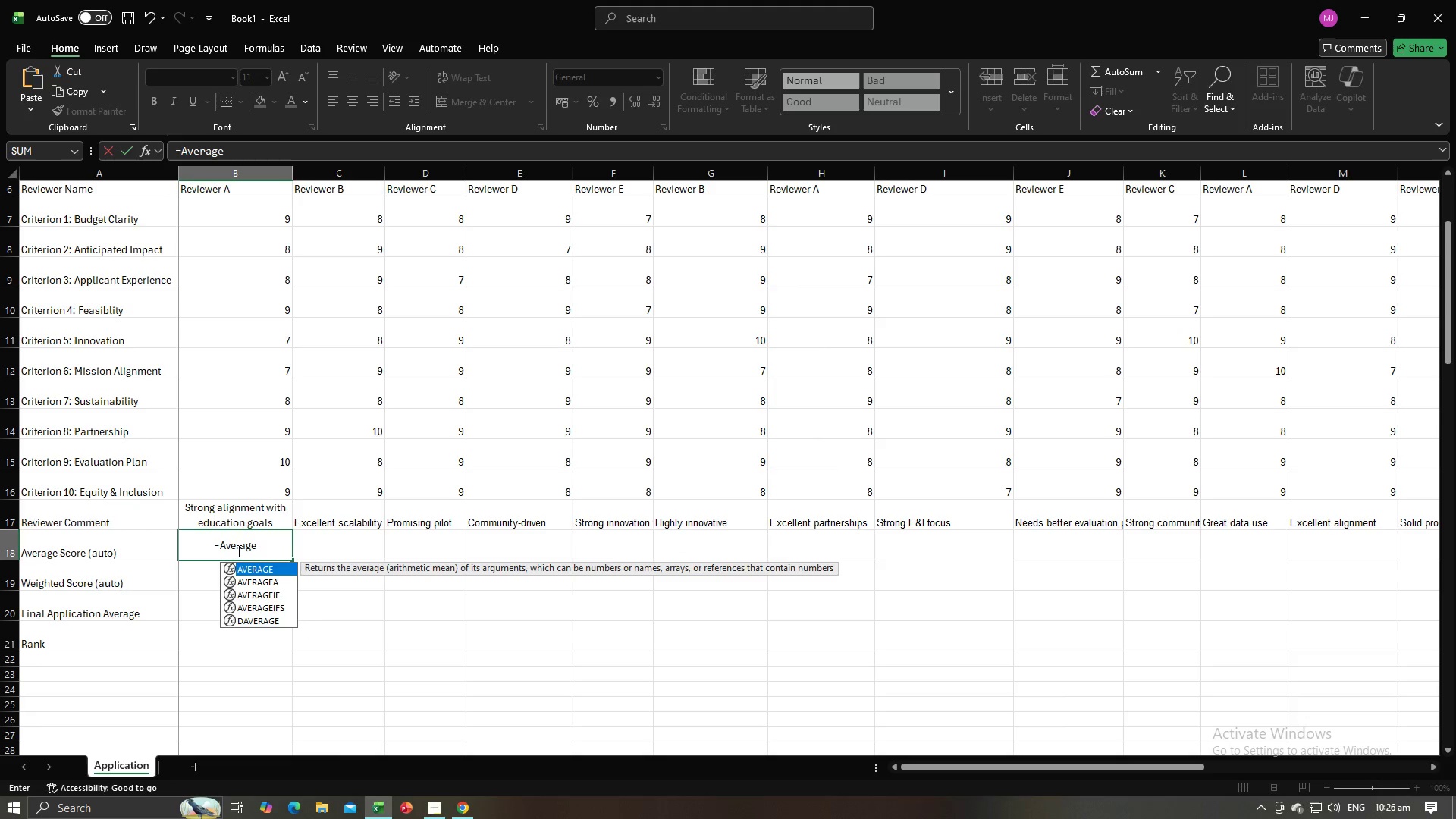 
key(Alt+AltLeft)
 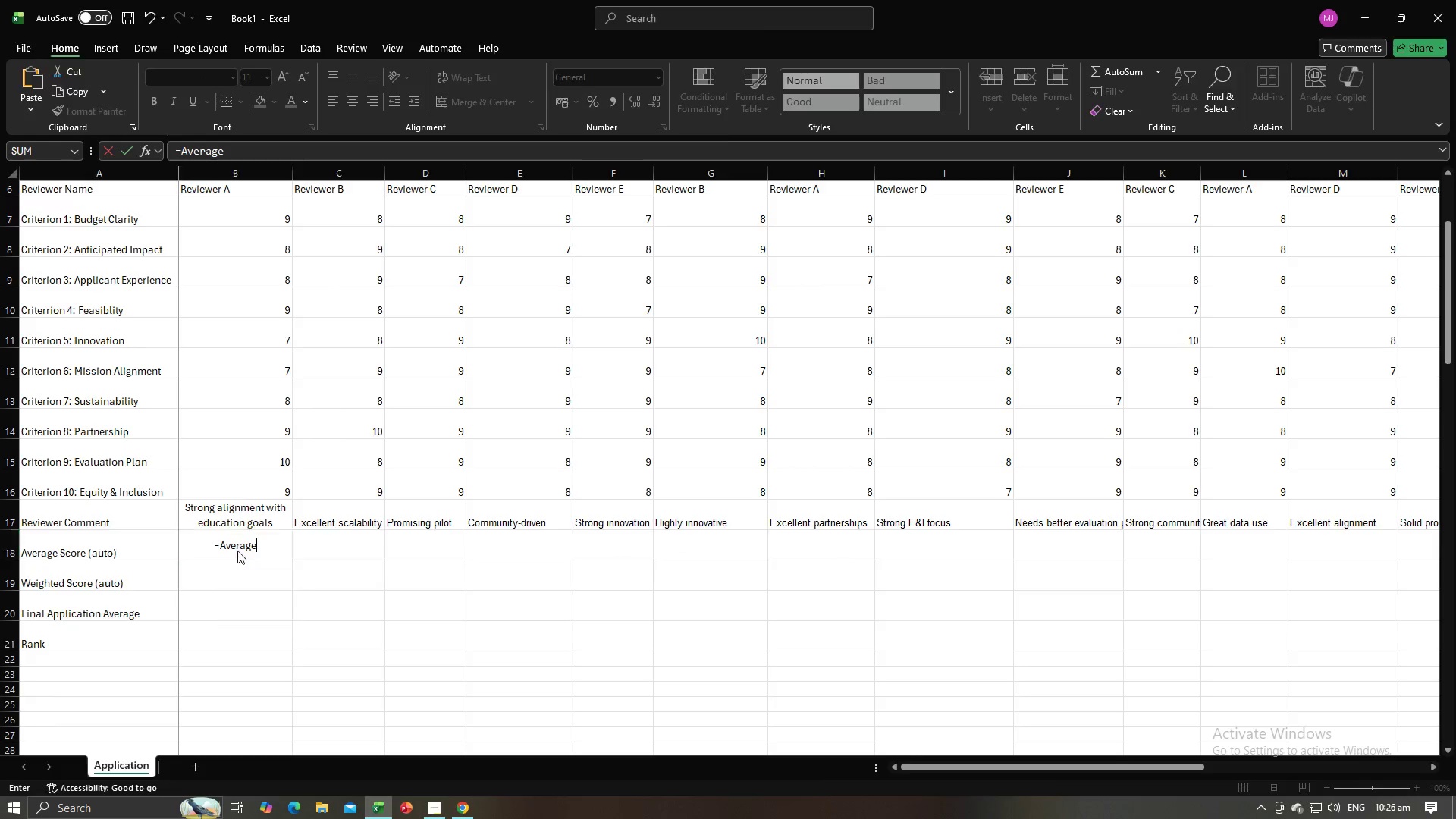 
key(Alt+Tab)
 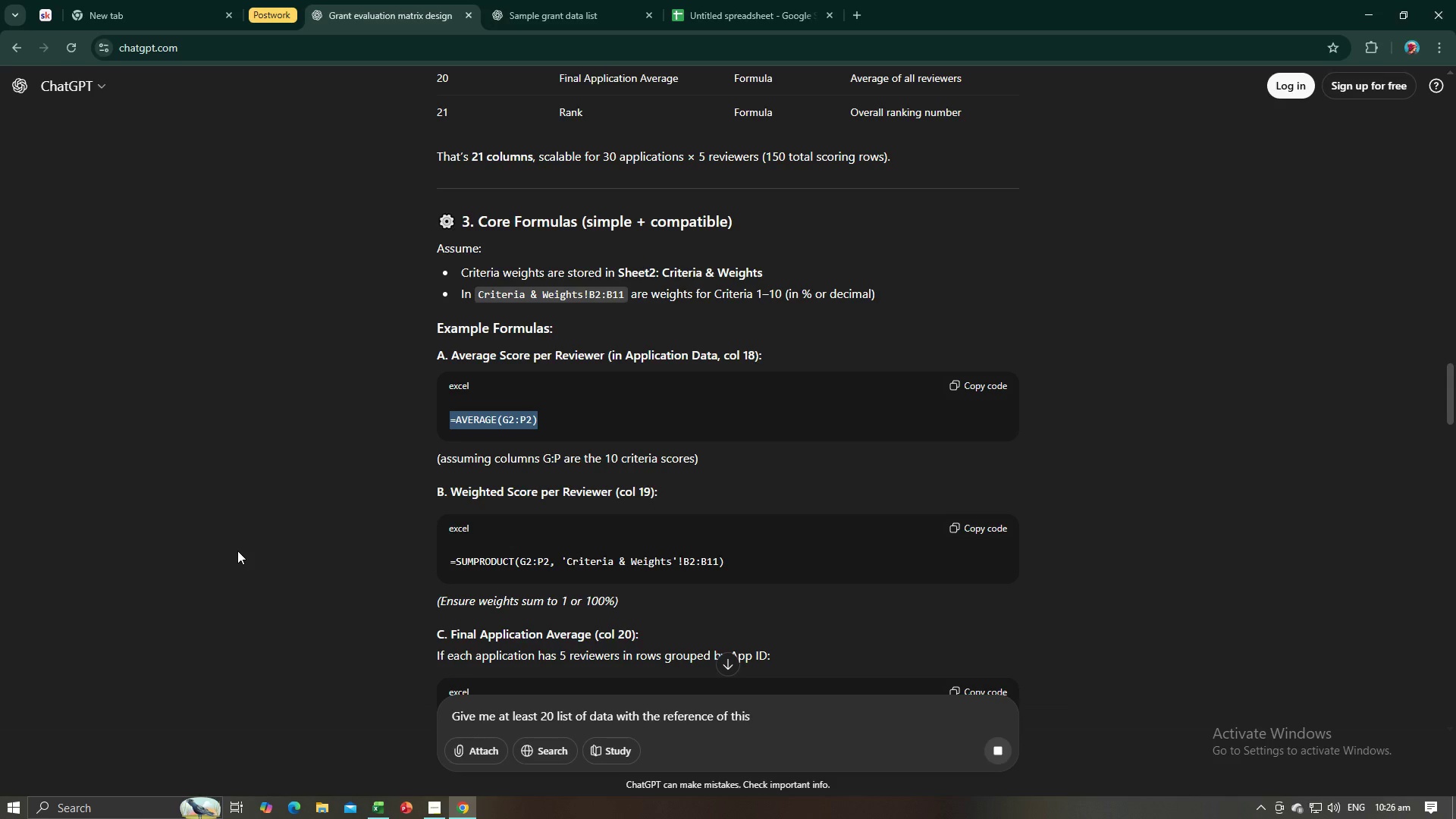 
scroll: coordinate [444, 571], scroll_direction: up, amount: 6.0
 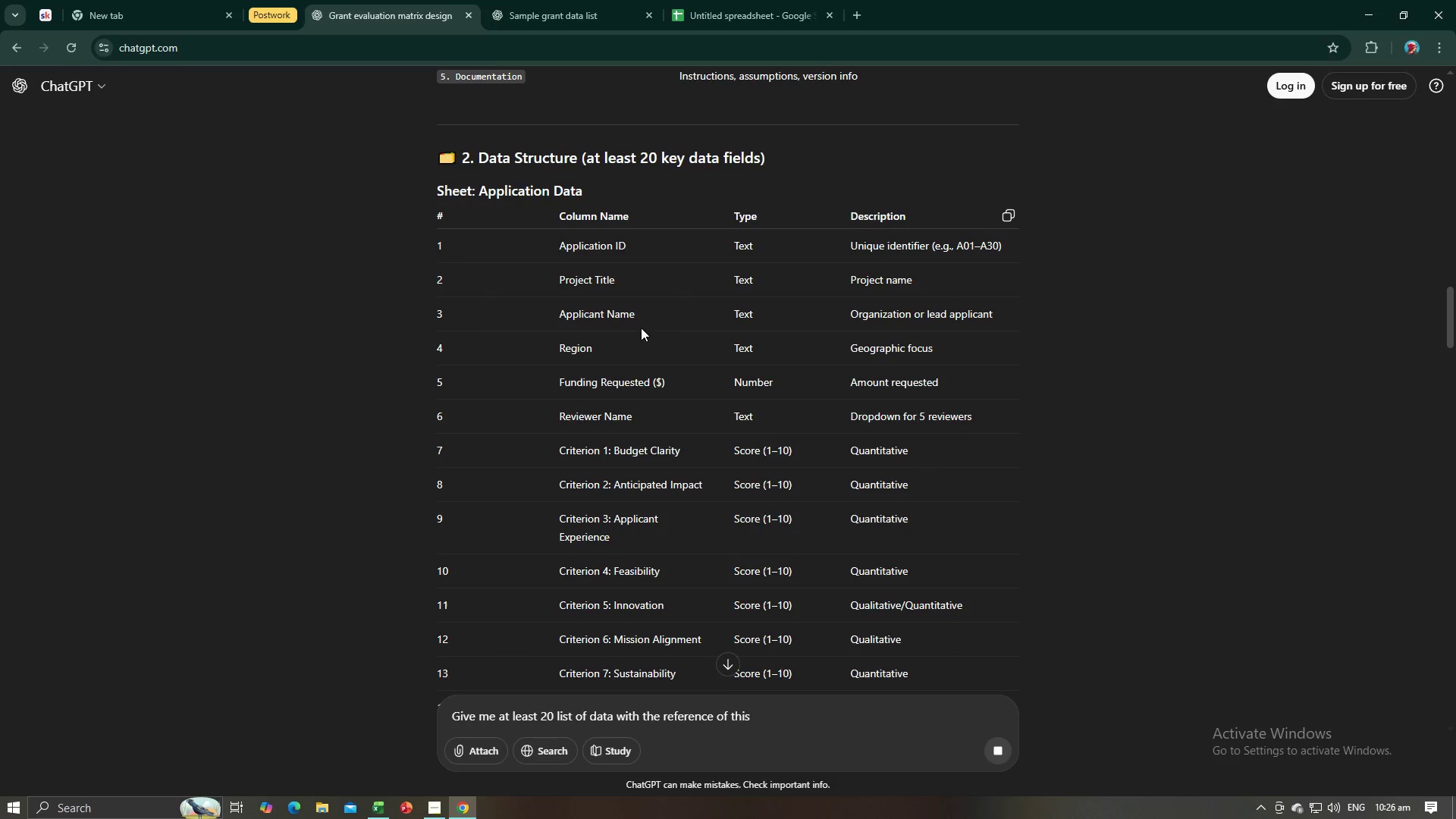 
scroll: coordinate [605, 616], scroll_direction: down, amount: 4.0
 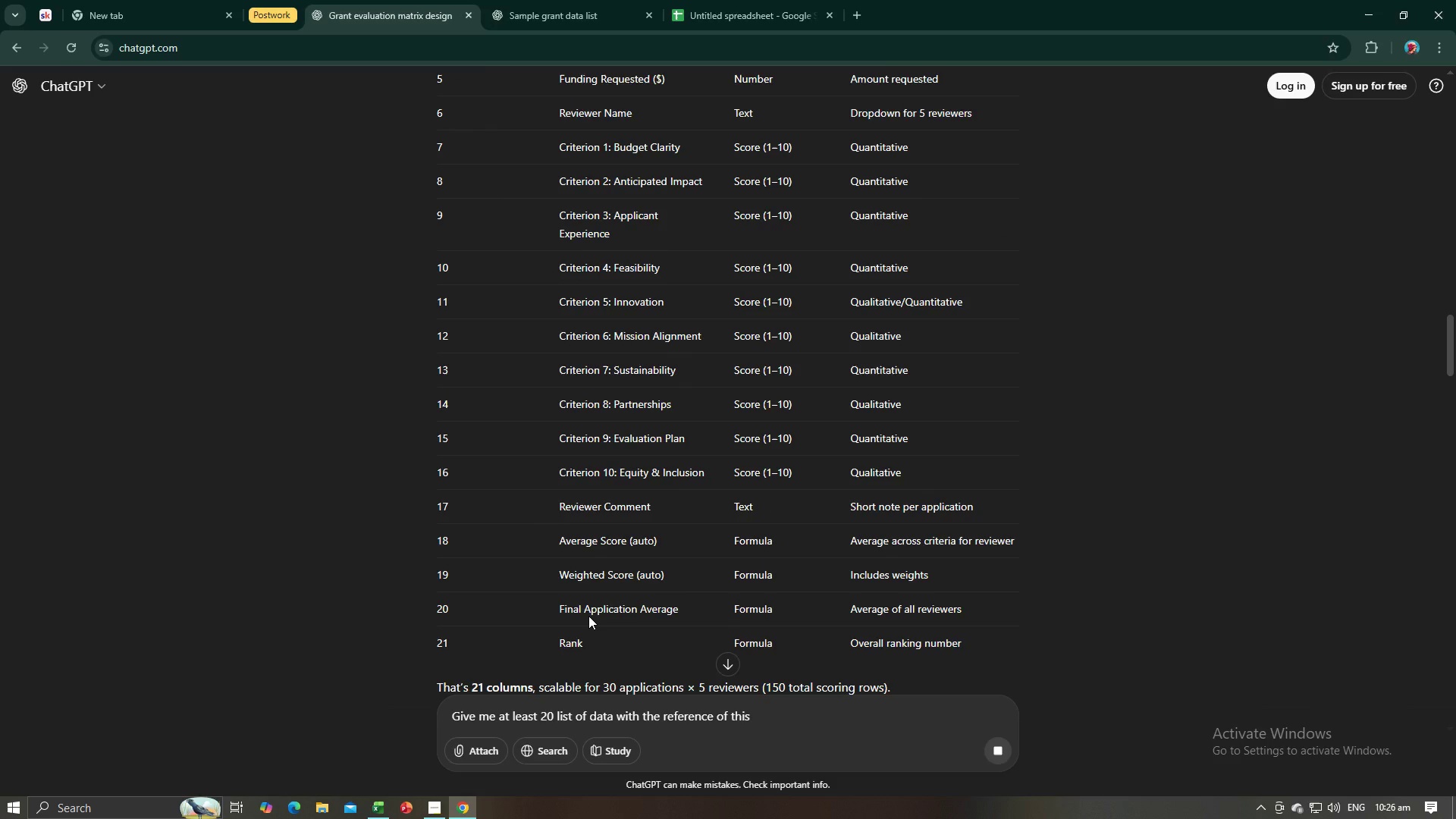 
key(Alt+AltLeft)
 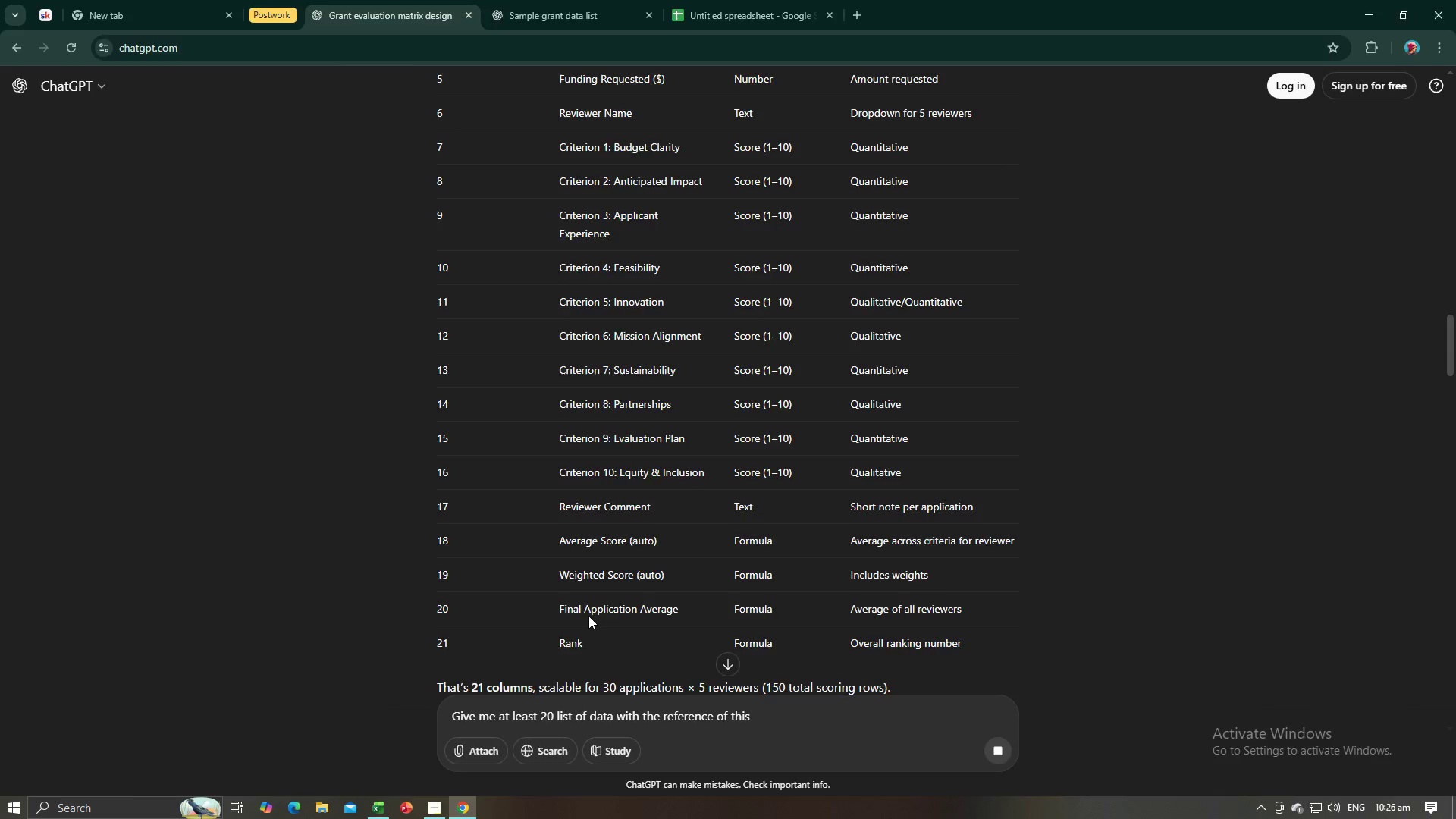 
key(Alt+Tab)
 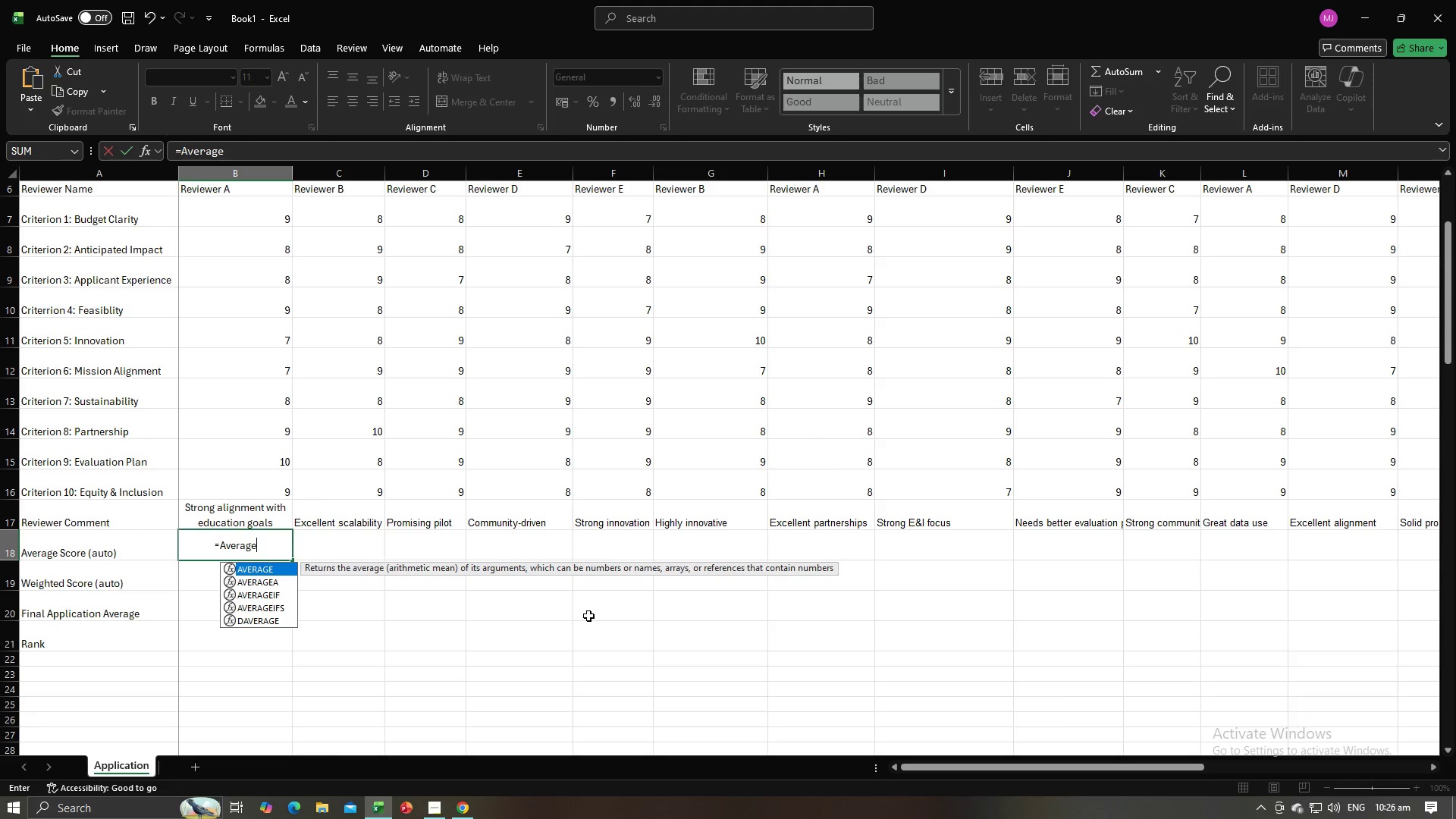 
key(Shift+9)
 